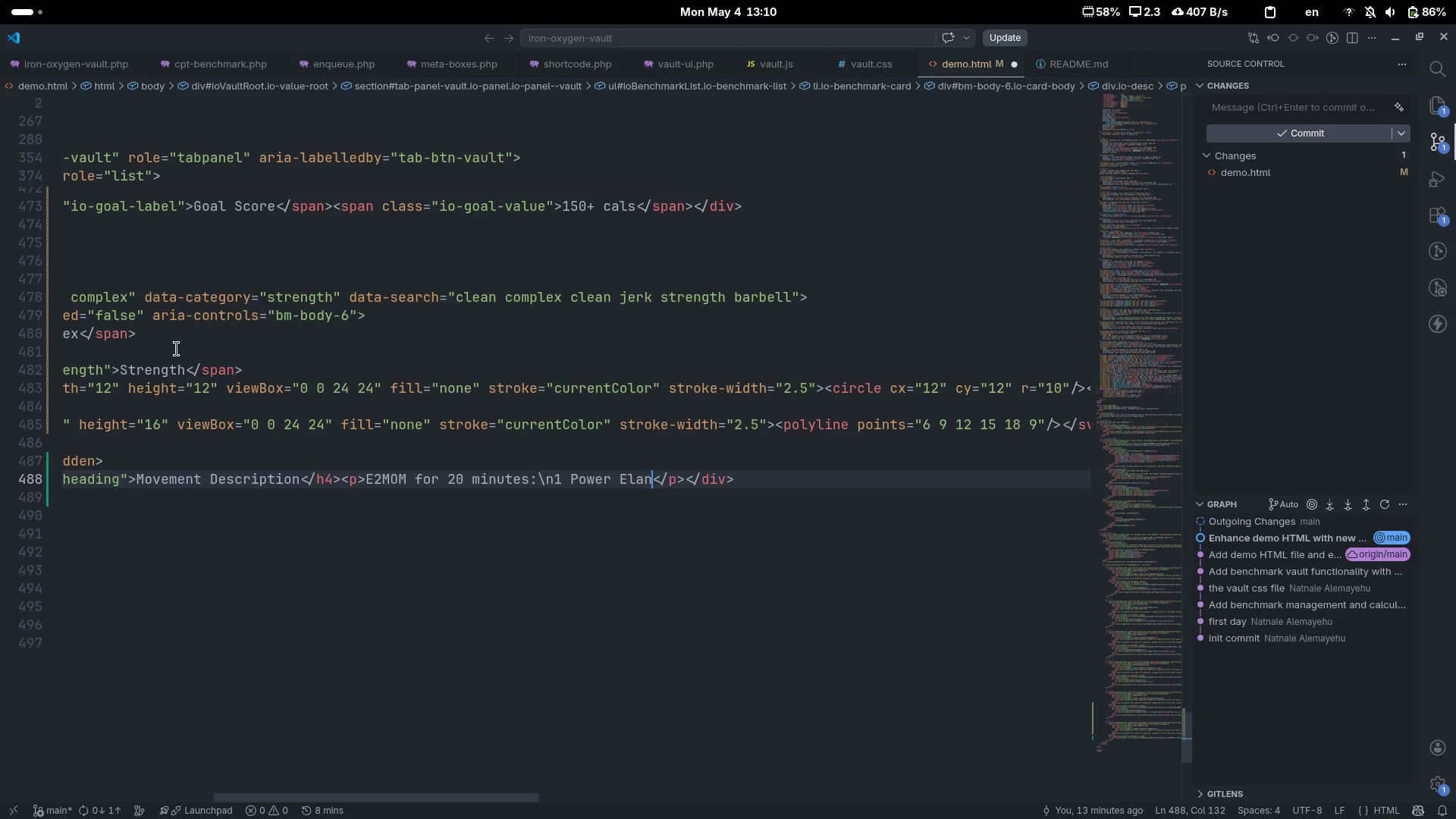 
 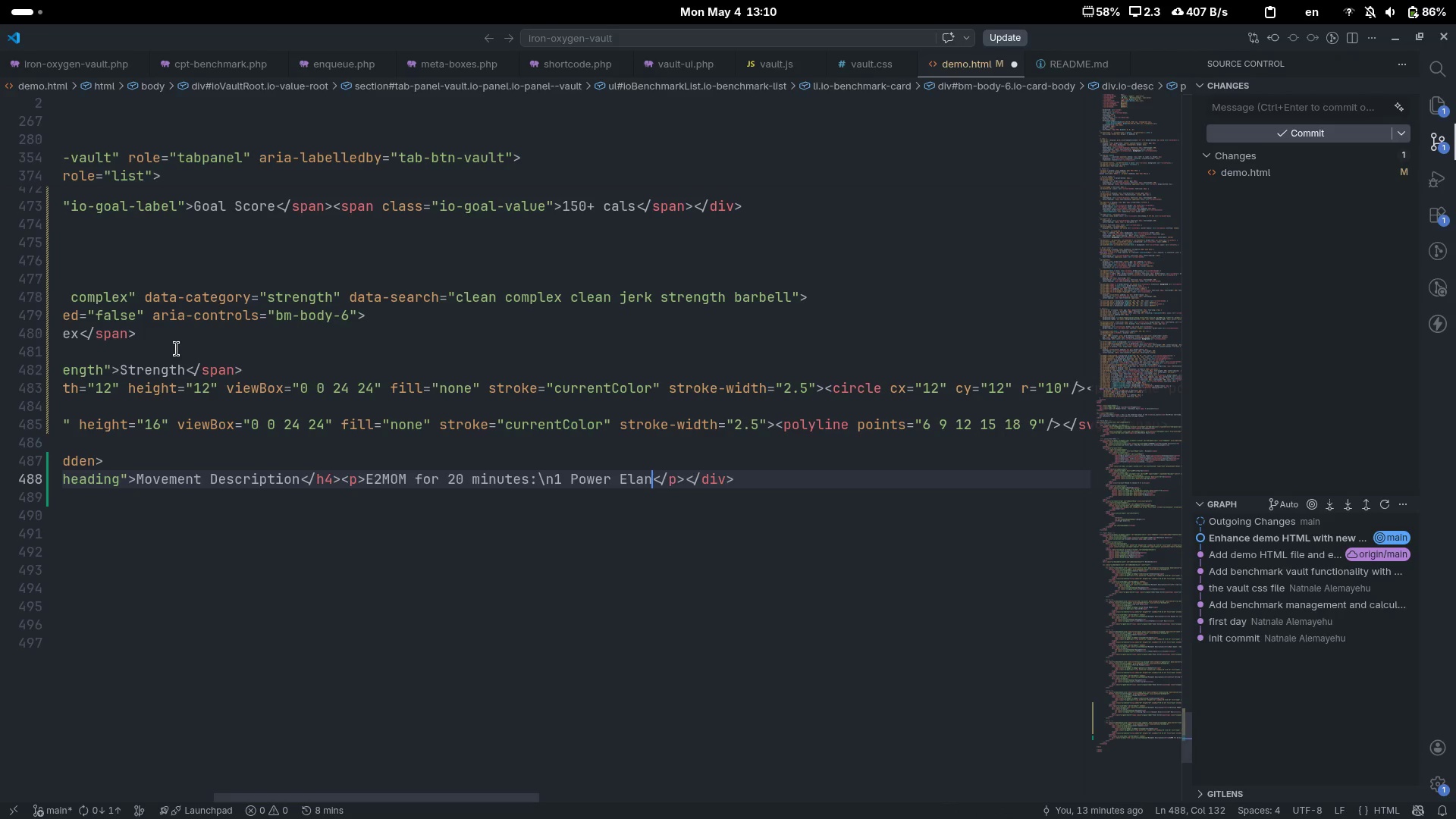 
key(Control+ControlLeft)
 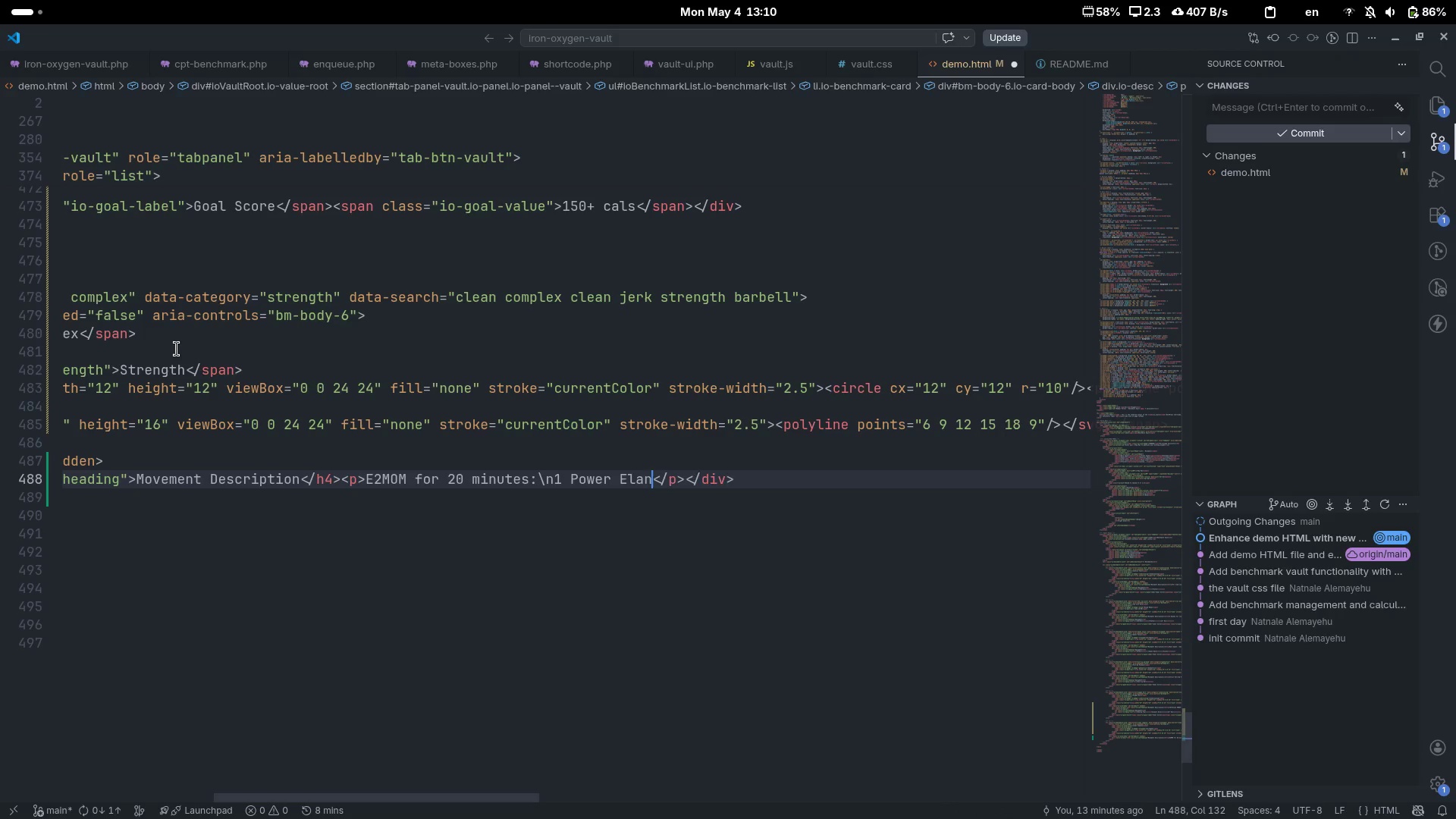 
key(Control+Backspace)
 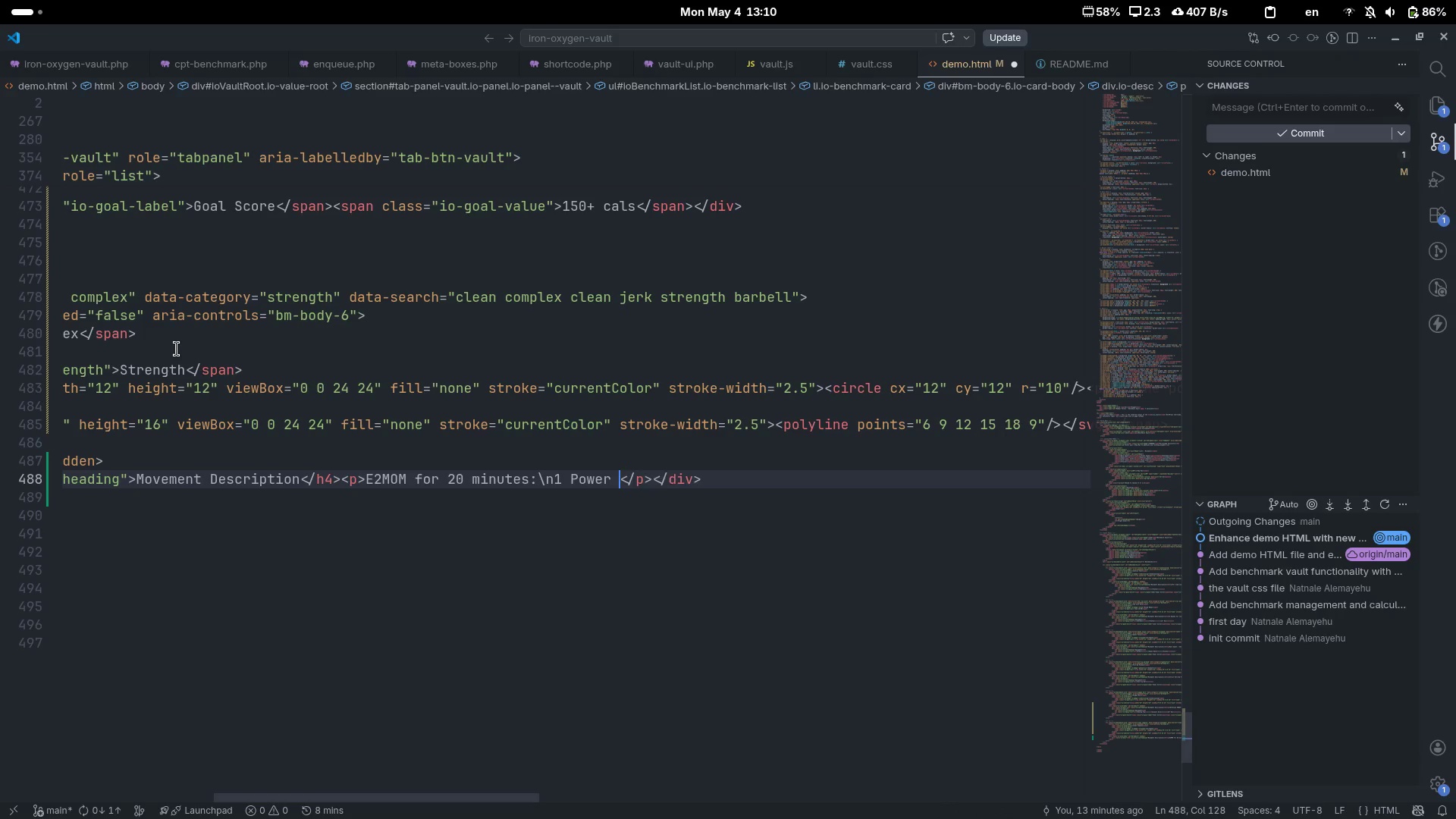 
type(Clena)
key(Backspace)
key(Backspace)
type(an + 1 Mang C)
 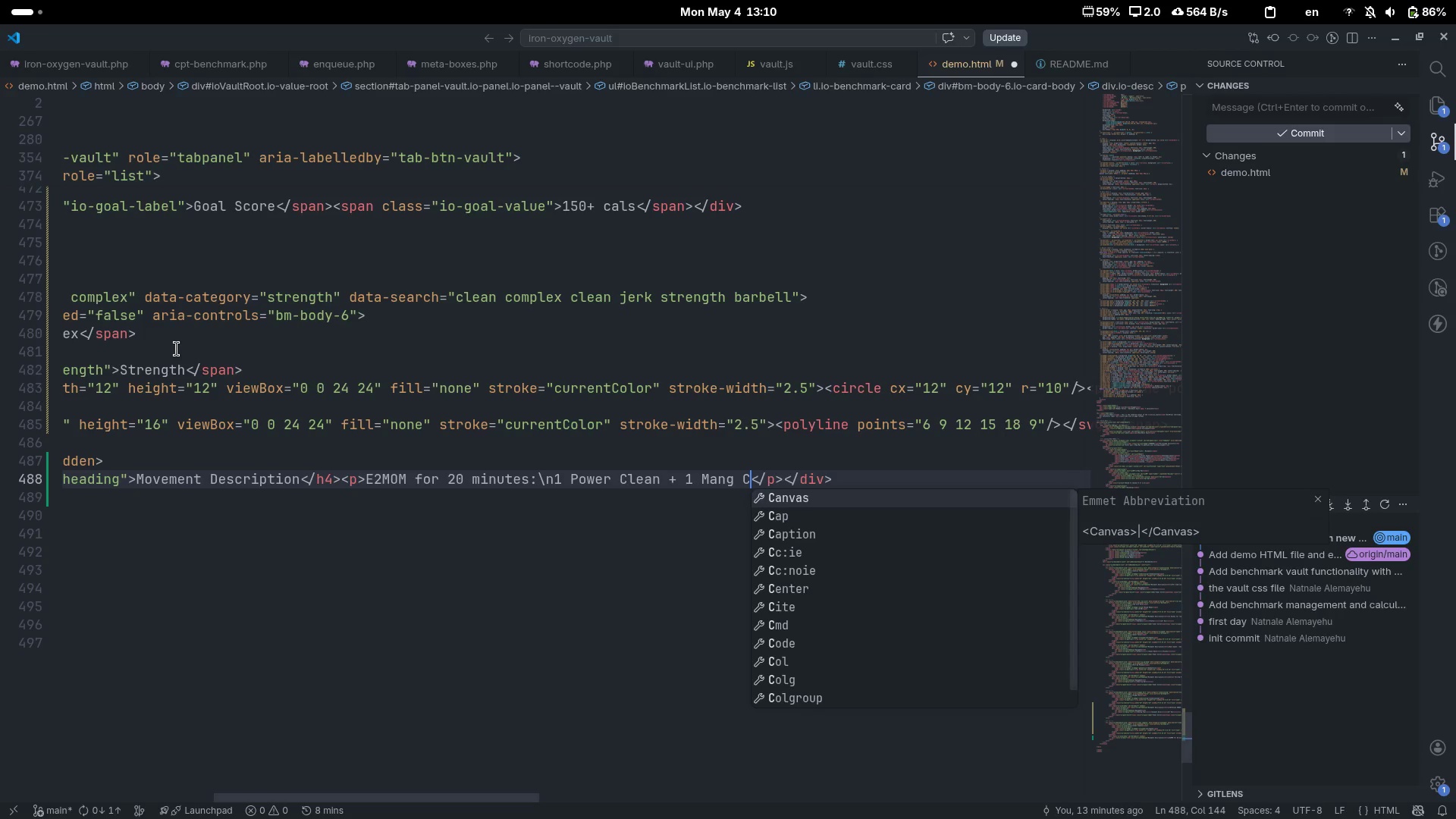 
key(Control+Backspace)
 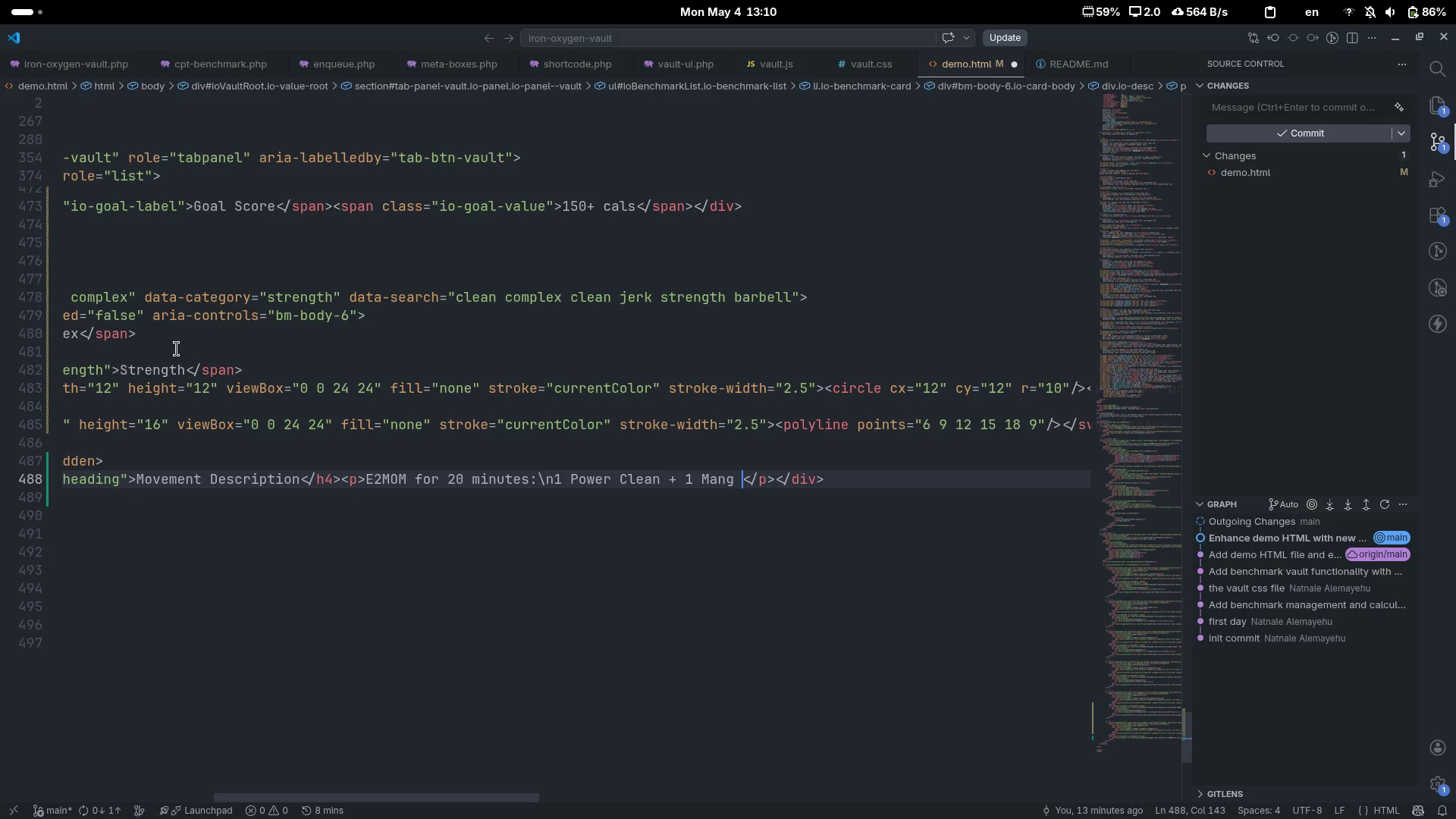 
key(Control+Backspace)
 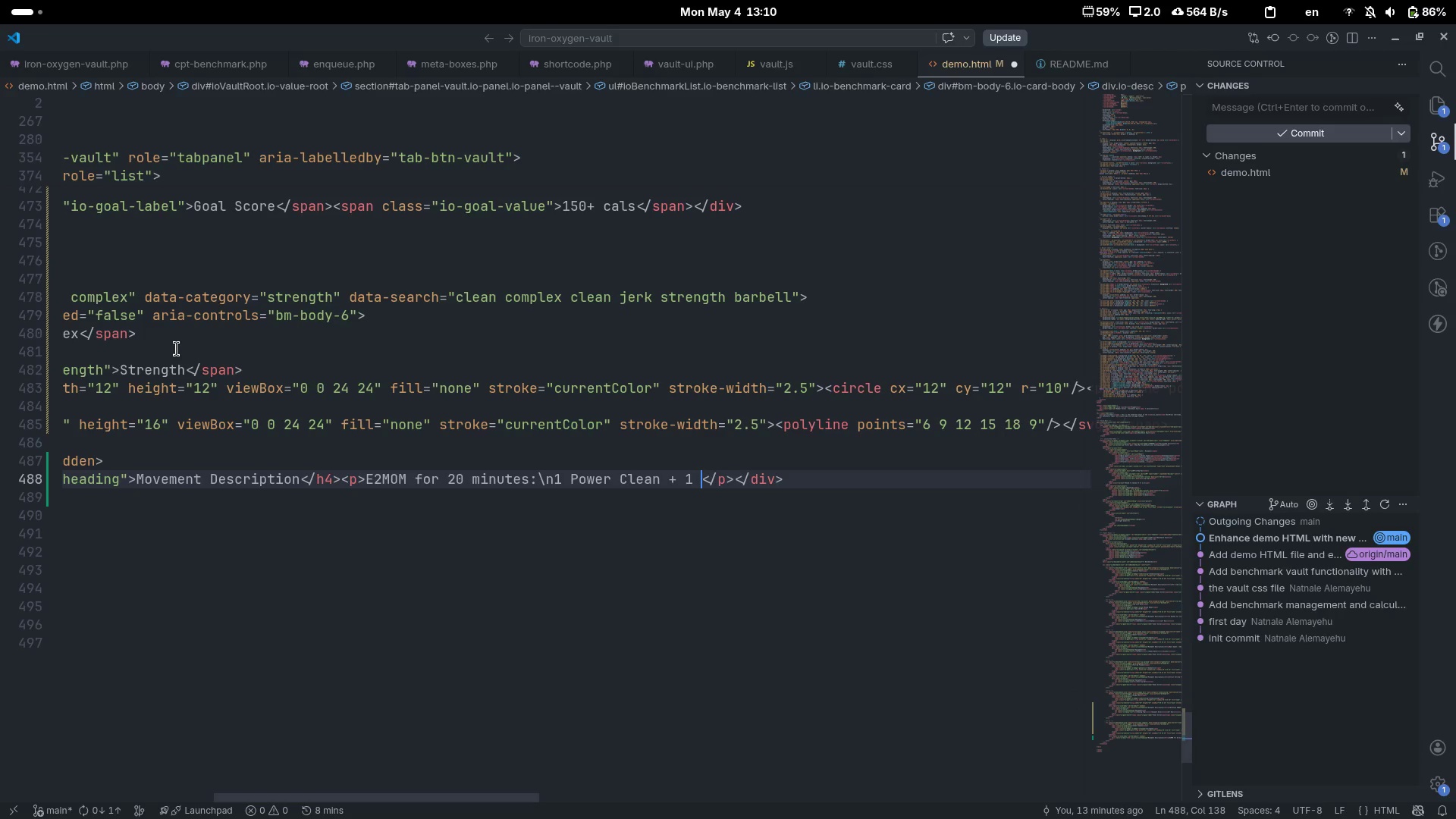 
type(Hang Clean + 1 Front Q)
key(Backspace)
type(Sauq)
key(Backspace)
key(Backspace)
key(Backspace)
type(quat + 1 Jert)
key(Backspace)
type(k)
 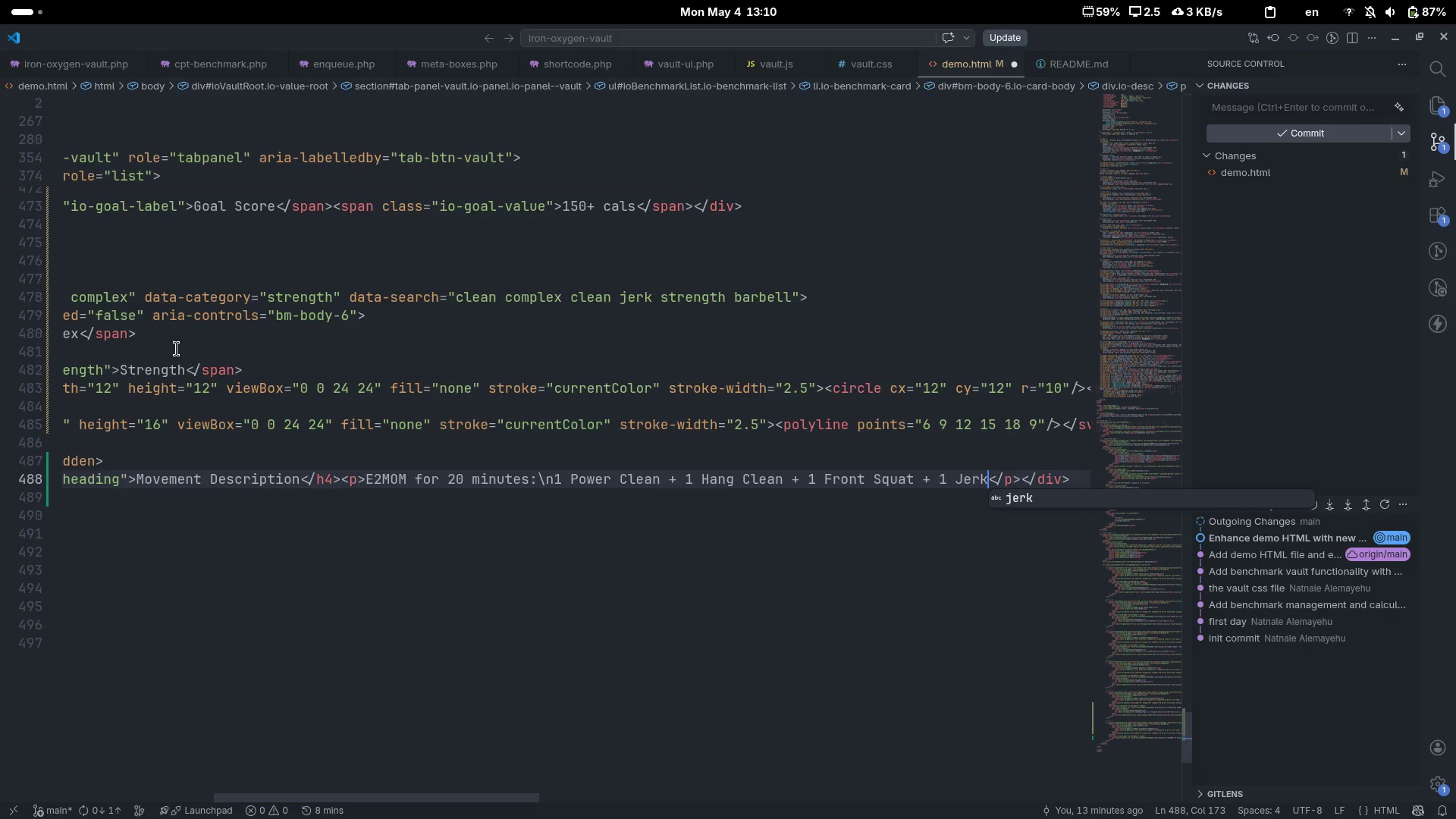 
scroll: coordinate [177, 349], scroll_direction: down, amount: 10.0
 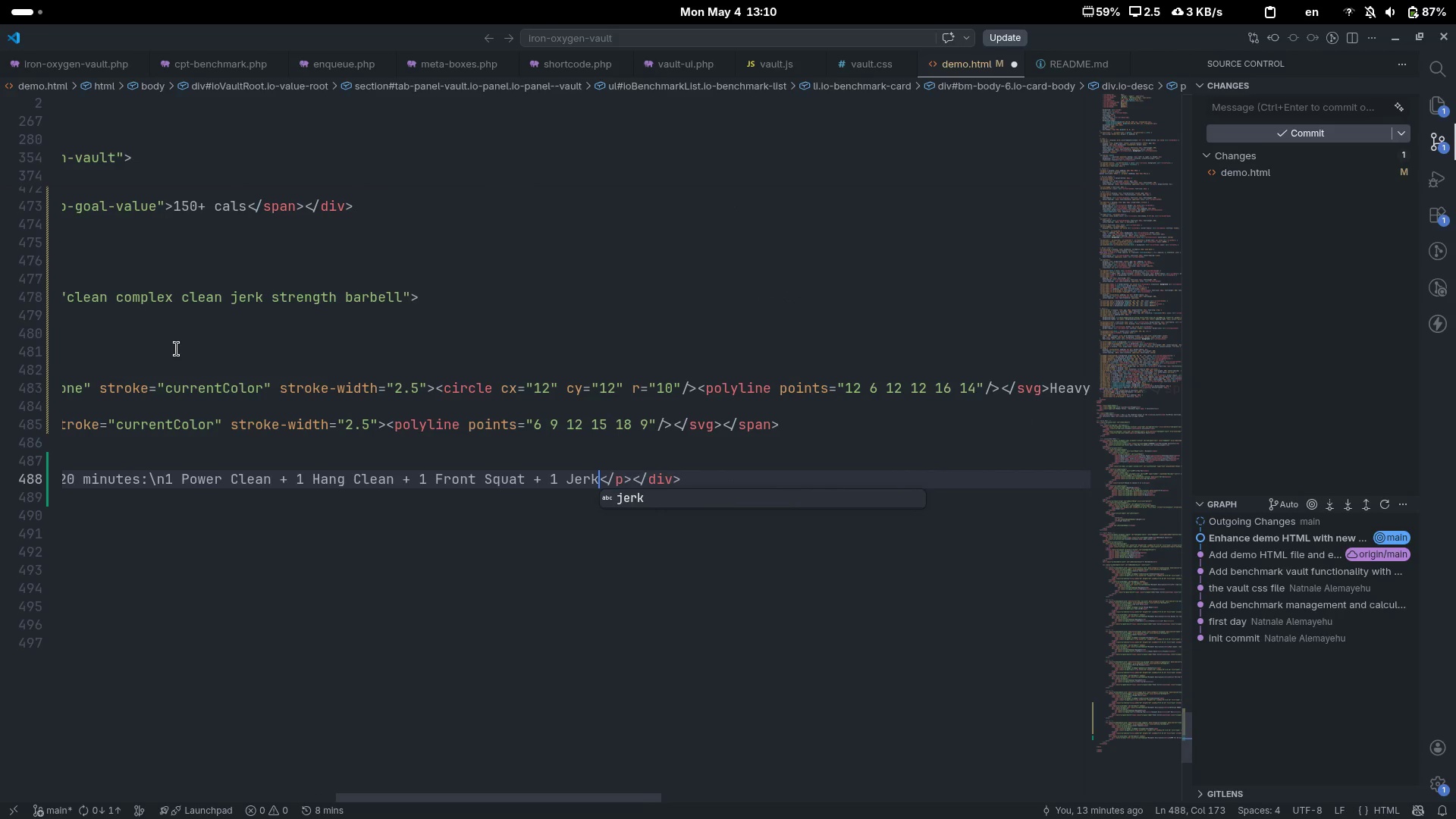 
type(\b)
key(Backspace)
type(na\n)
 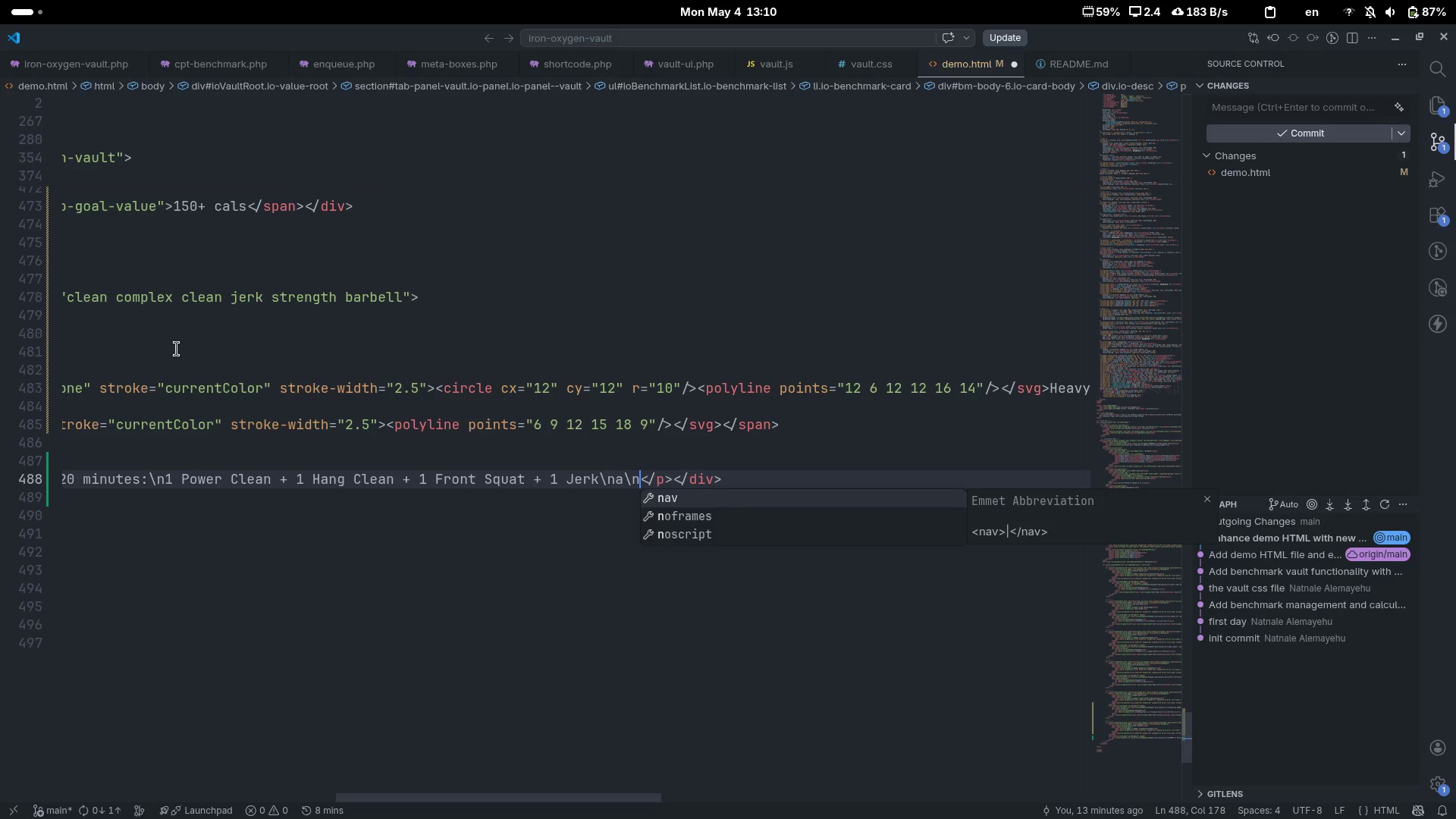 
key(ArrowLeft)
 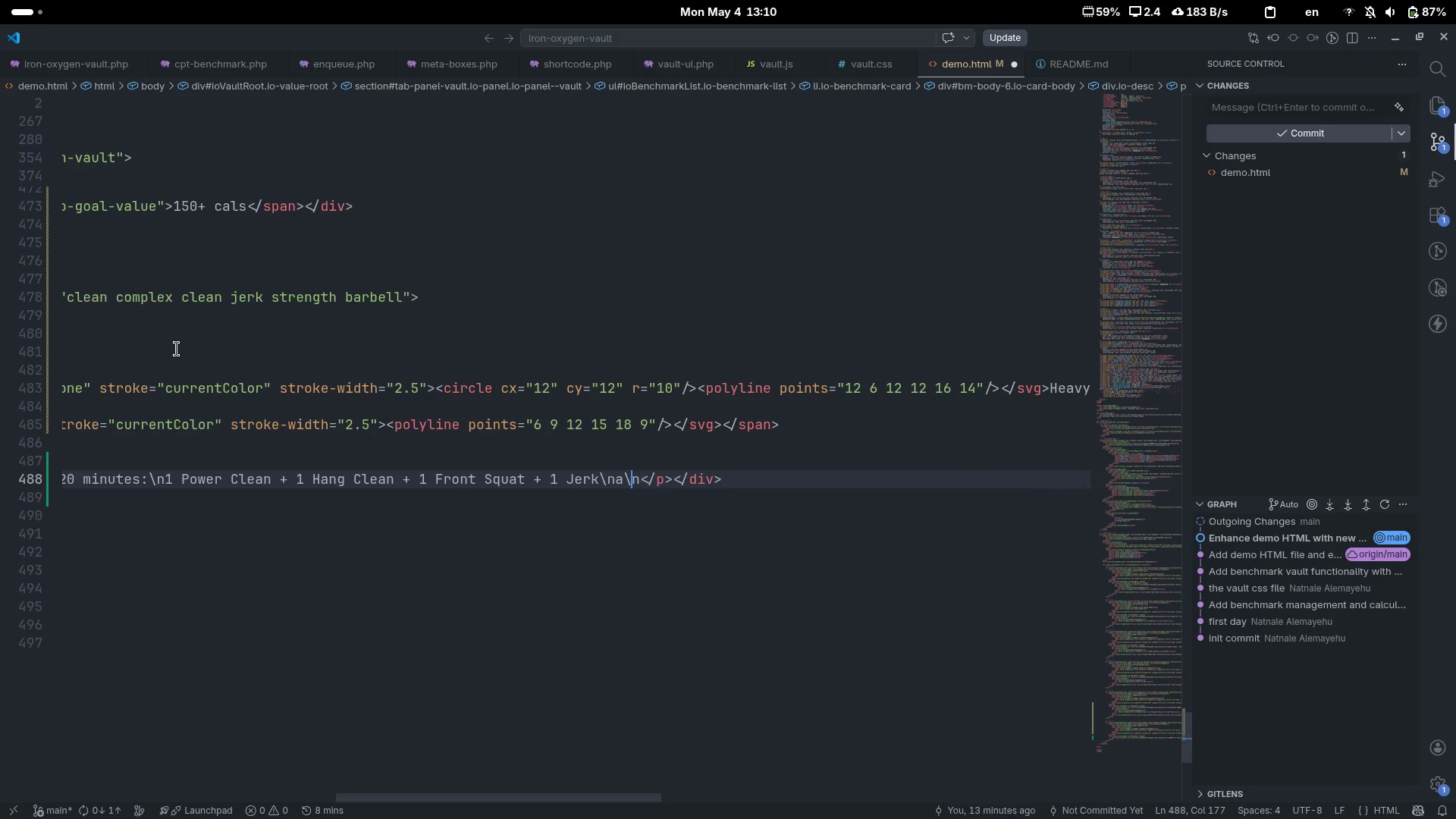 
key(ArrowLeft)
 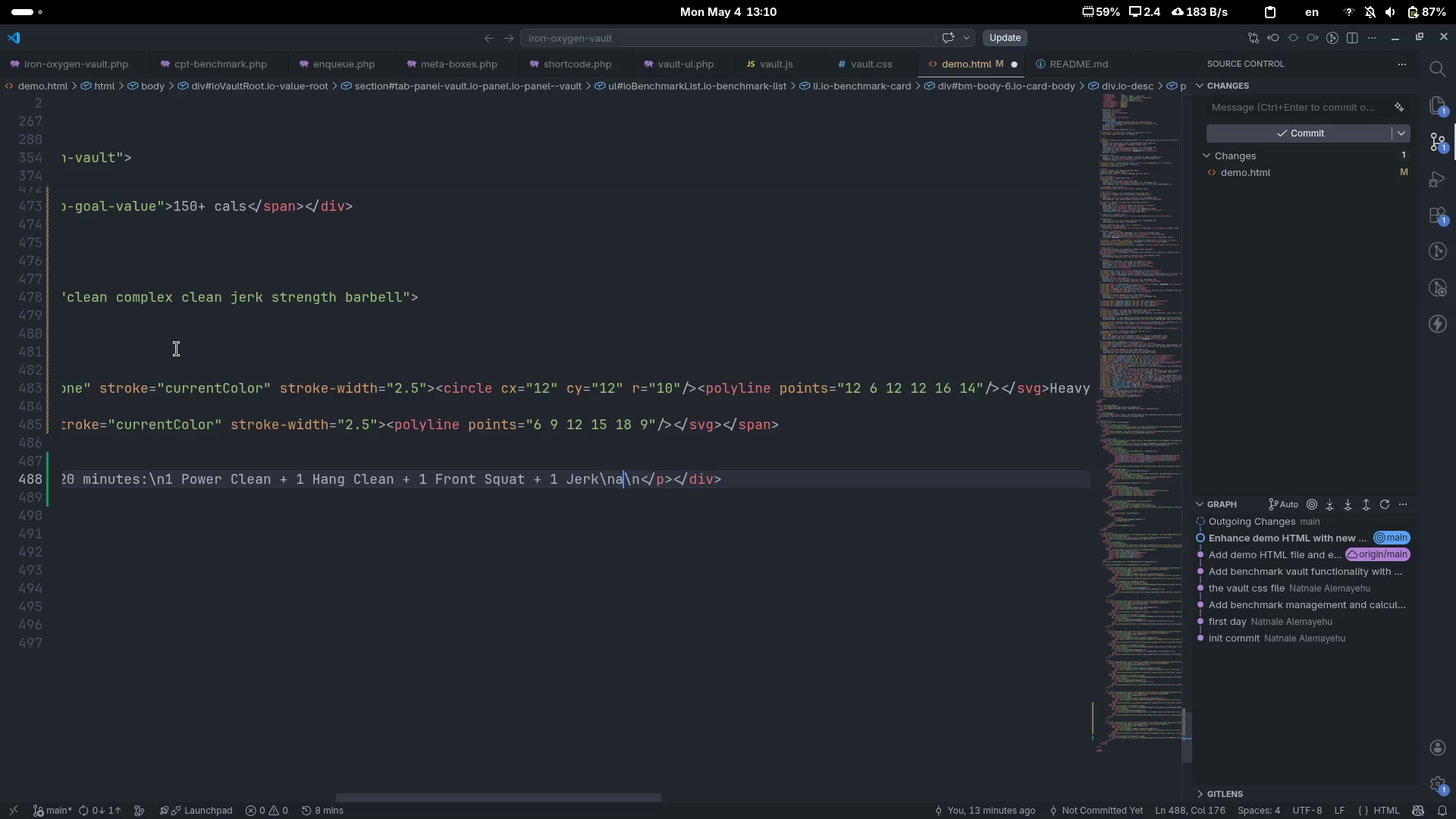 
key(Backspace)
 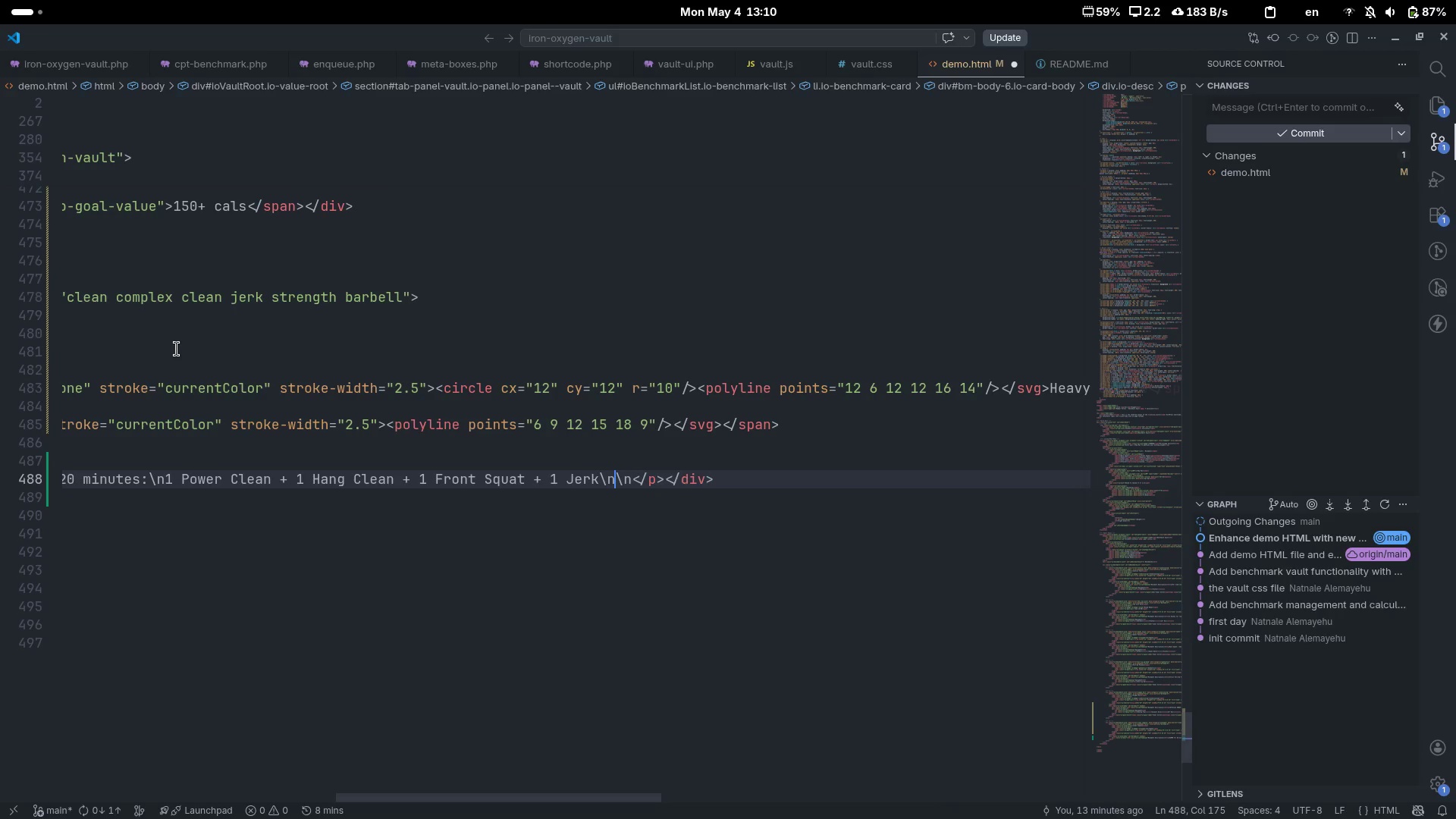 
key(ArrowRight)
 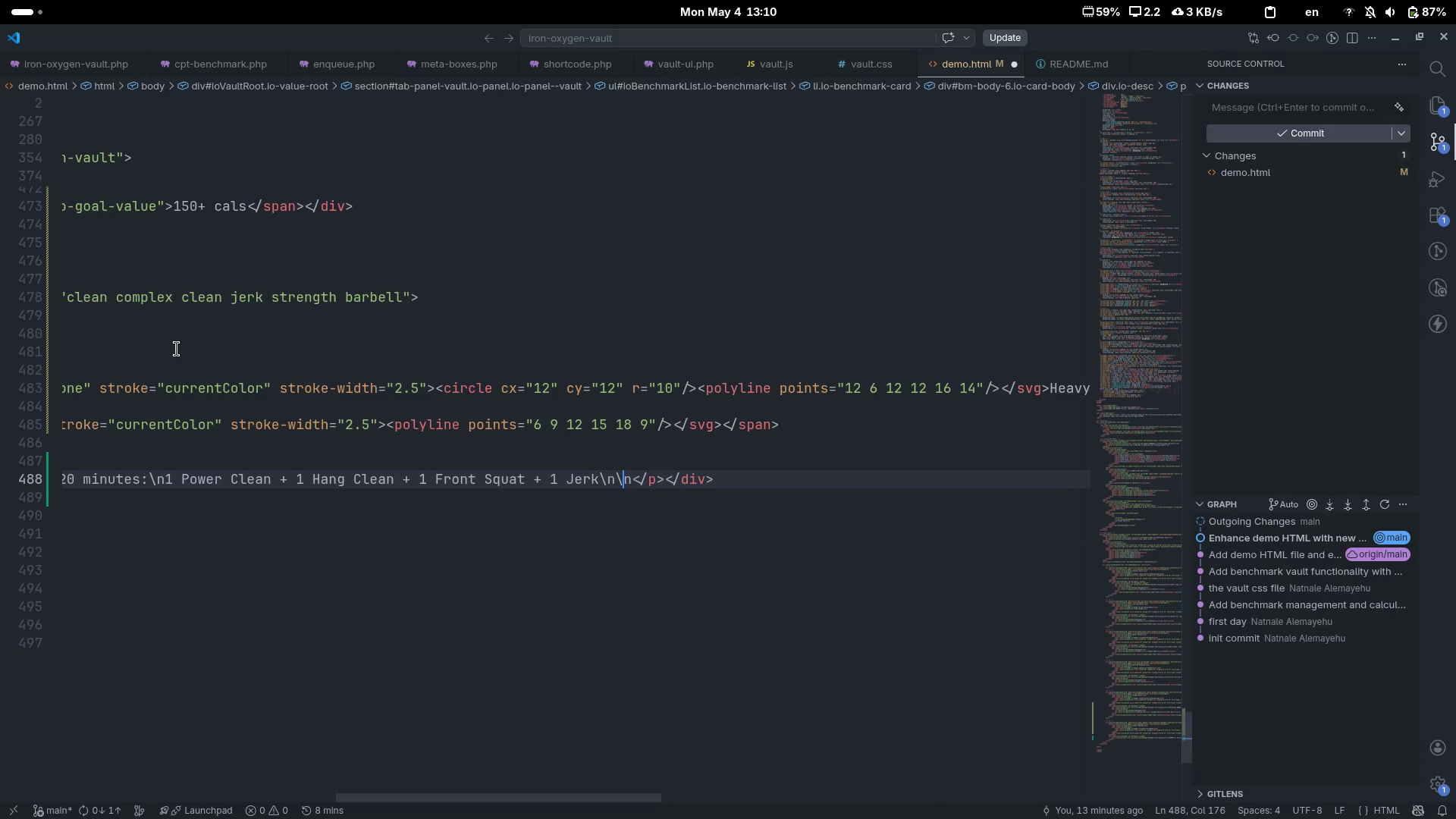 
key(ArrowRight)
 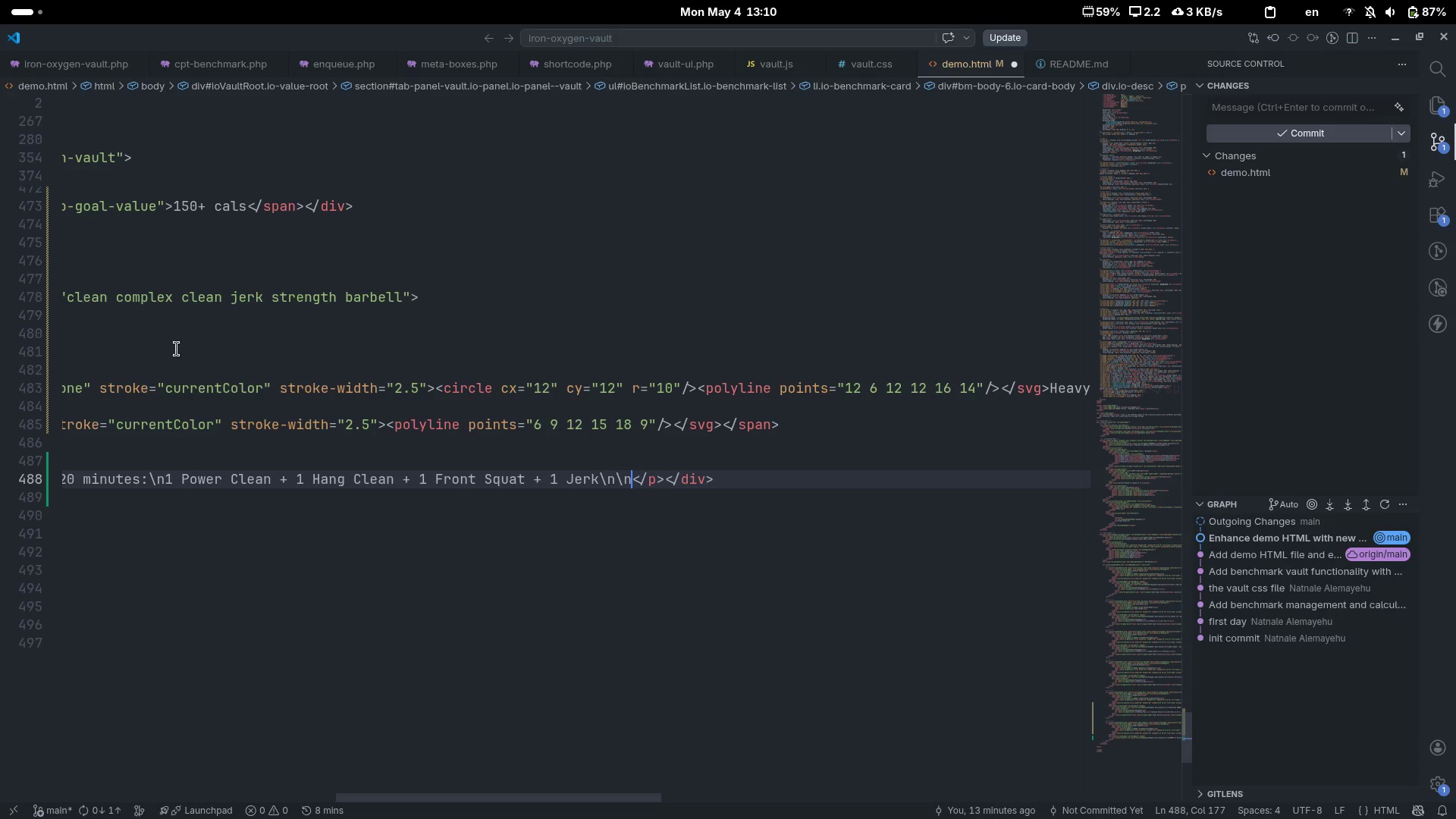 
type(Build to a heavy sin)
key(Tab)
 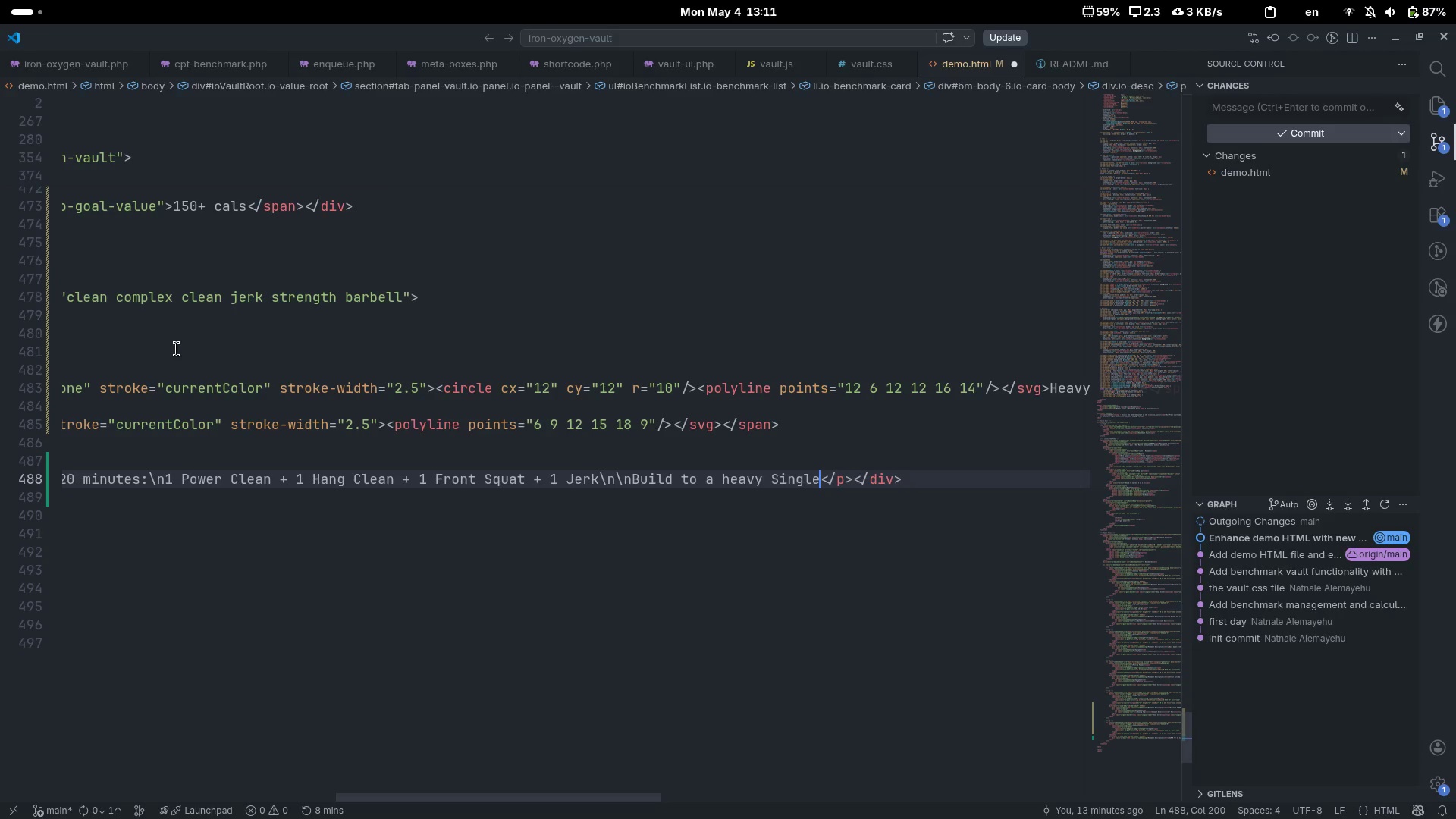 
key(Control+ControlLeft)
 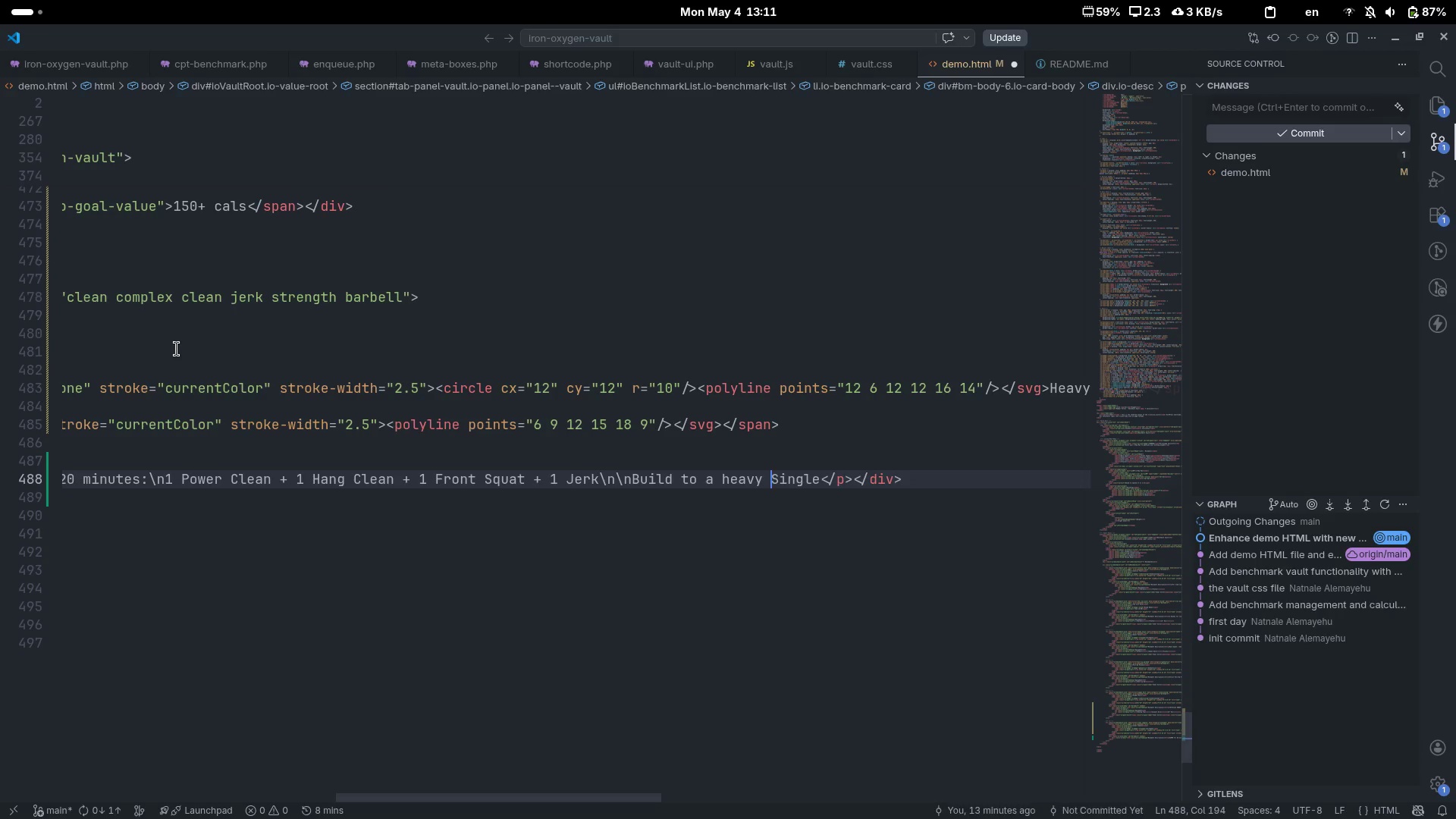 
key(Control+ArrowLeft)
 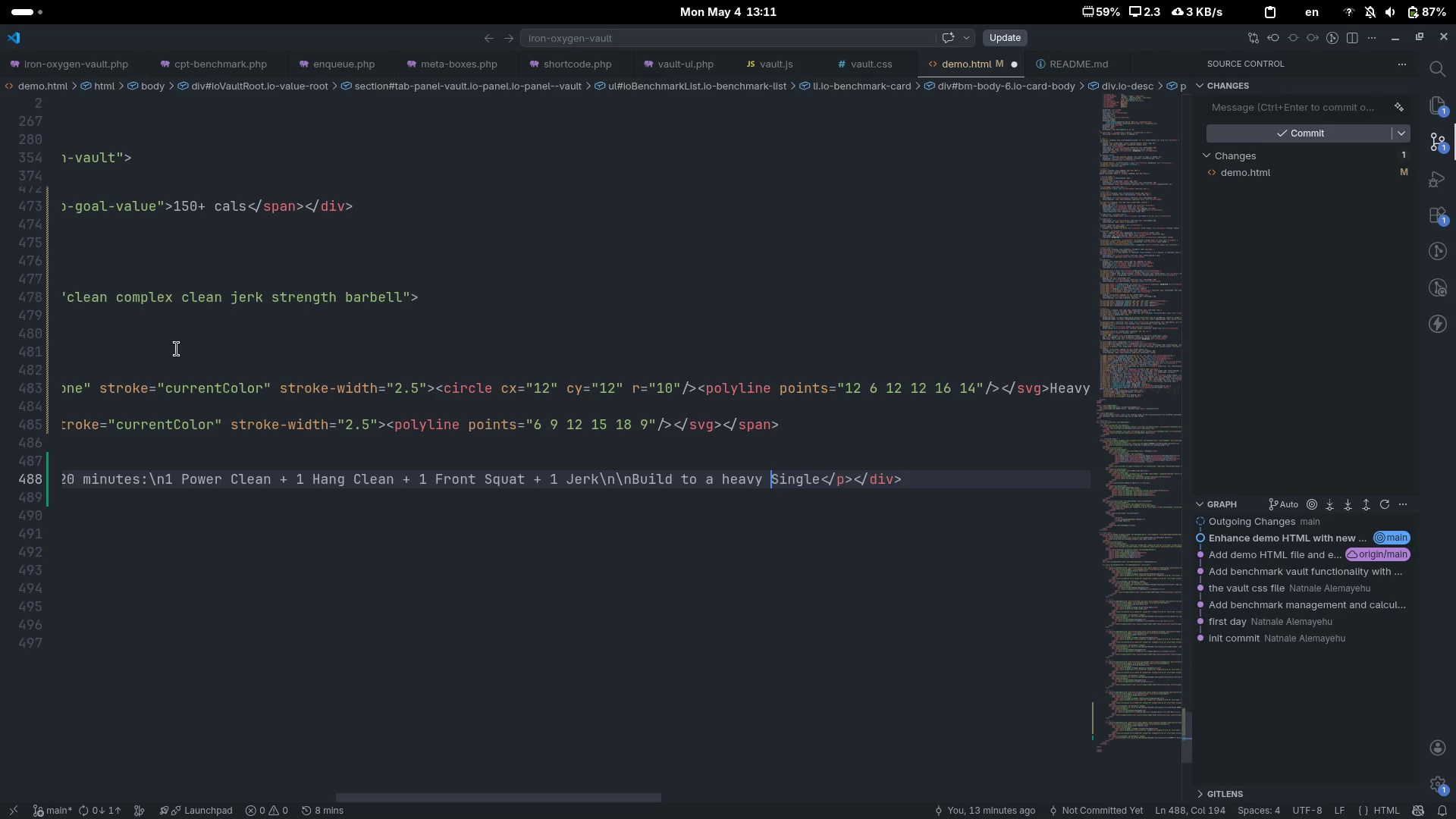 
key(ArrowRight)
 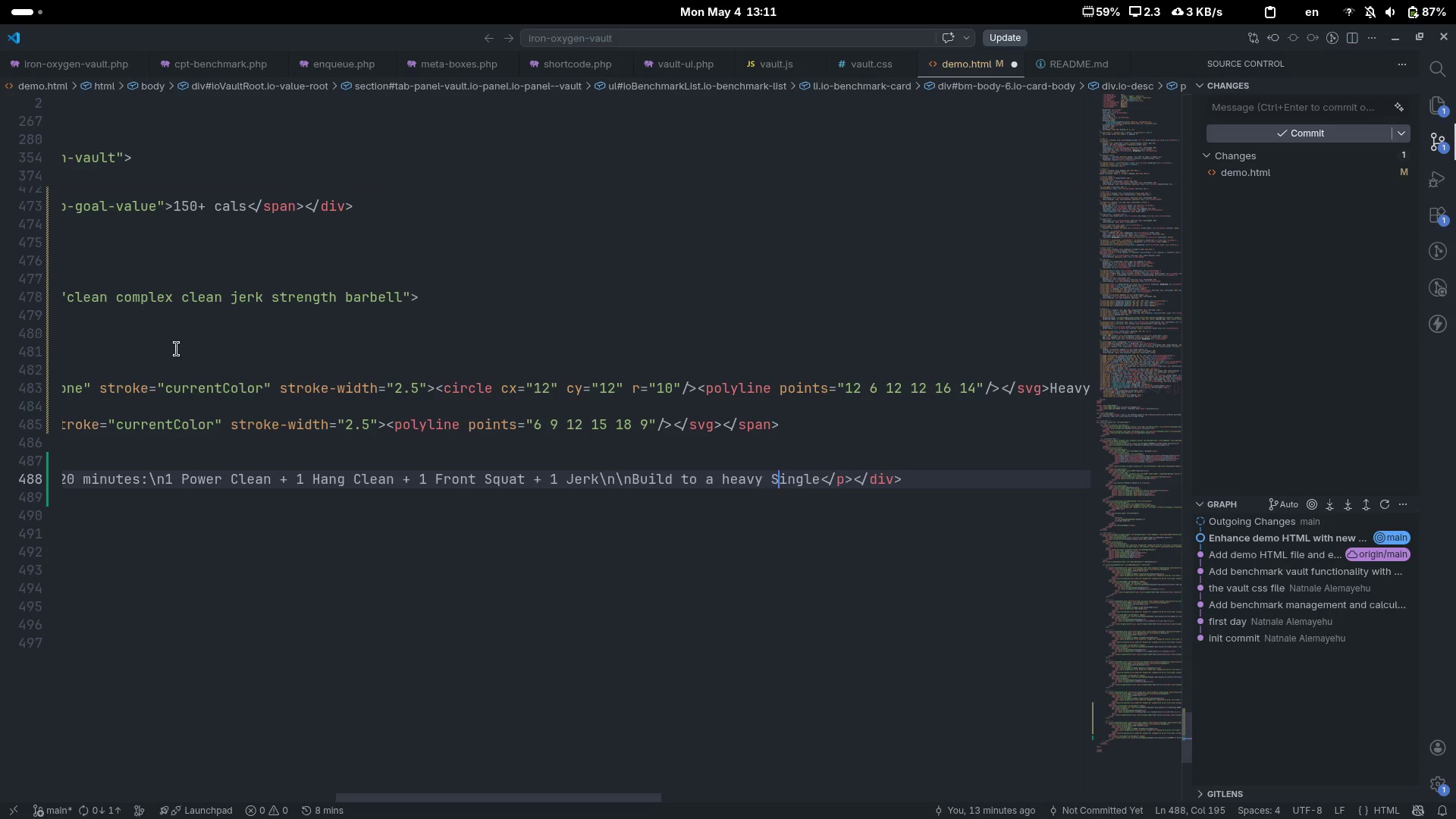 
key(Backspace)
 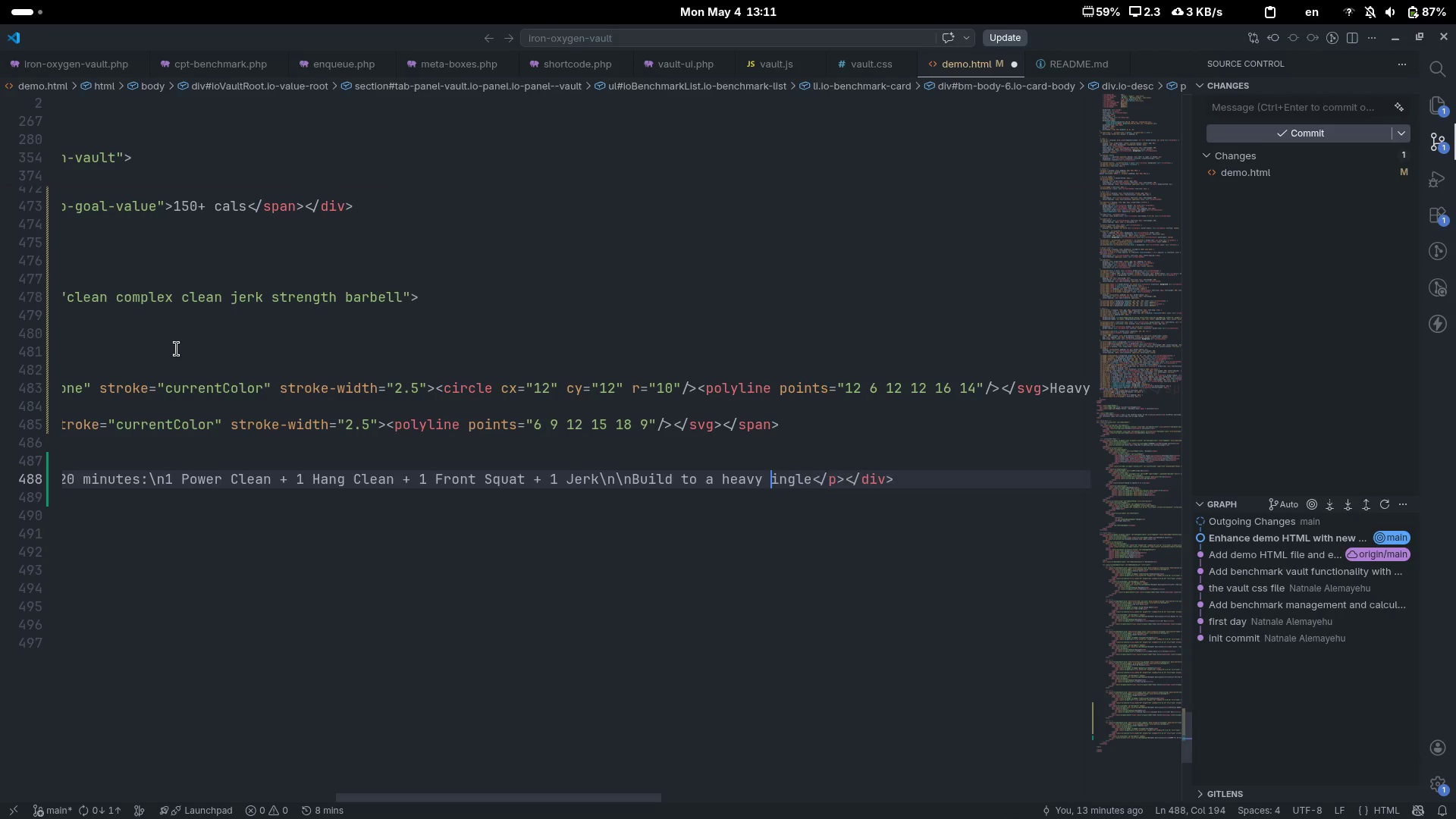 
key(S)
 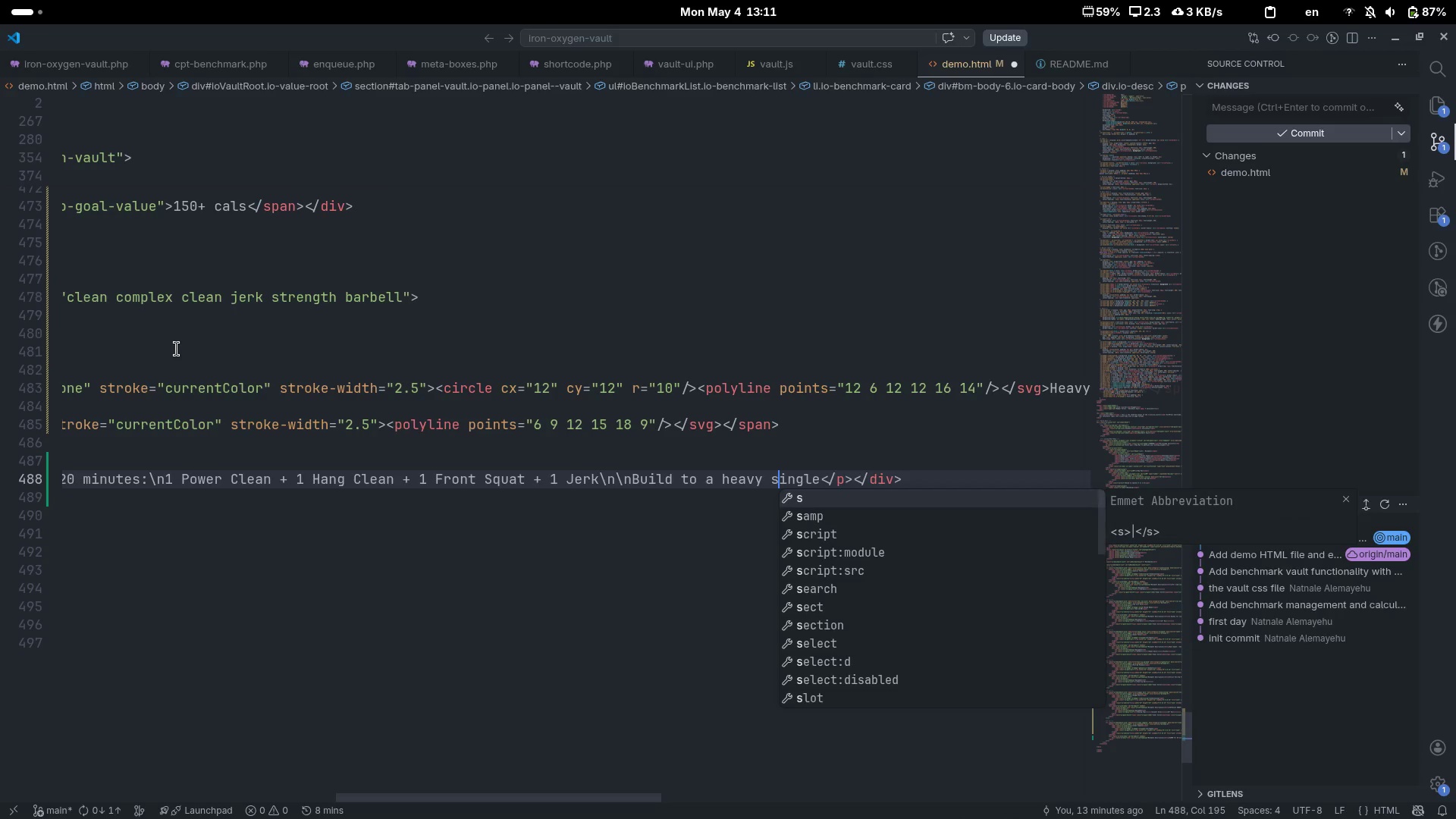 
key(Control+ControlLeft)
 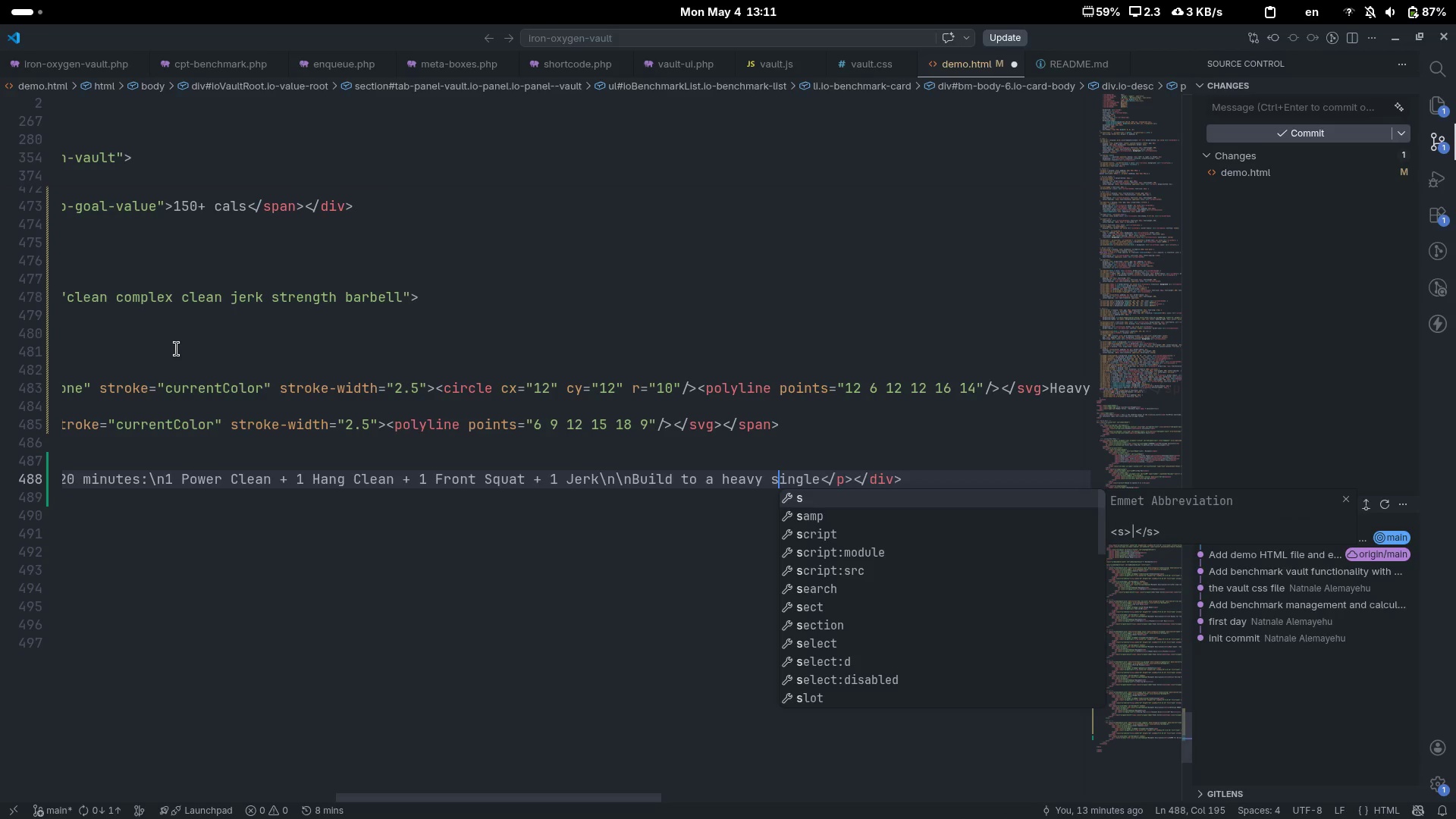 
key(Control+ArrowRight)
 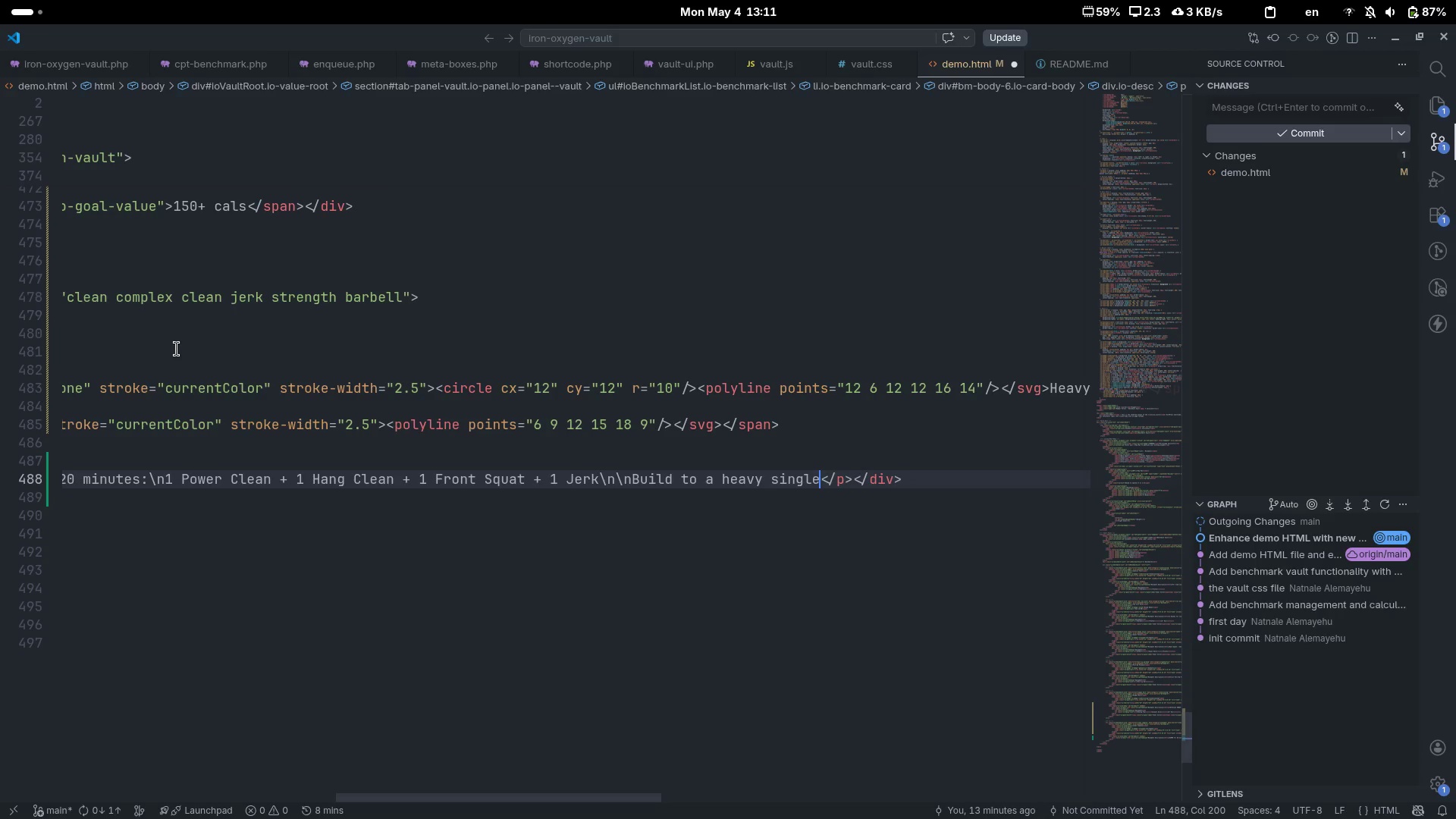 
type( complex. Drop and reset between attemplt)
 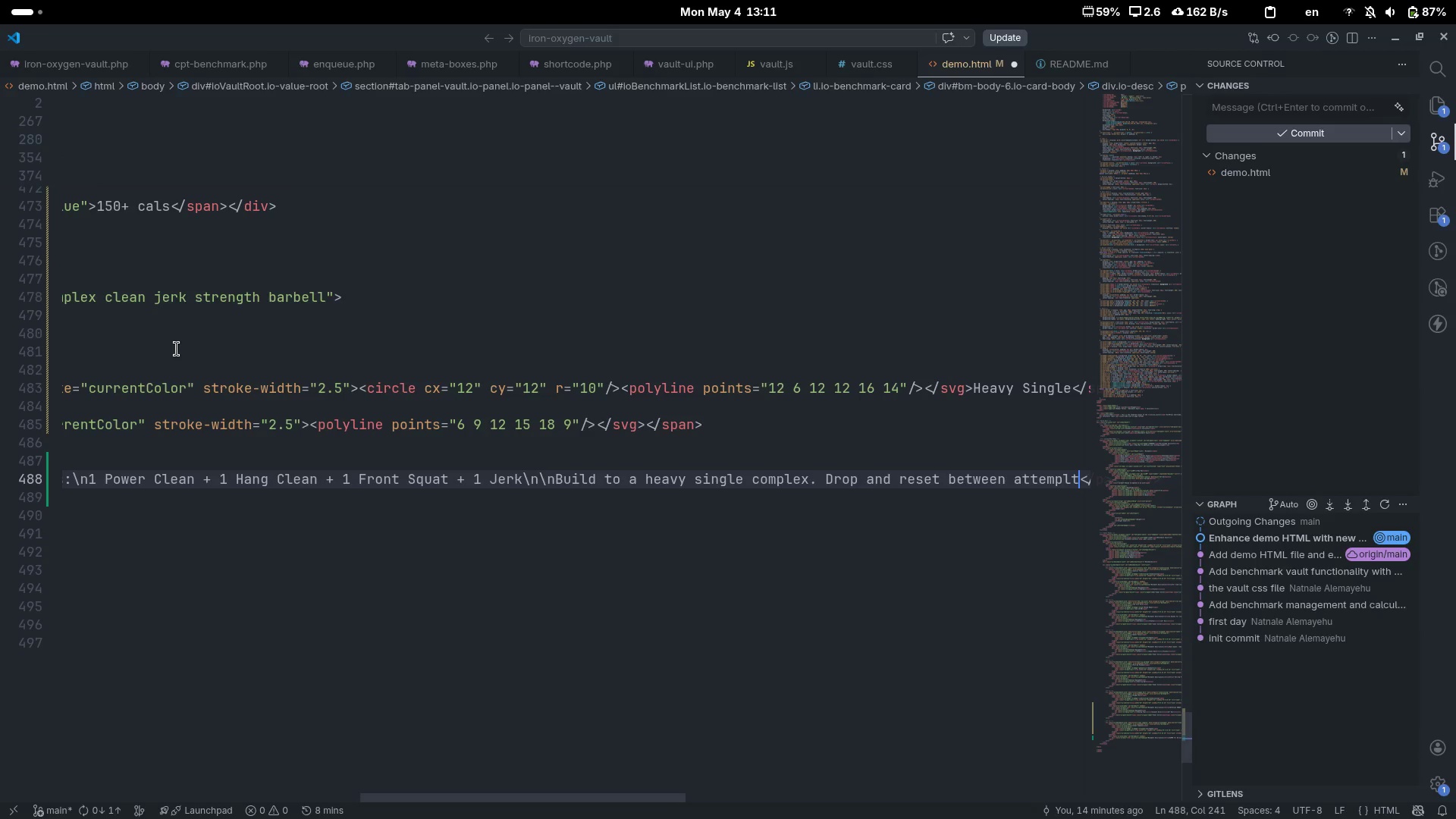 
key(Control+ControlLeft)
 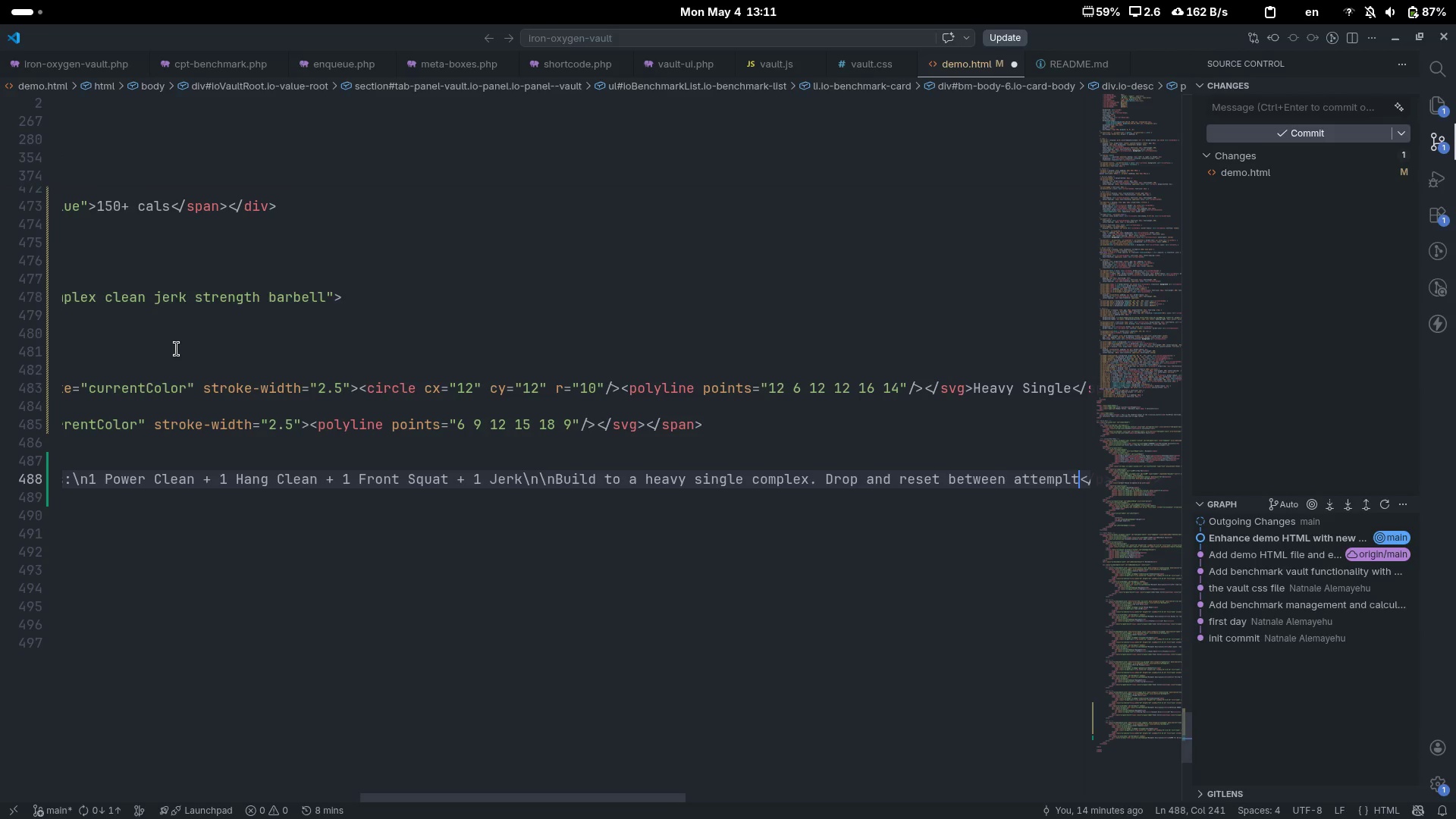 
key(Control+Backspace)
 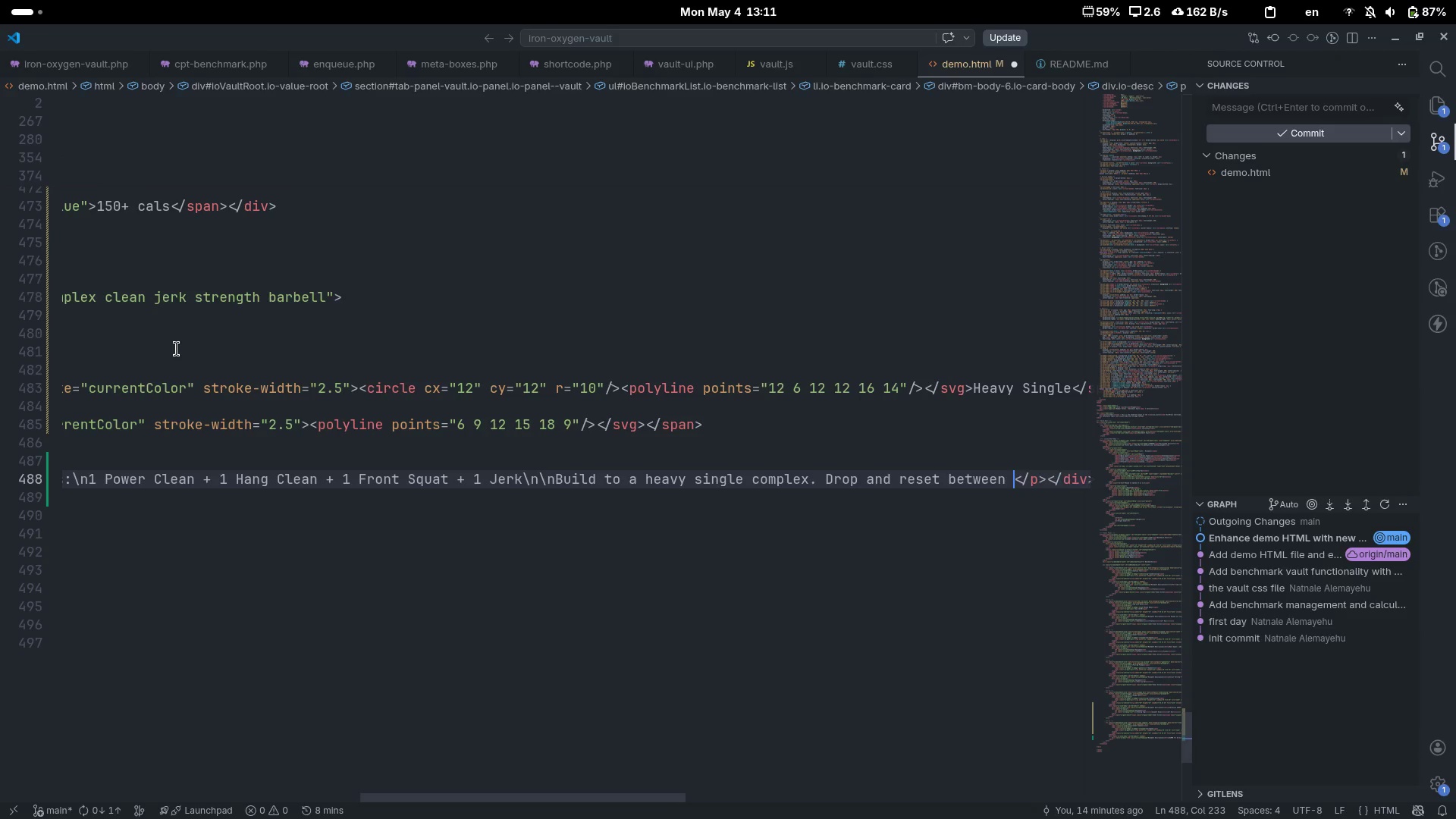 
type(attempl)
 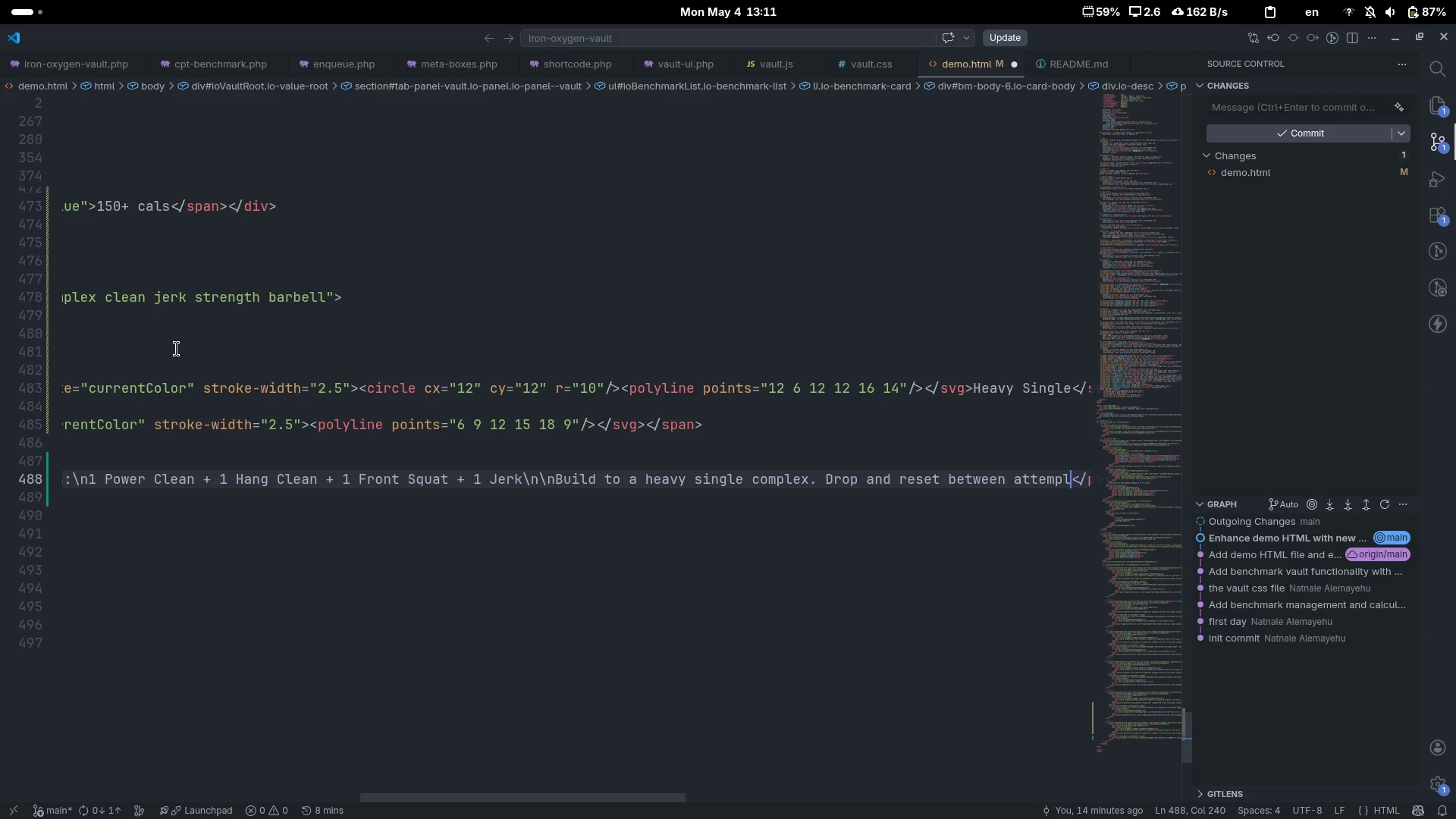 
key(Control+ControlLeft)
 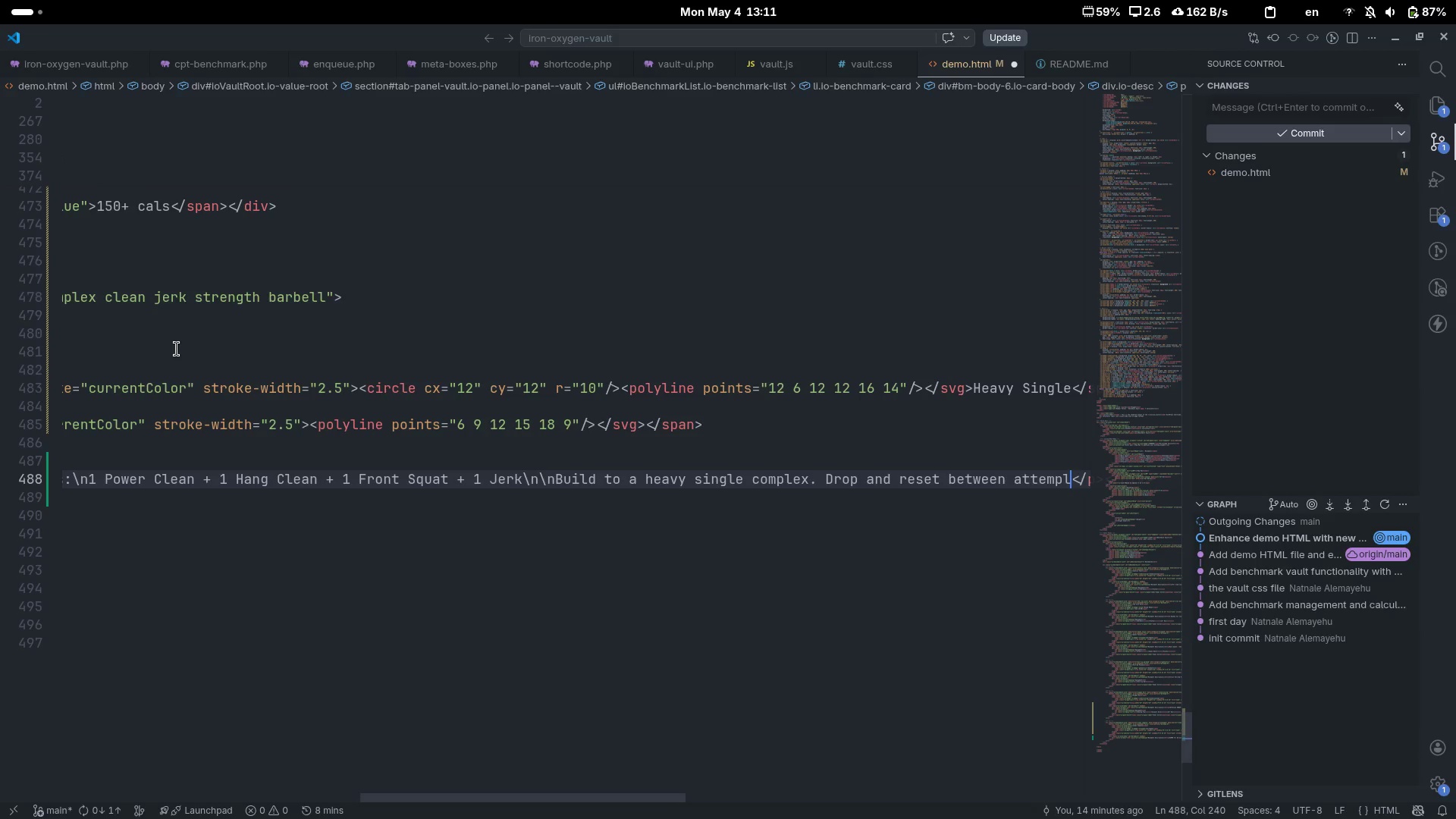 
key(Control+Backspace)
 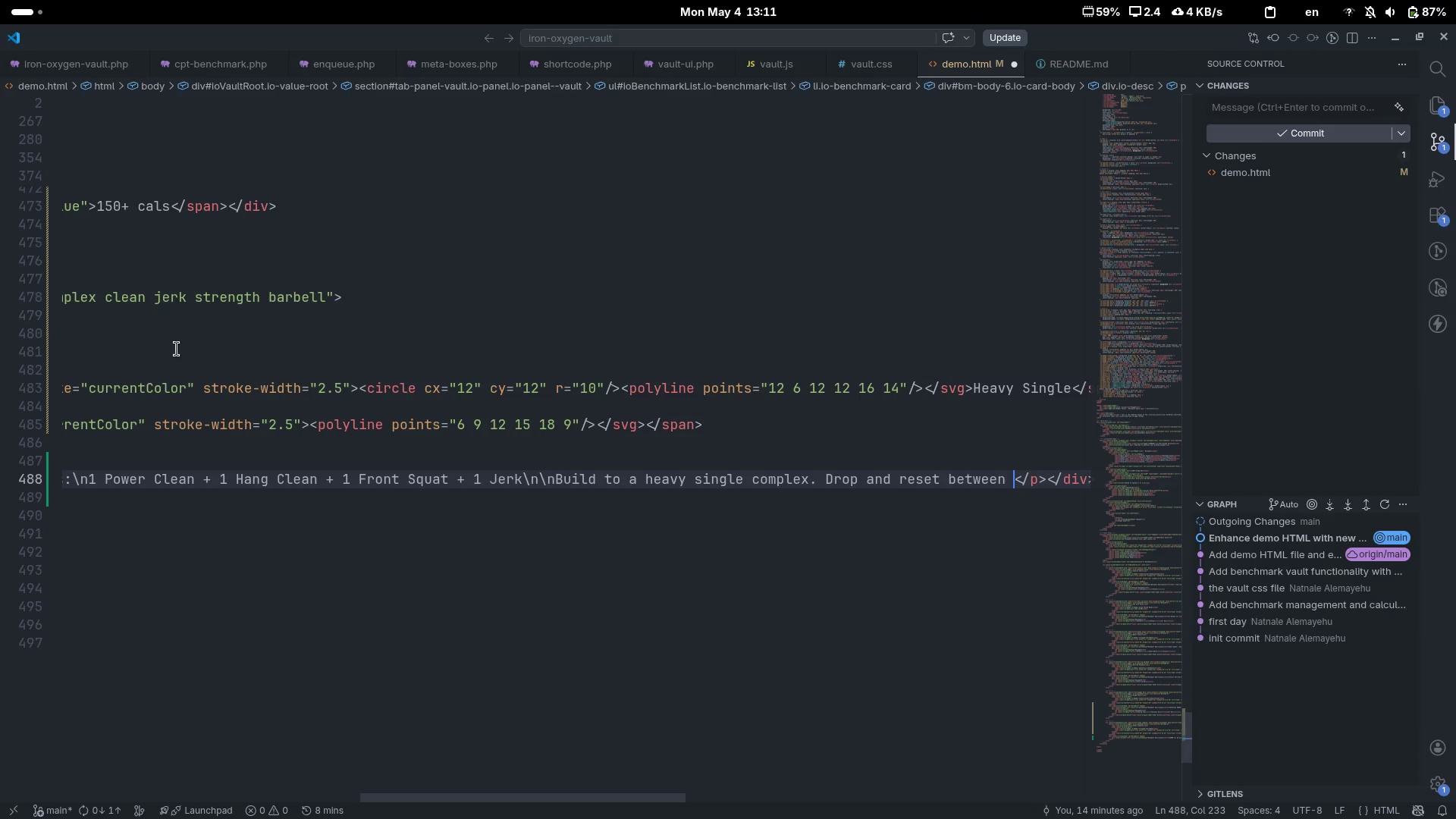 
type(attempts )
 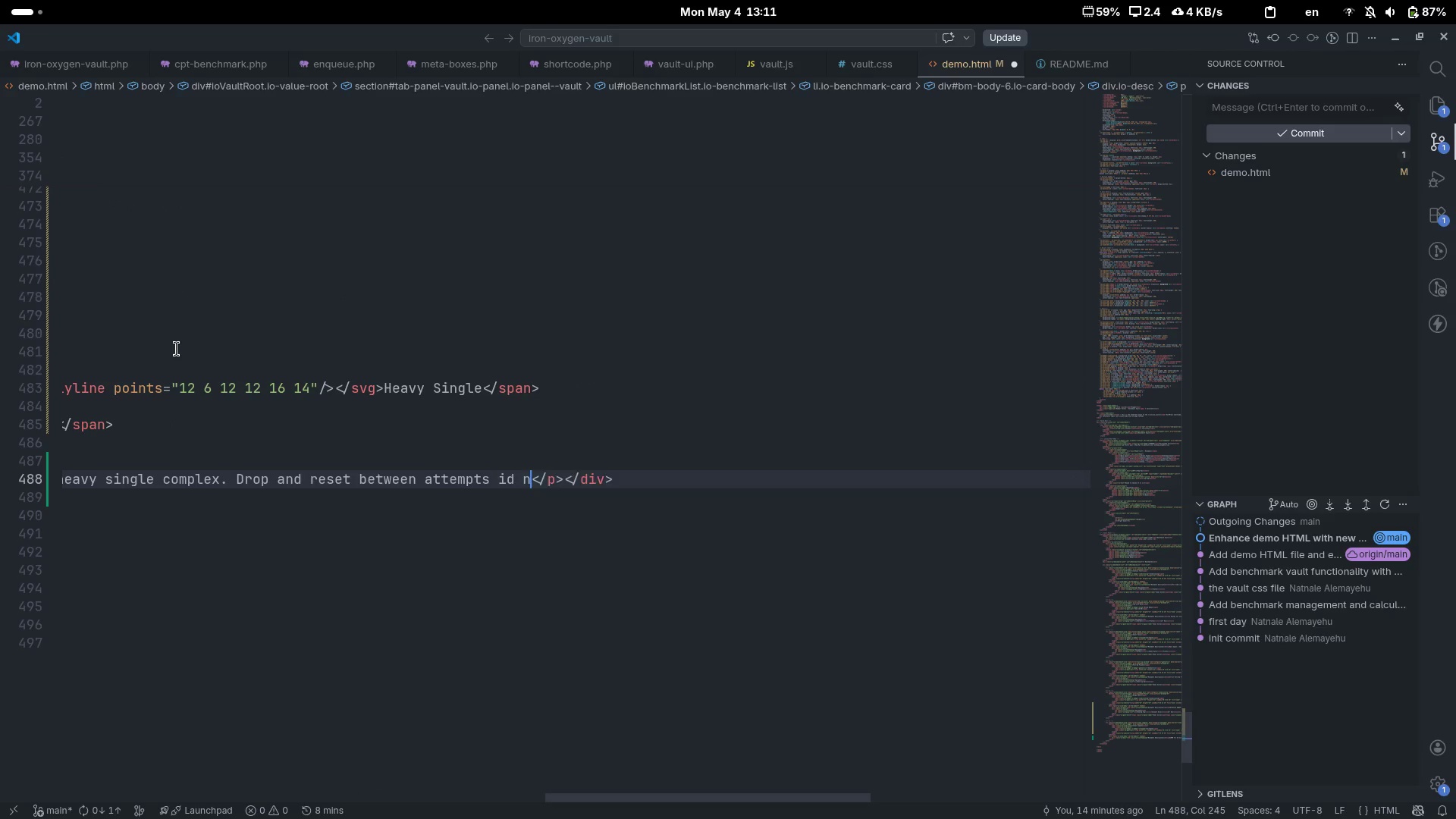 
scroll: coordinate [177, 349], scroll_direction: down, amount: 15.0
 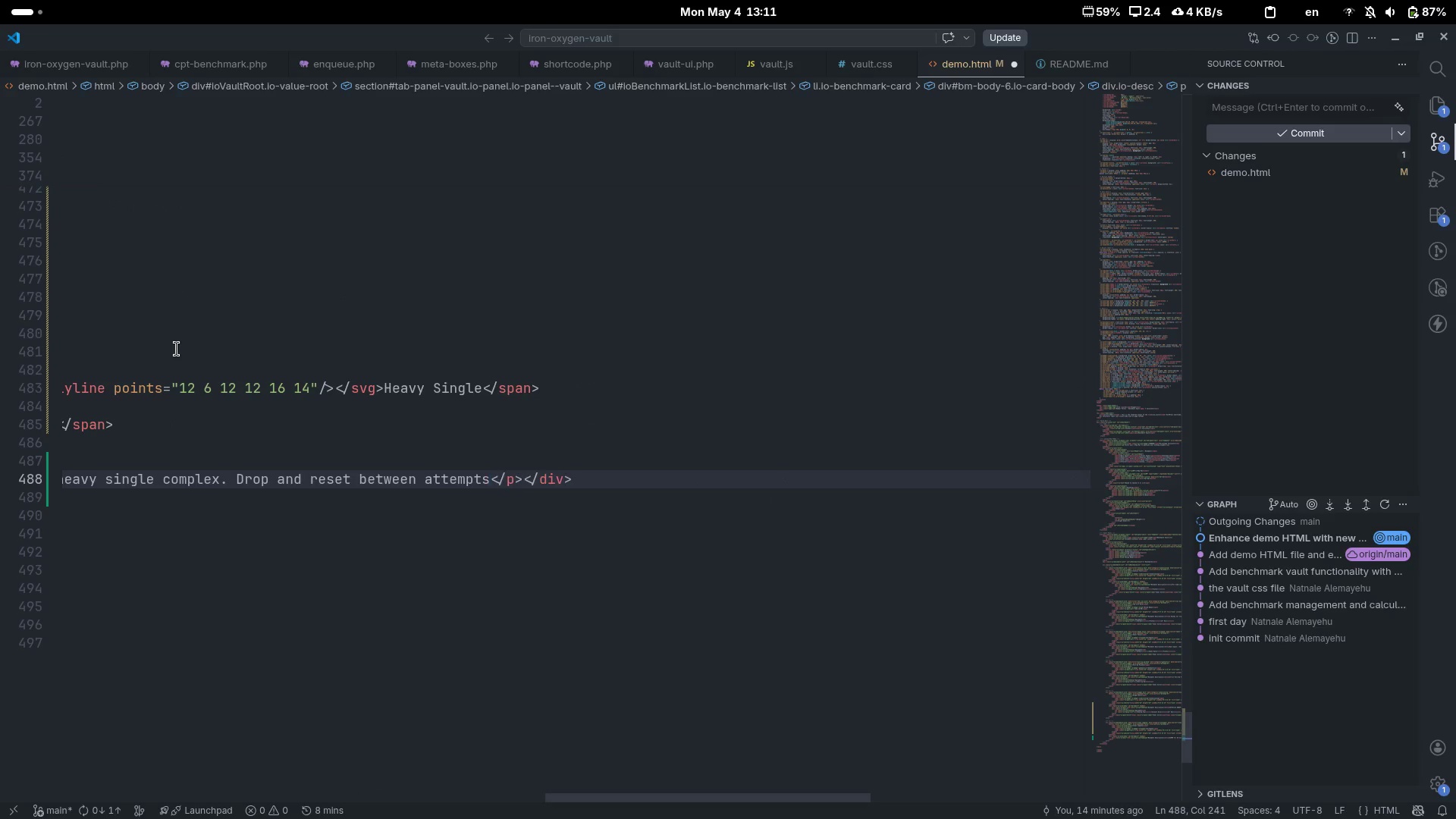 
type(id nee)
 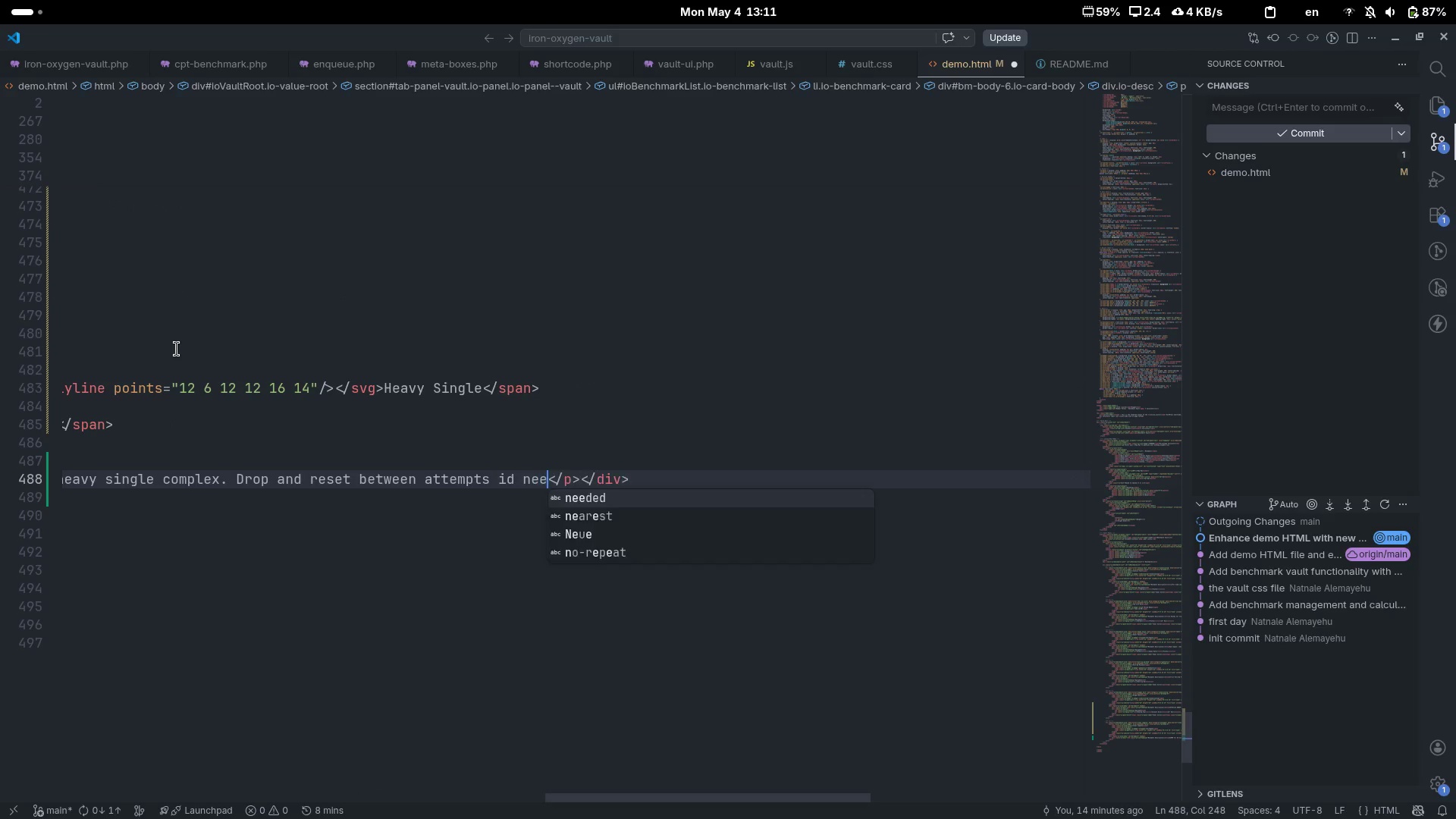 
key(Control+ControlLeft)
 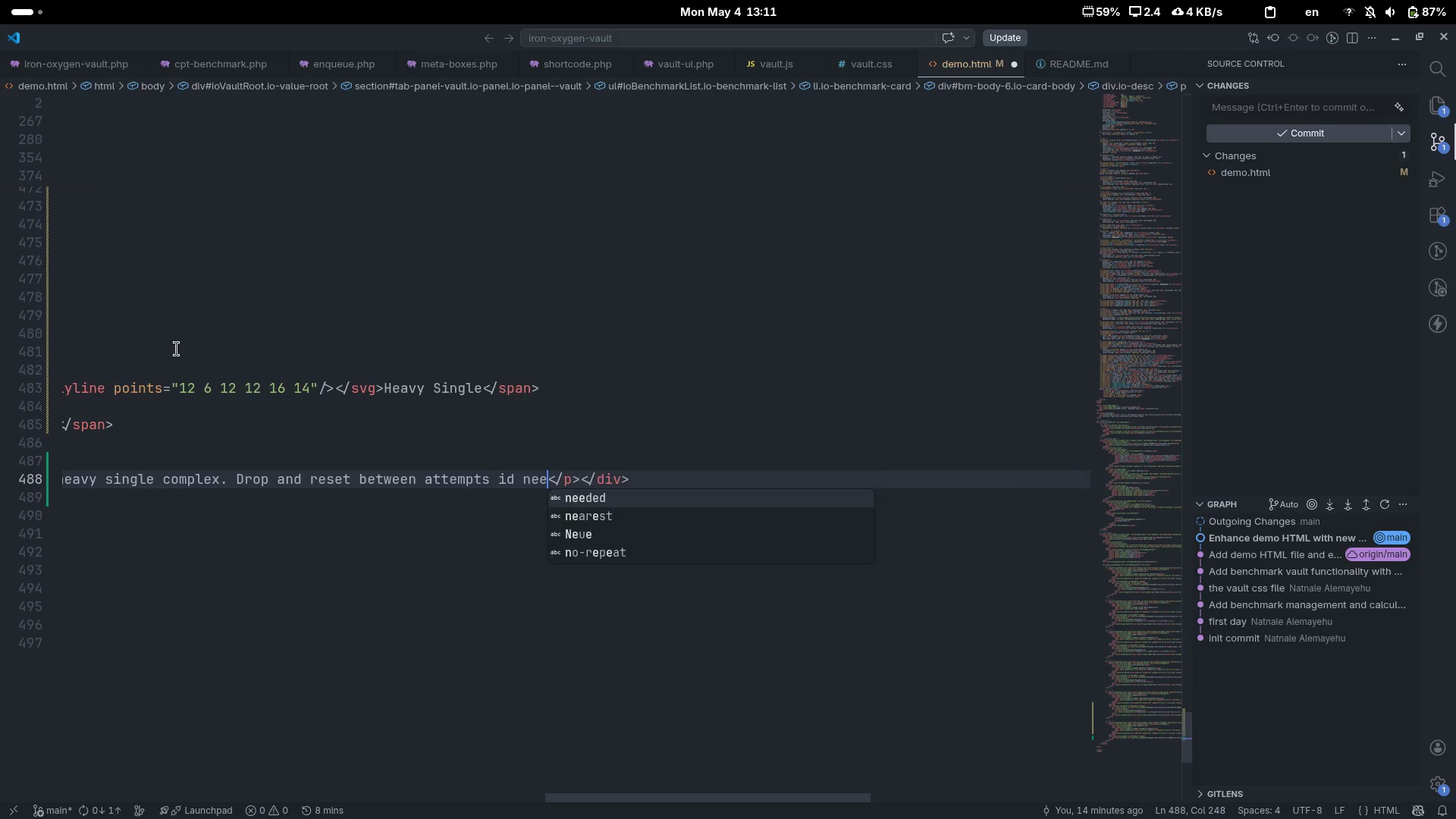 
key(Control+Backspace)
 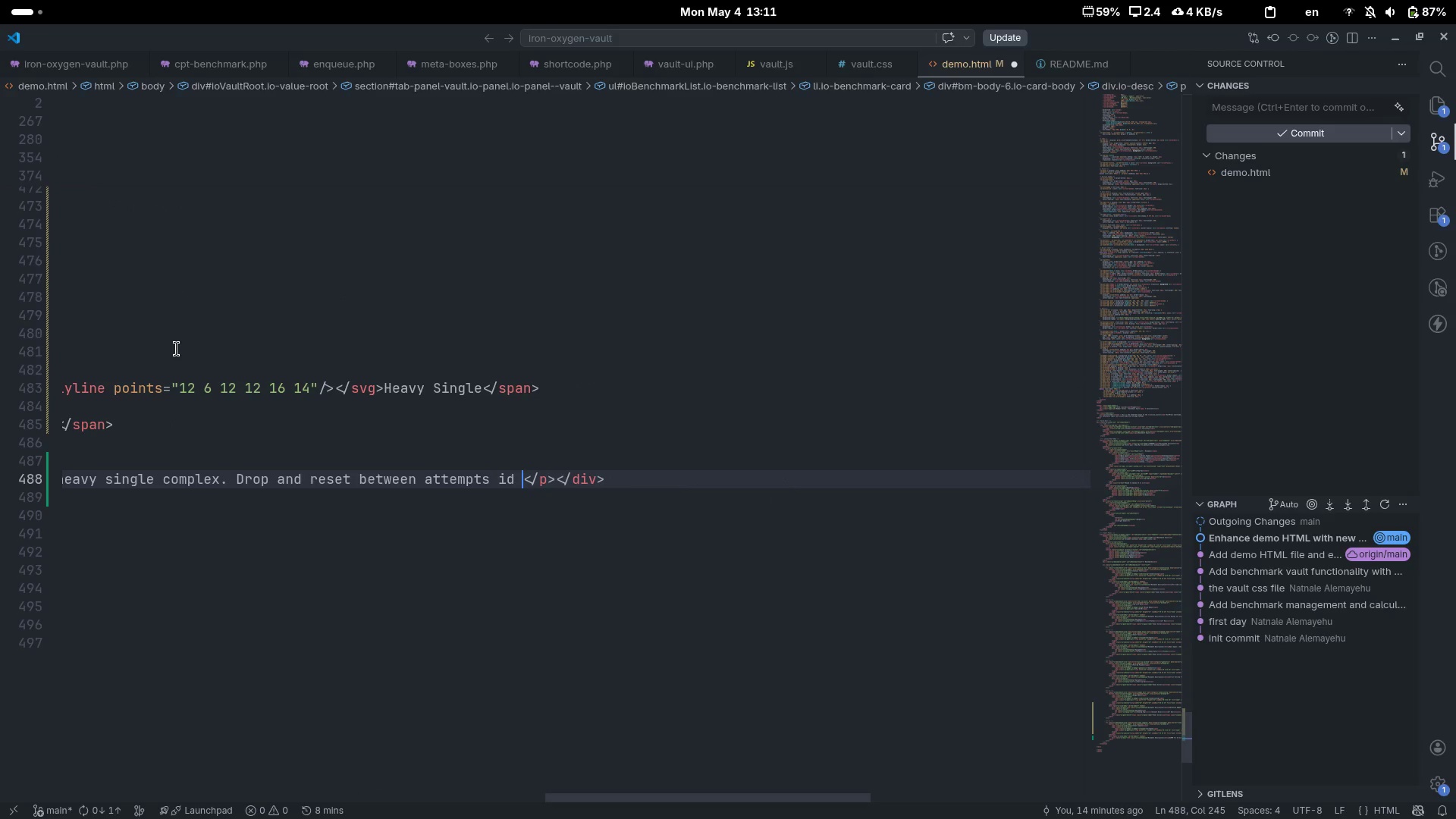 
key(Backspace)
key(Backspace)
type(f needed. Record heavier)
key(Backspace)
key(Backspace)
type(st)
key(Backspace)
key(Backspace)
type(est successu)
key(Backspace)
type(fu)
key(Backspace)
type(ul complex)
 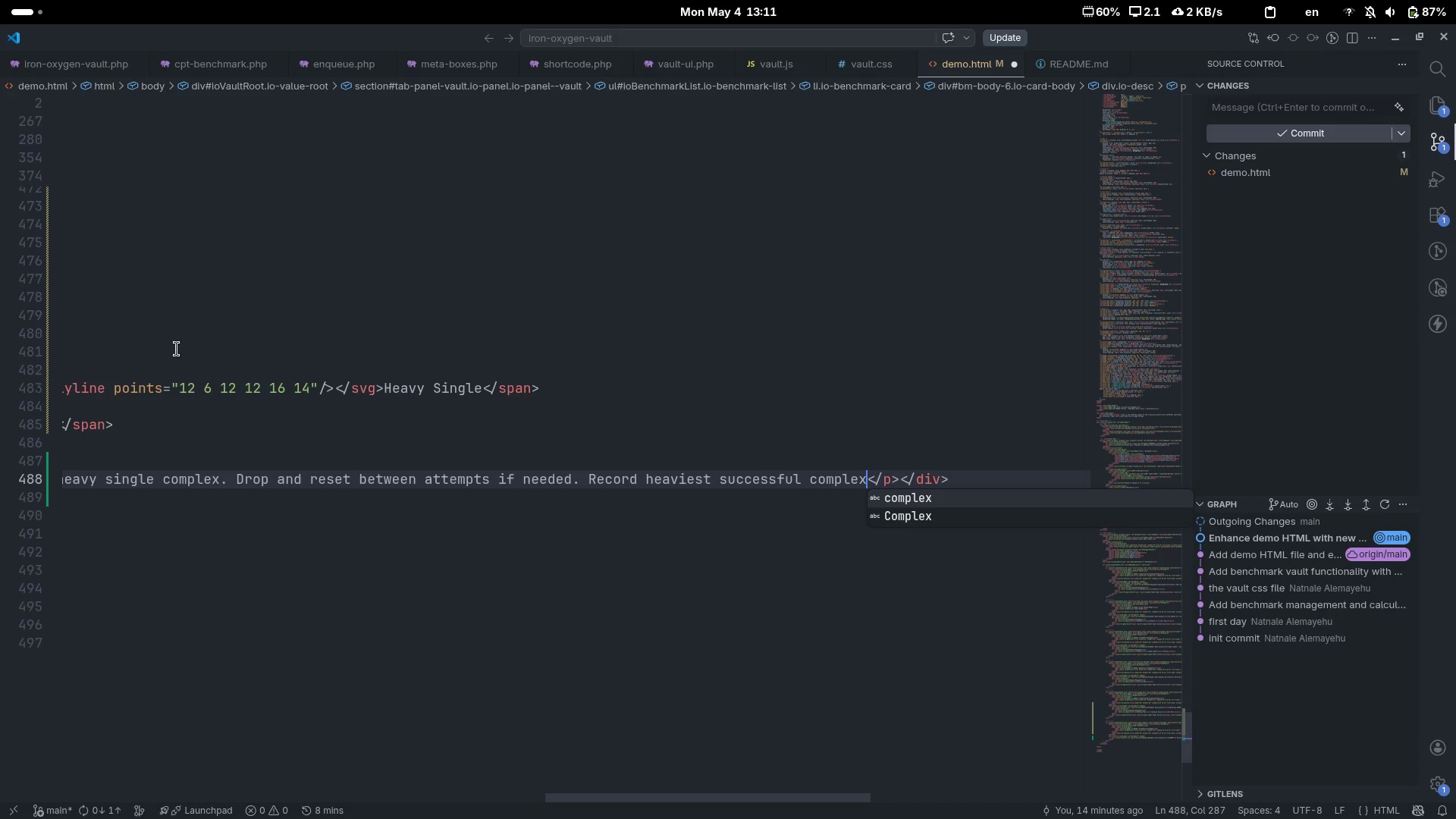 
type( completed with sound technique.)
 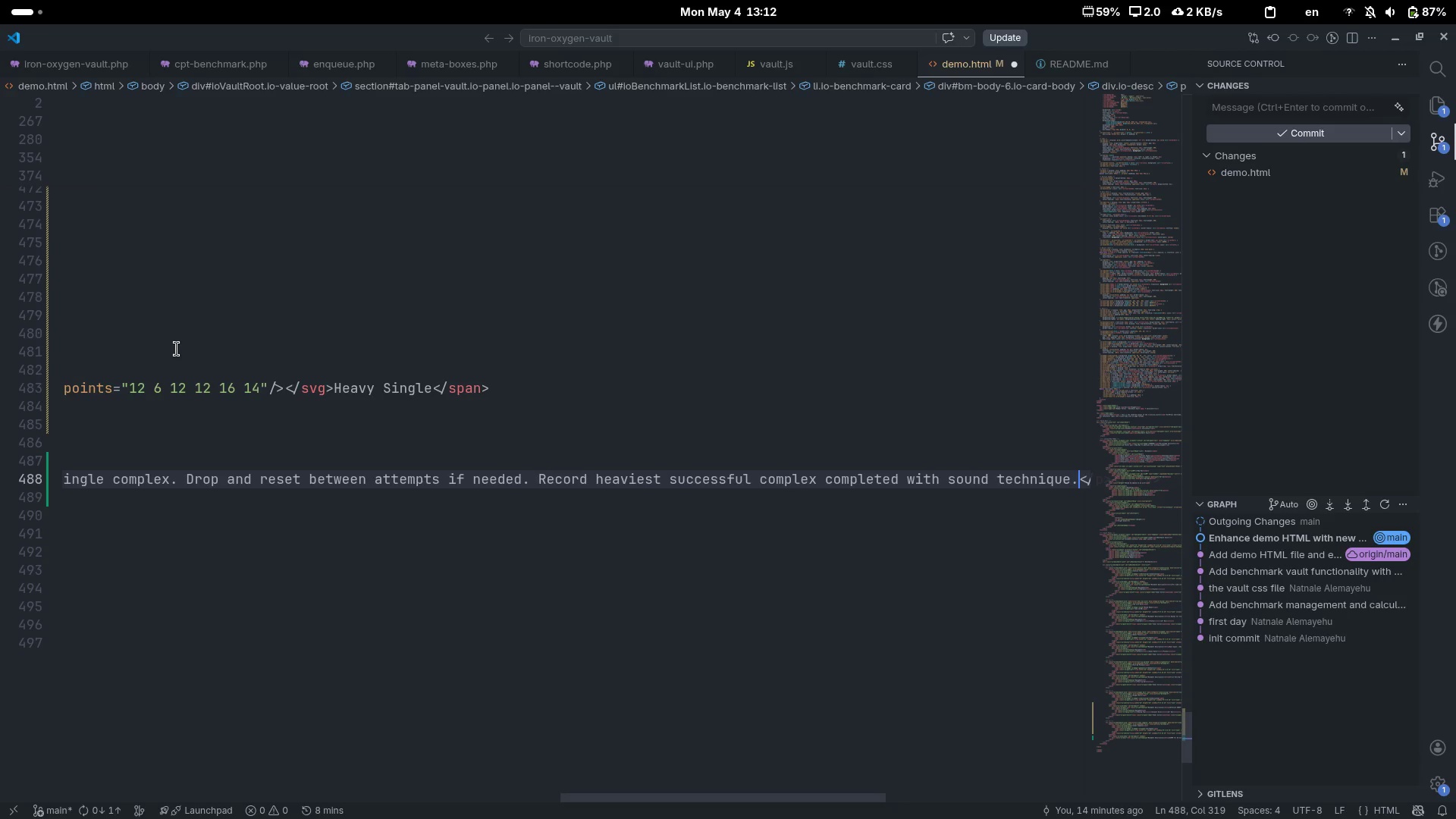 
scroll: coordinate [177, 349], scroll_direction: down, amount: 11.0
 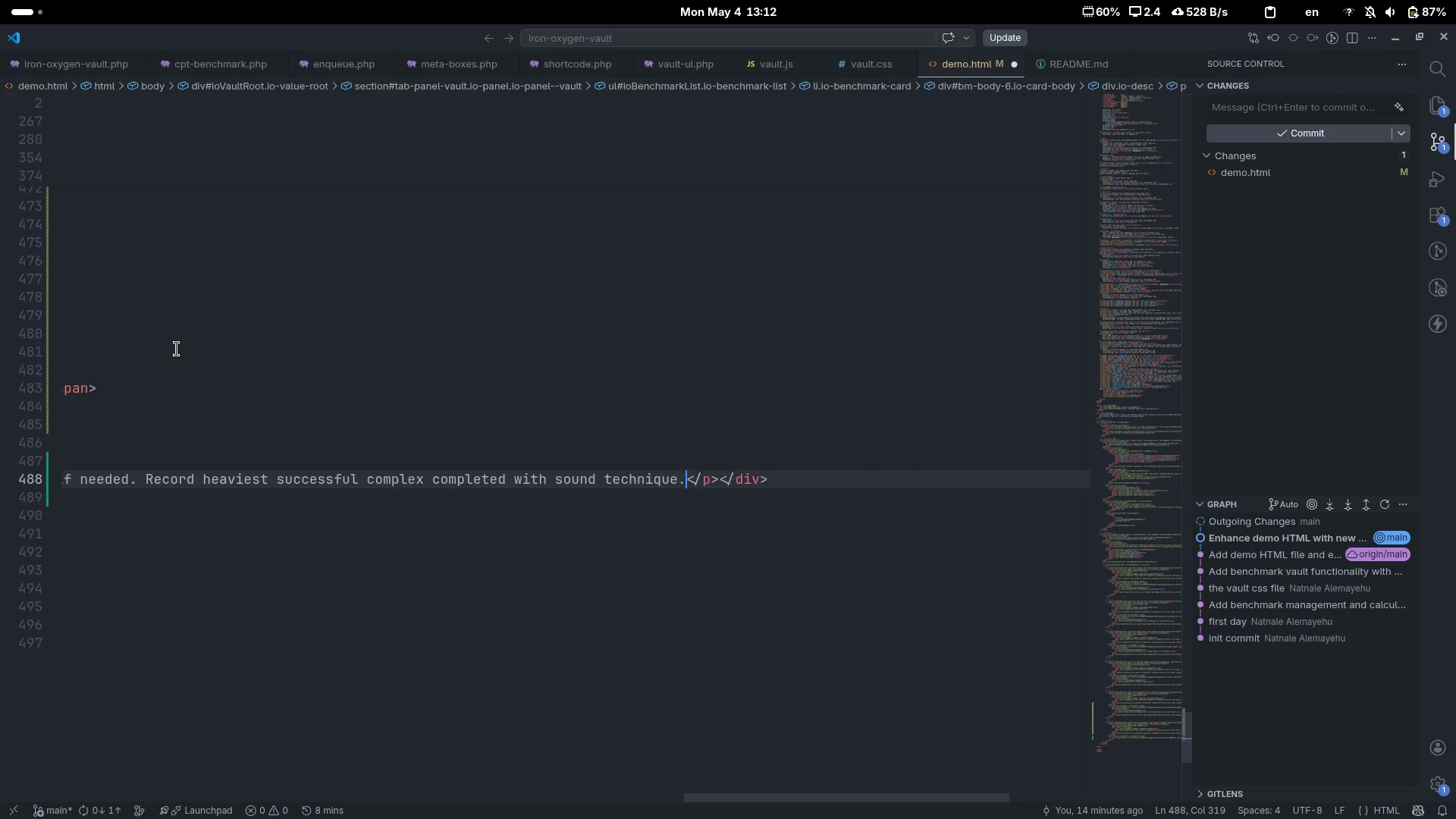 
scroll: coordinate [177, 349], scroll_direction: up, amount: 60.0
 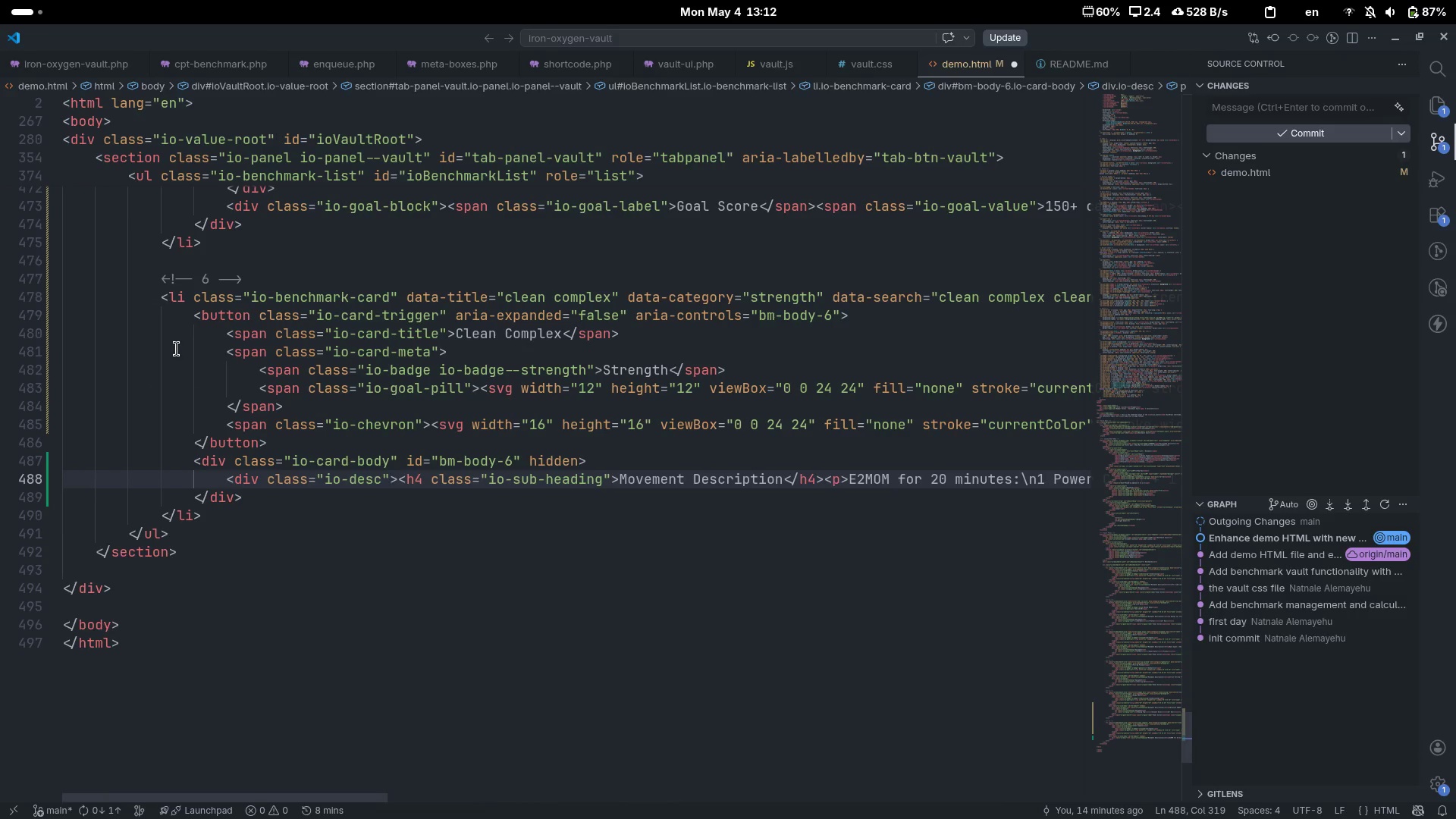 
key(ArrowRight)
 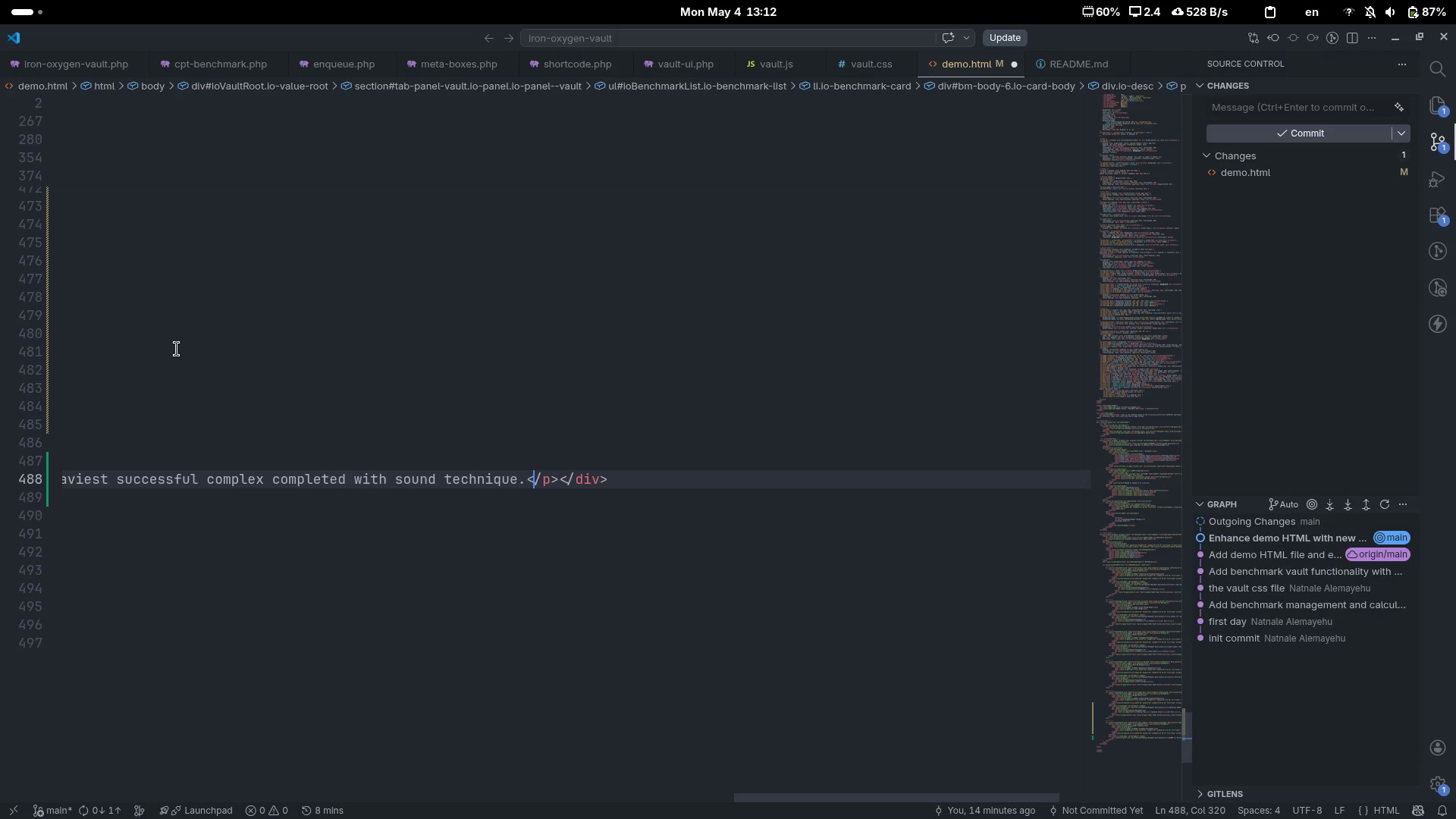 
scroll: coordinate [177, 349], scroll_direction: down, amount: 35.0
 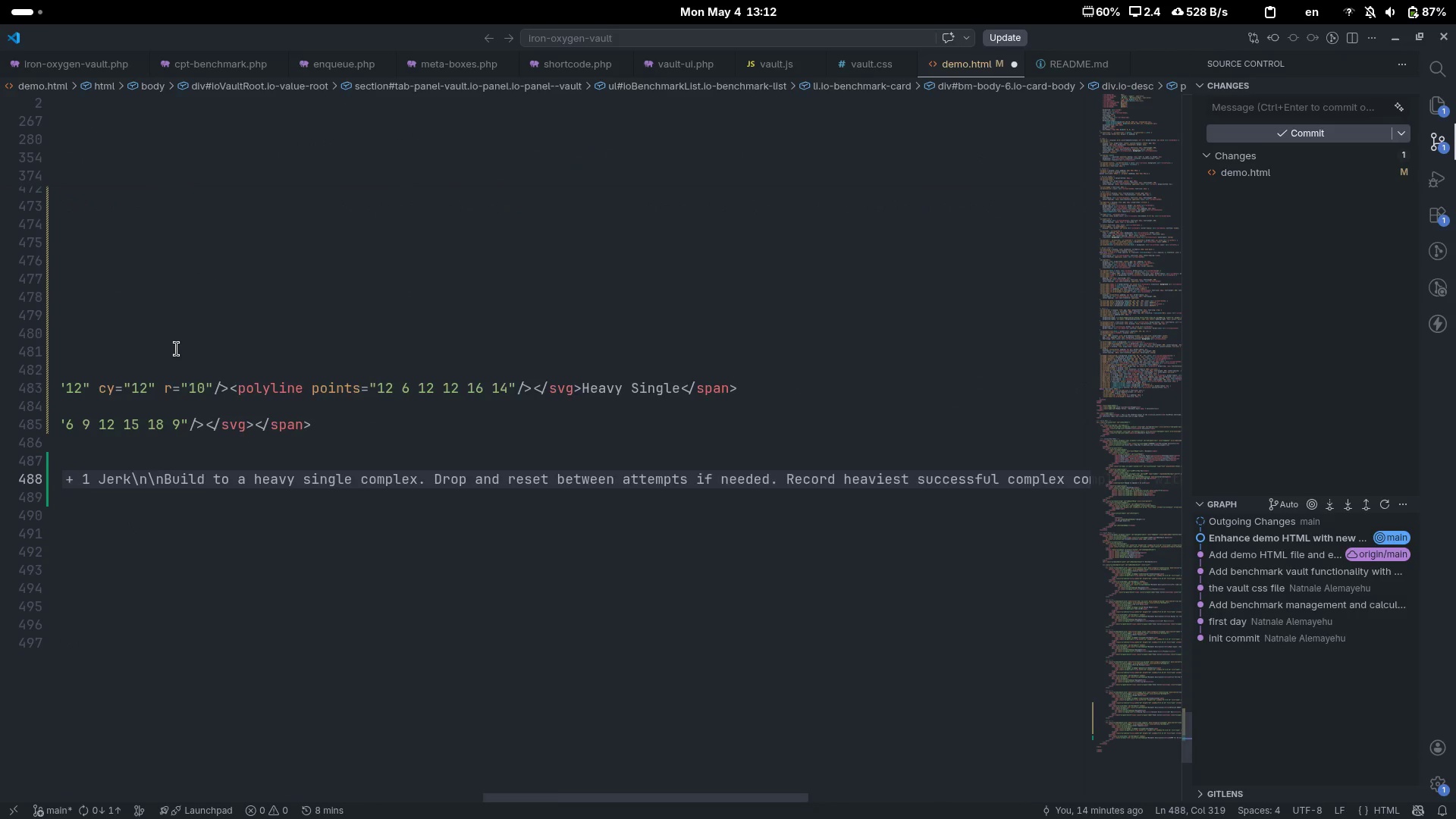 
key(ArrowRight)
 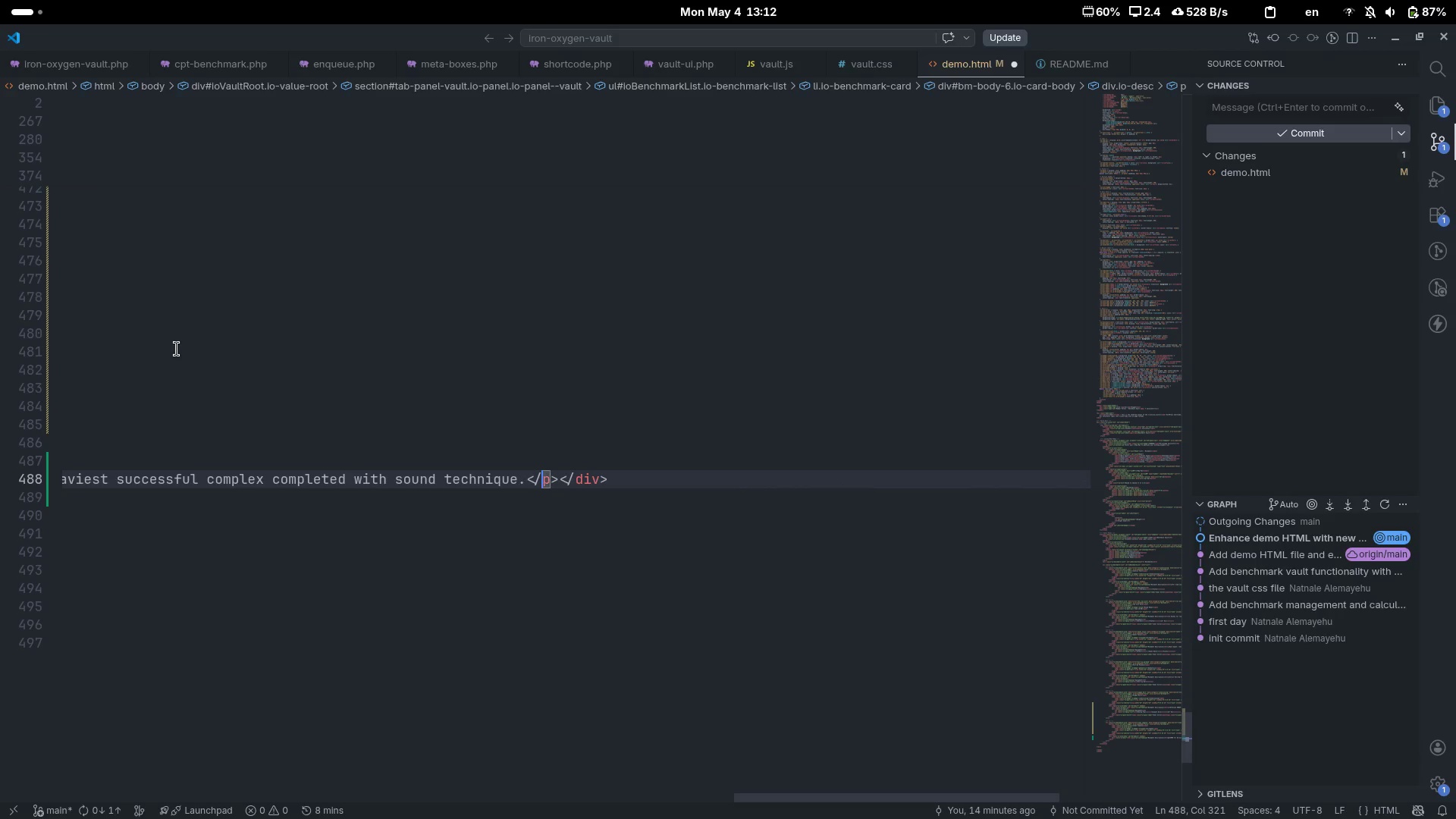 
key(ArrowRight)
 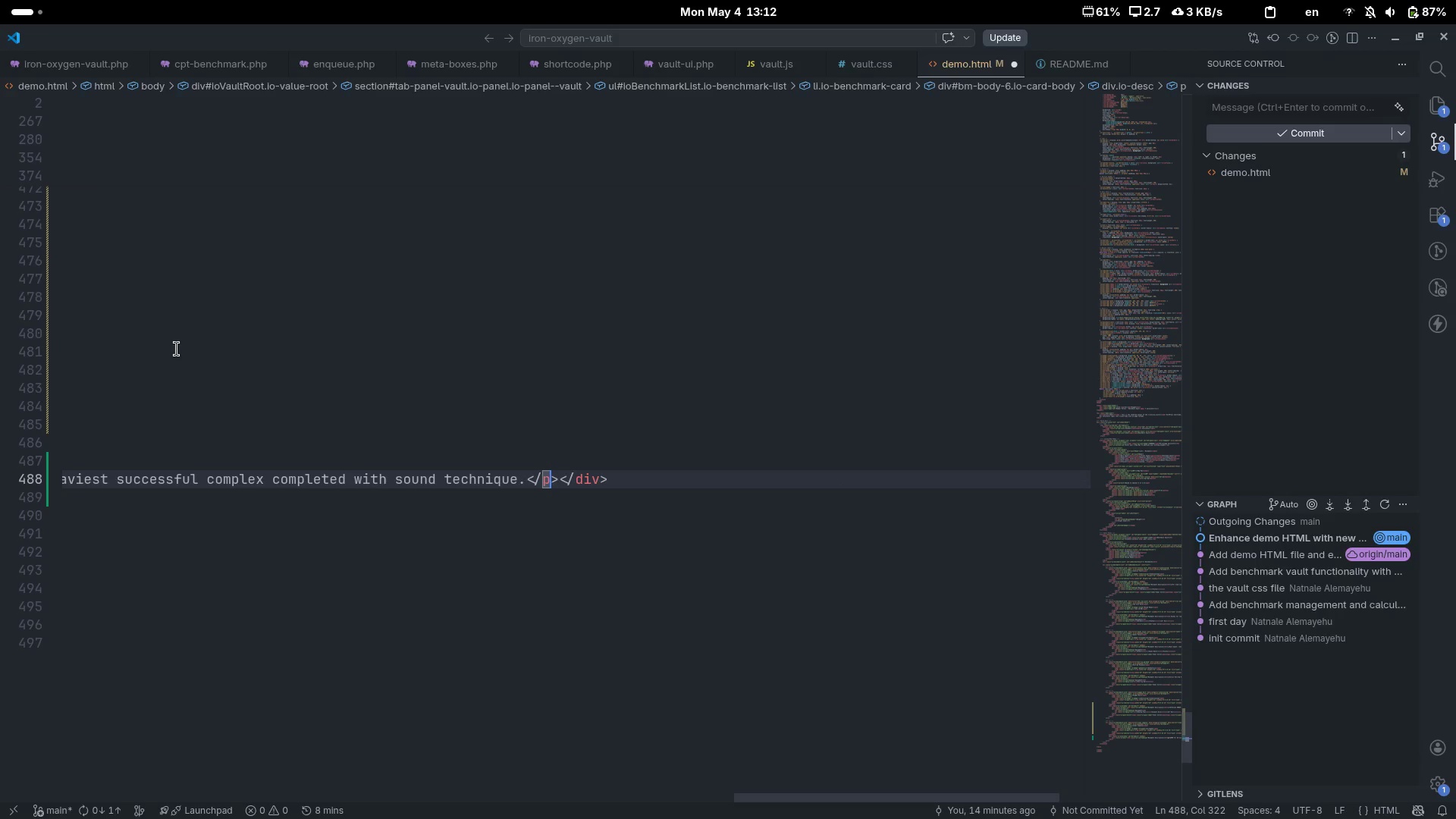 
key(ArrowRight)
 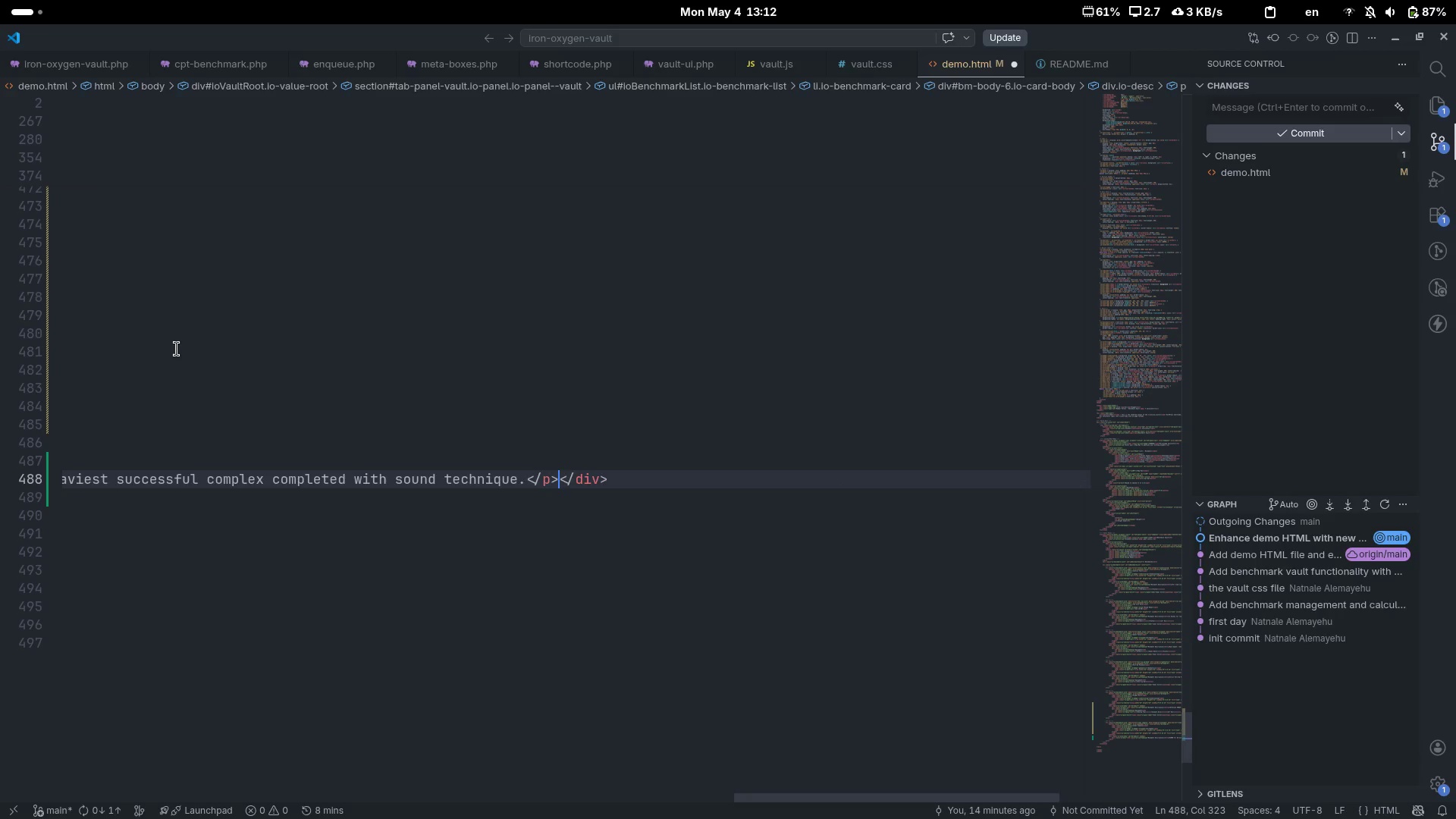 
scroll: coordinate [177, 349], scroll_direction: up, amount: 58.0
 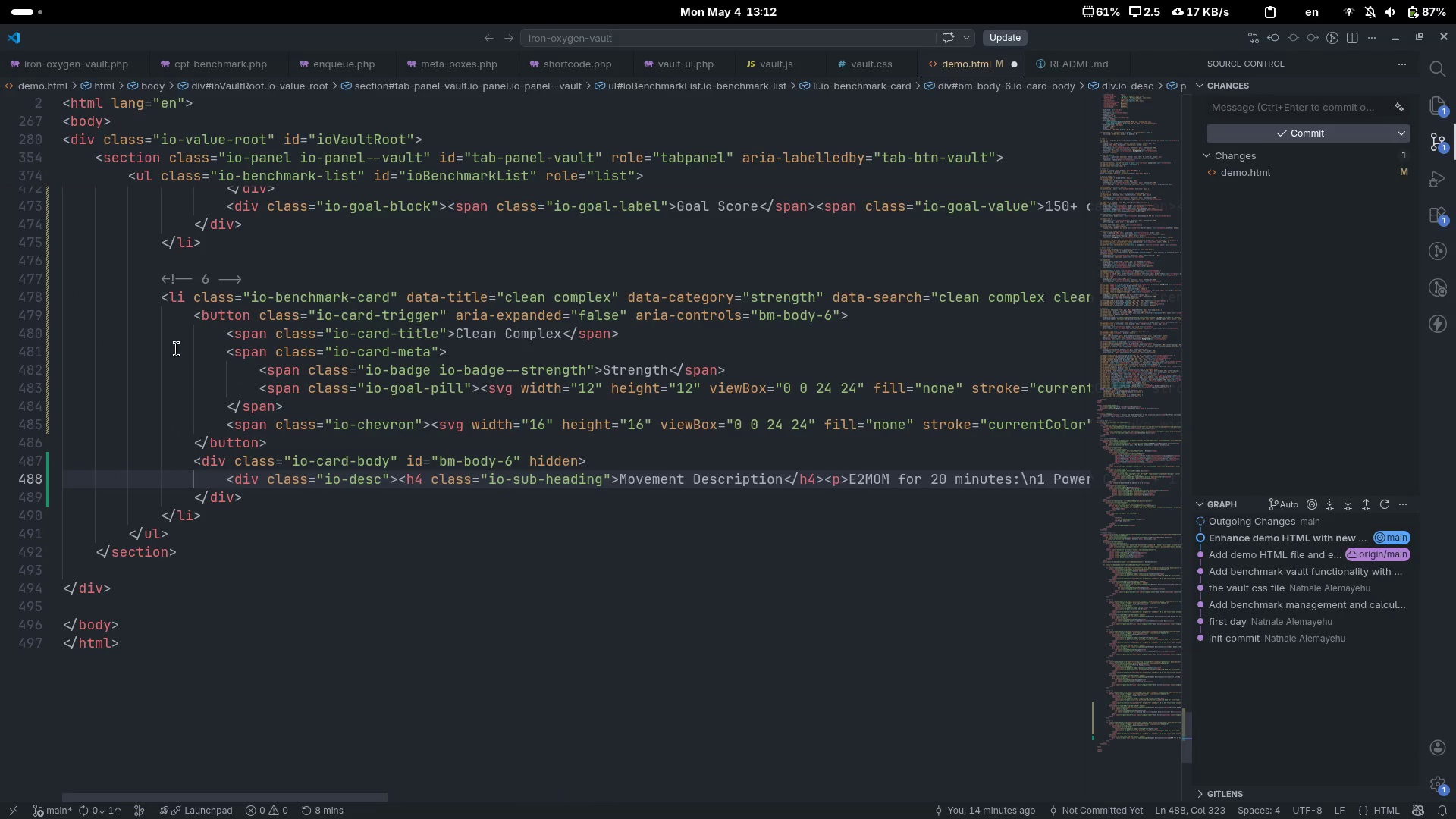 
wait(6.63)
 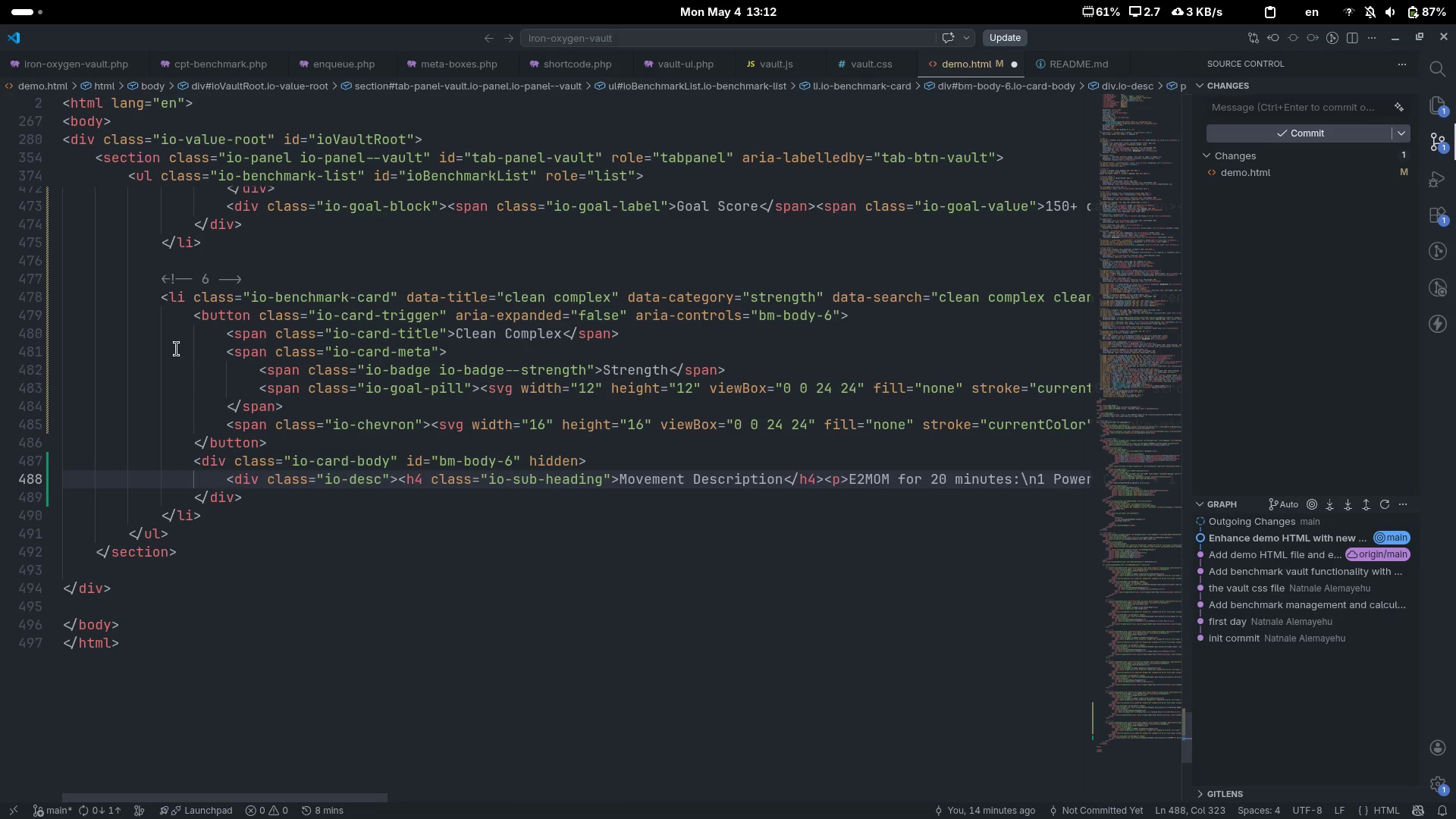 
key(ArrowDown)
 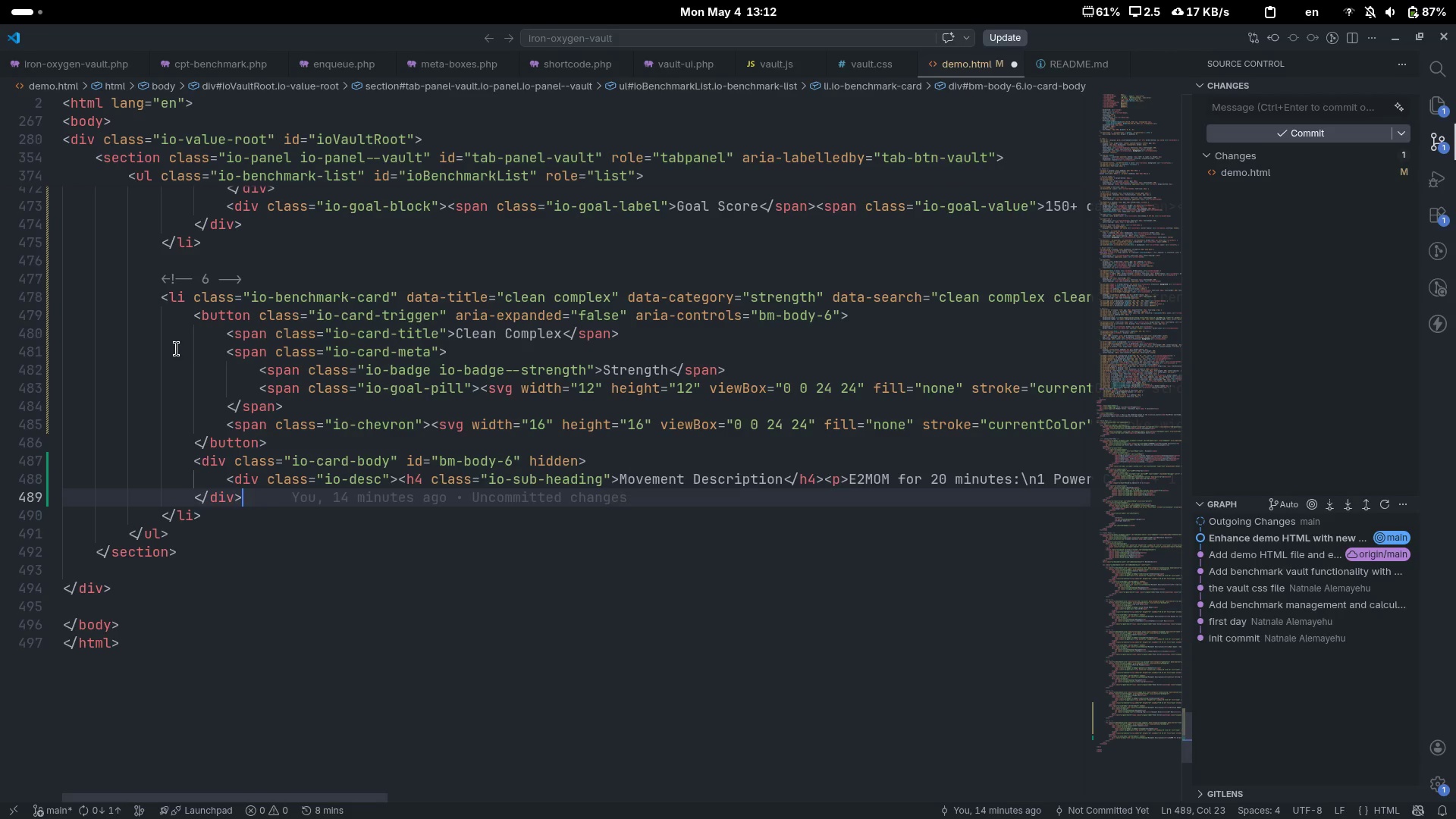 
key(ArrowLeft)
 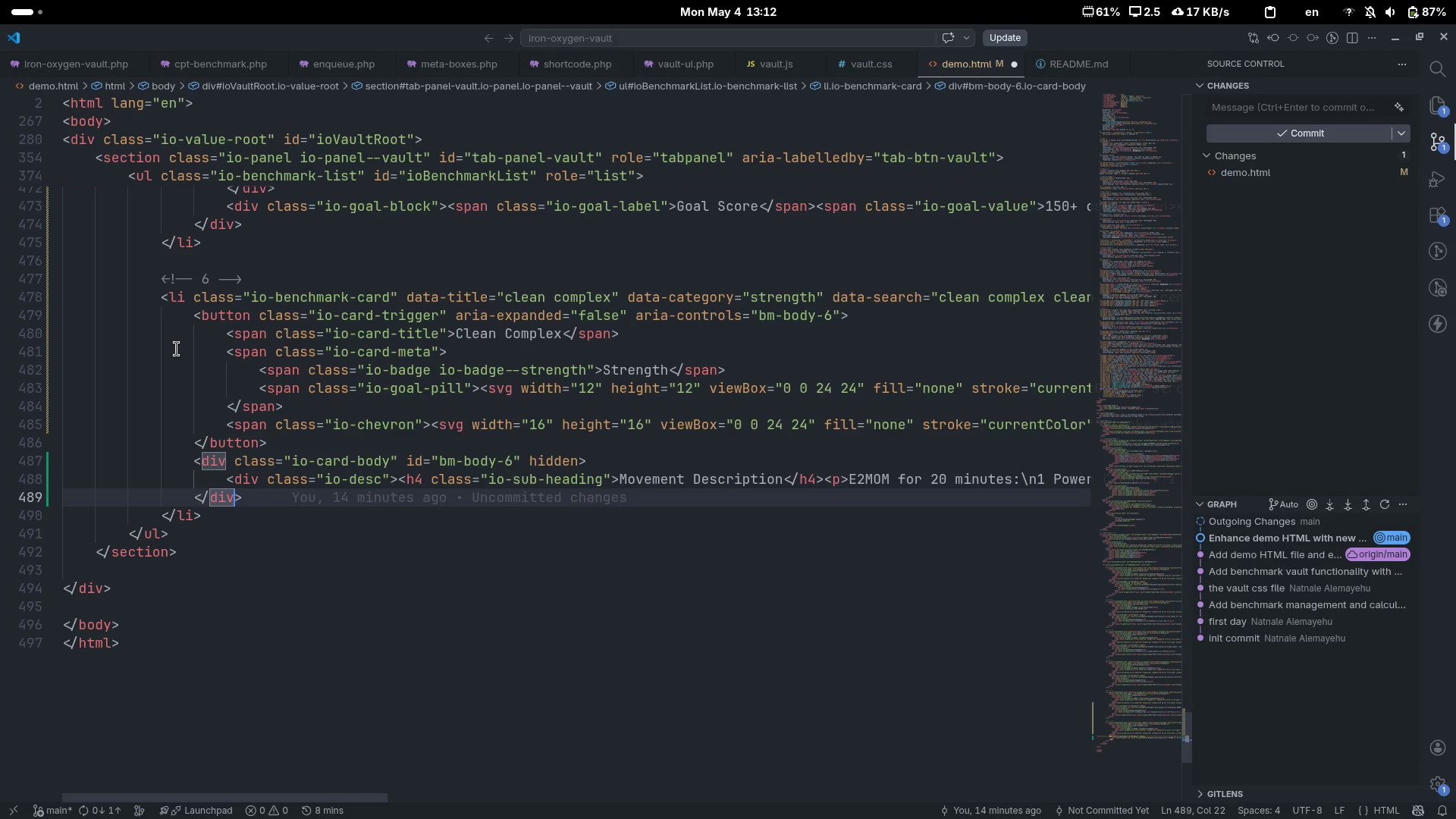 
key(Control+ArrowLeft)
 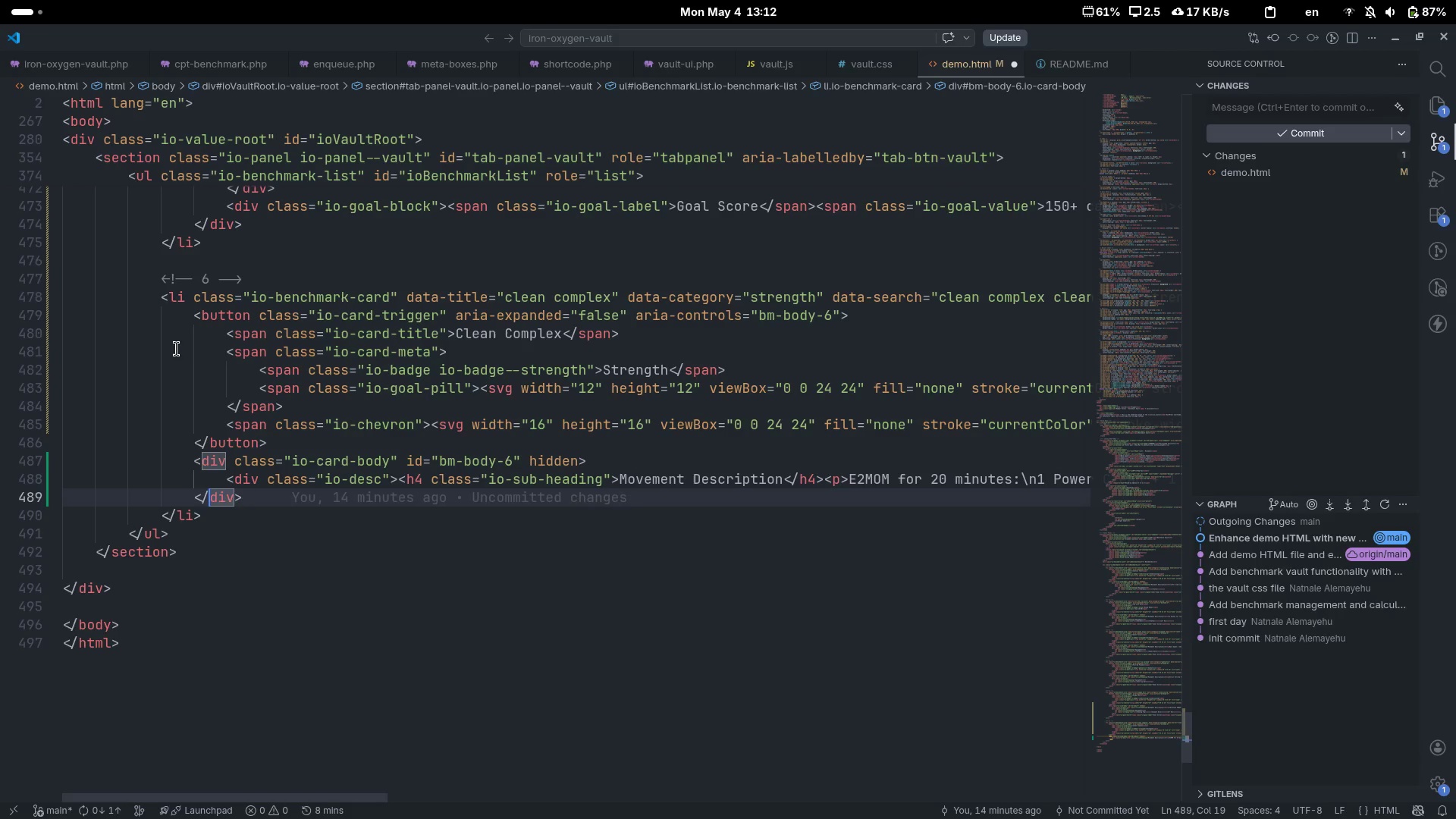 
key(Control+ArrowLeft)
 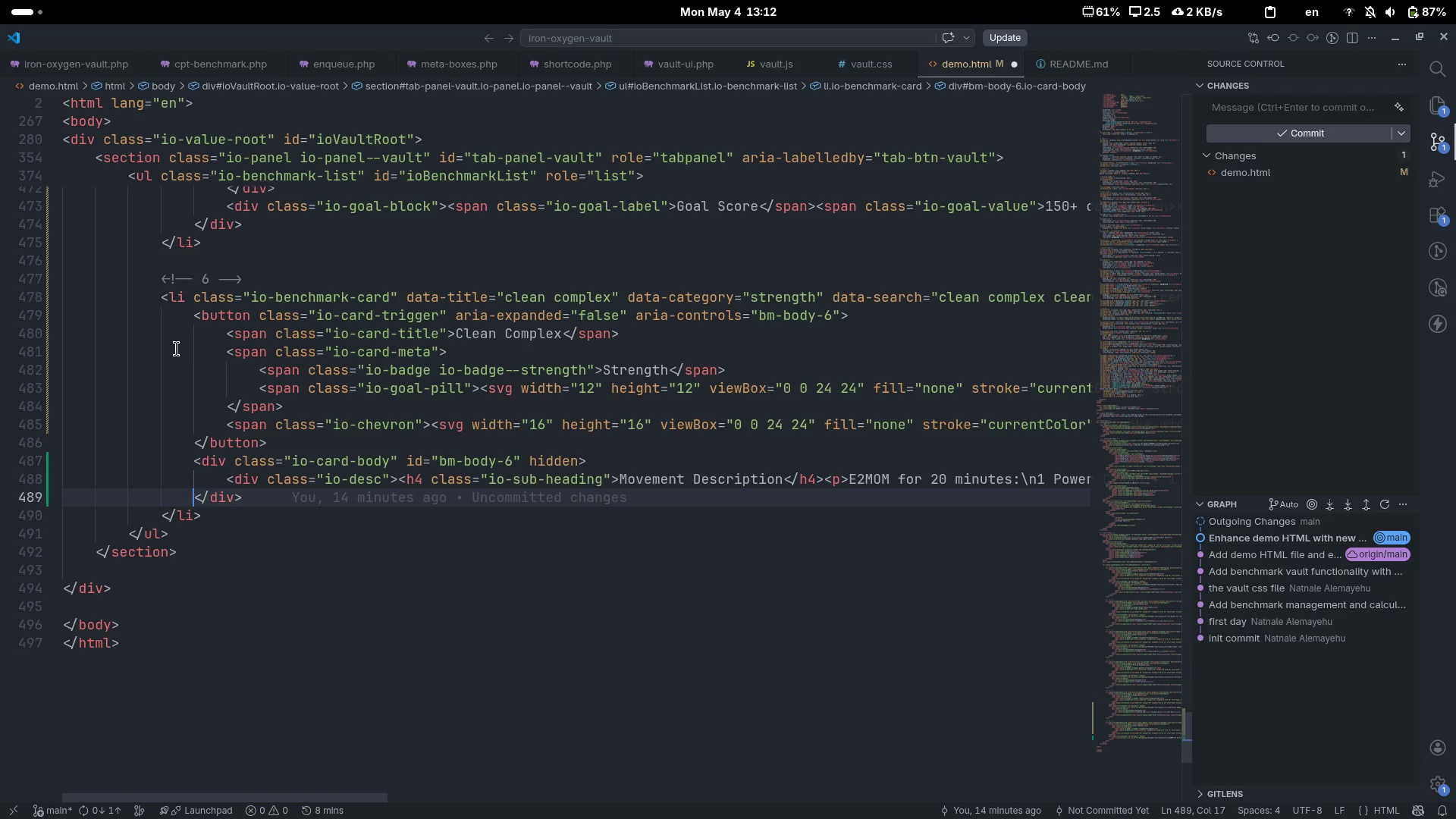 
key(Enter)
 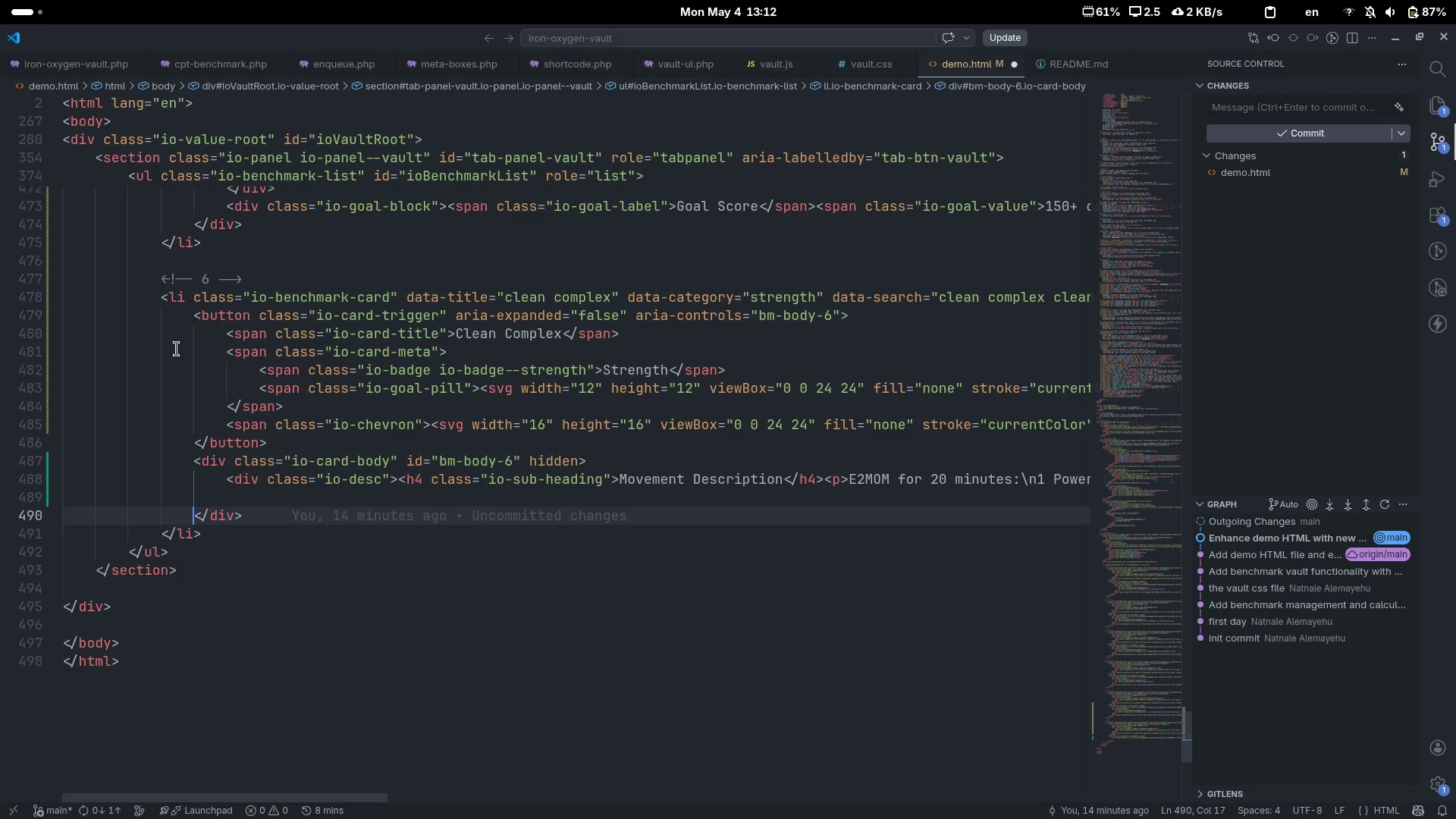 
key(ArrowUp)
 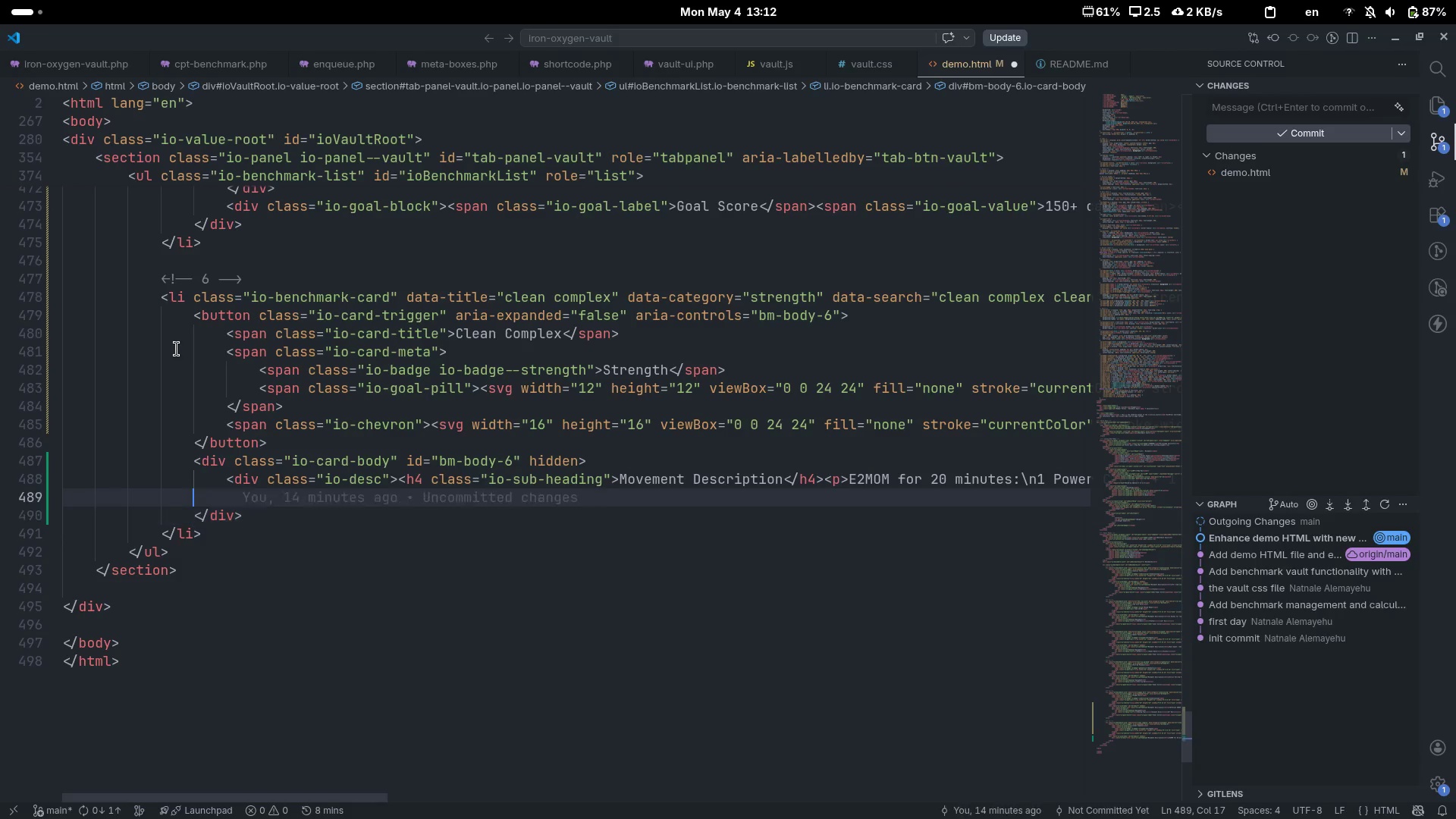 
key(Tab)
type(div)
key(Tab)
 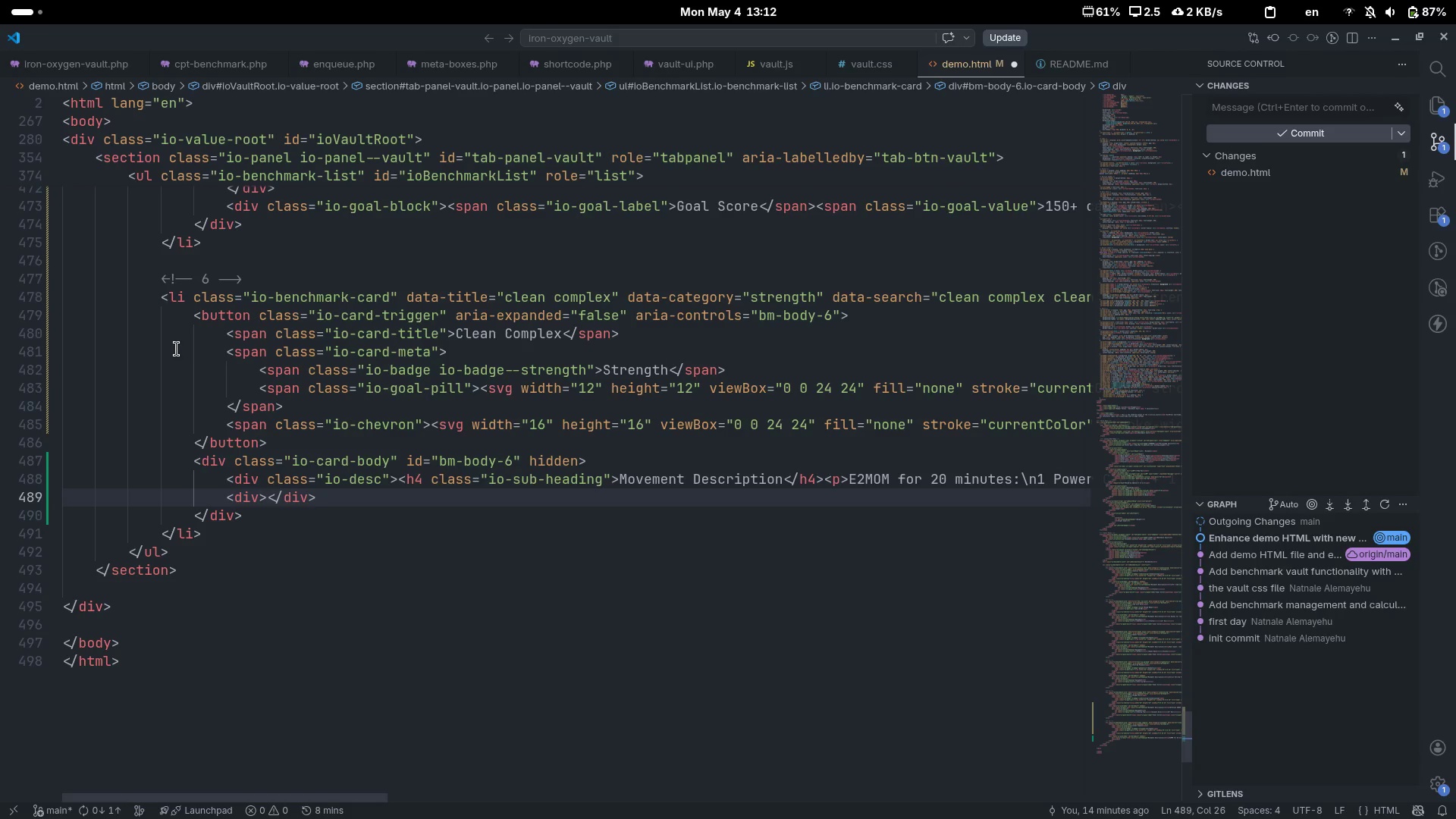 
key(Enter)
 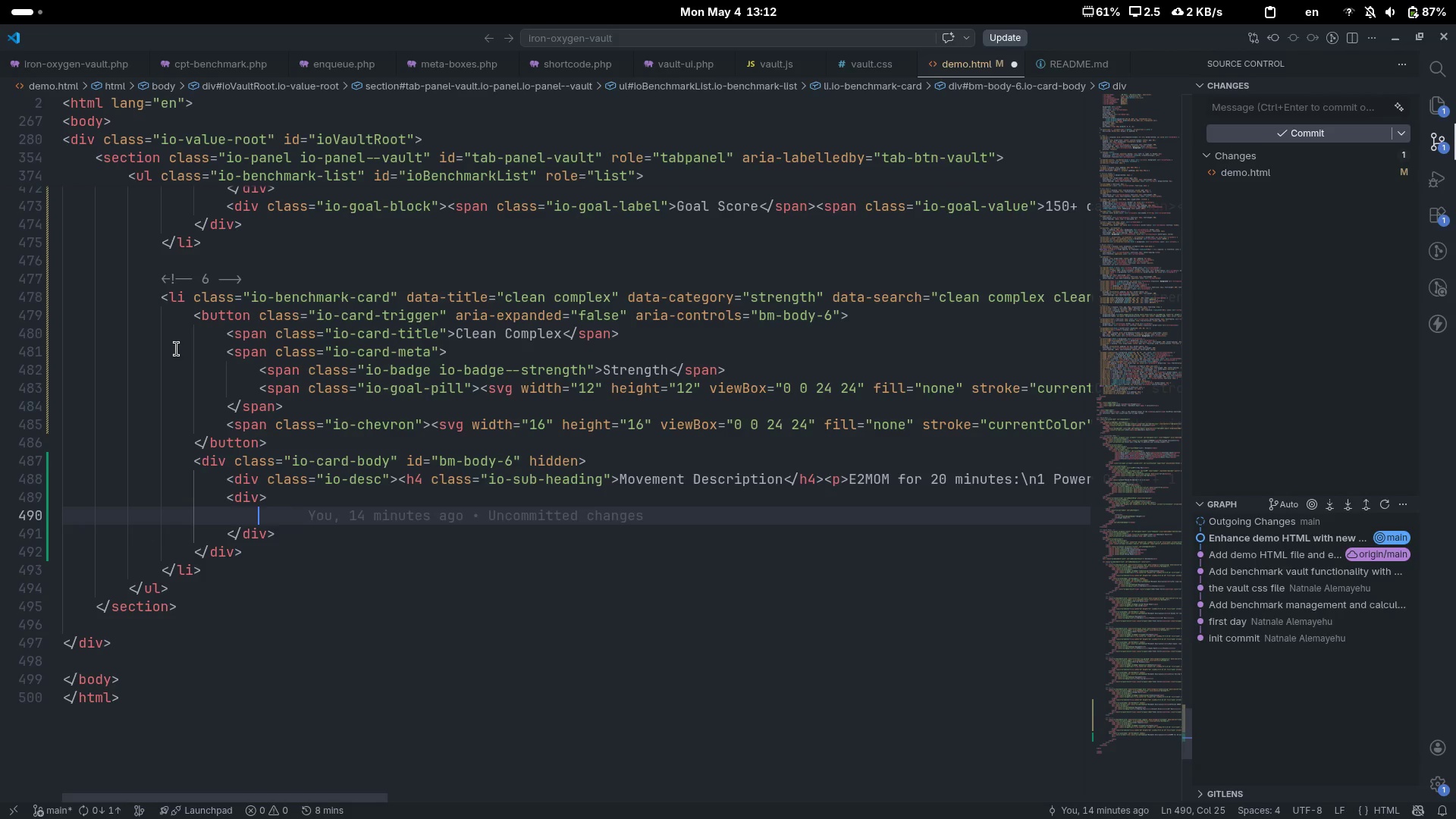 
key(ArrowUp)
 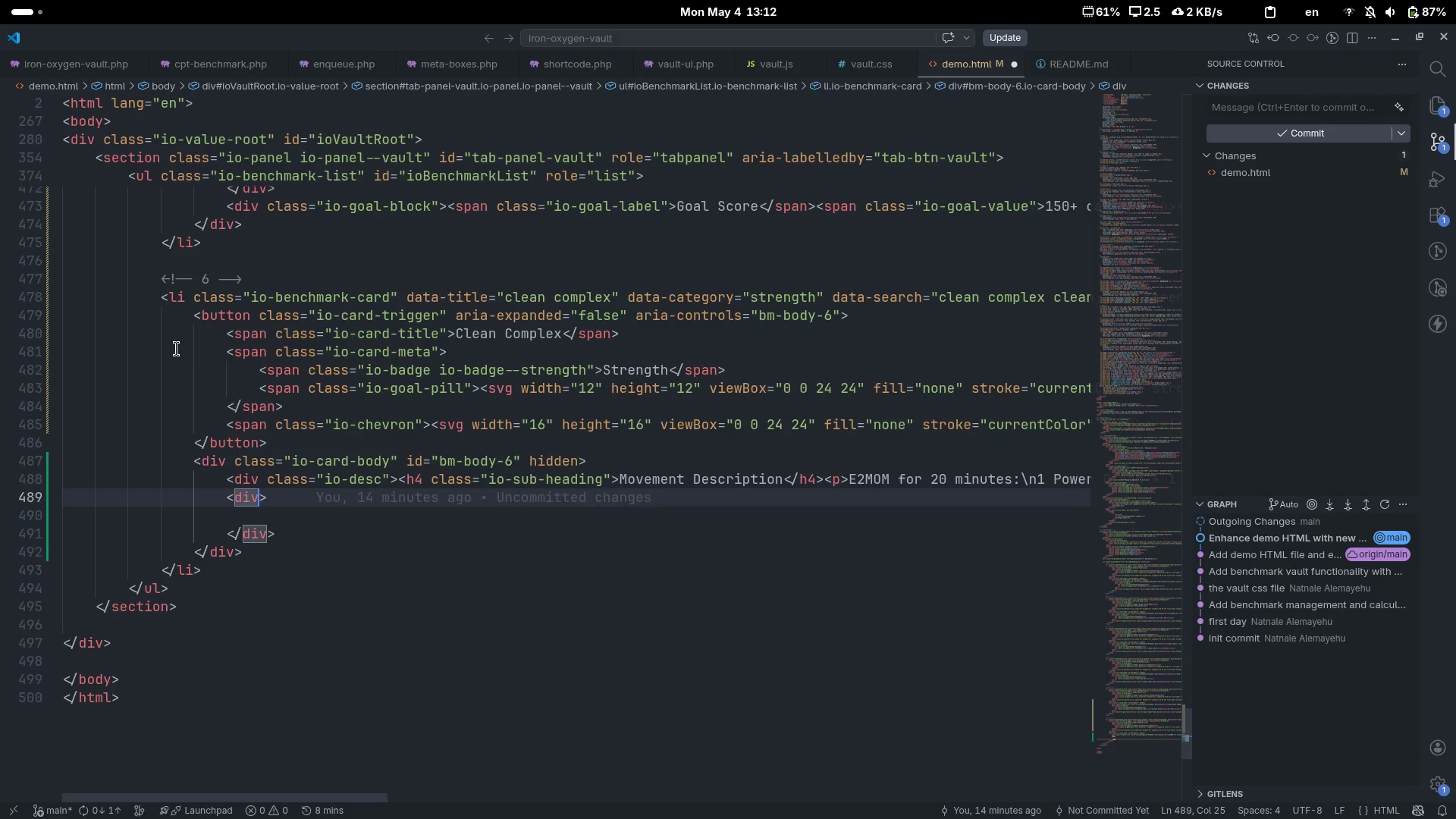 
type( clas)
key(Tab)
type(io-)
 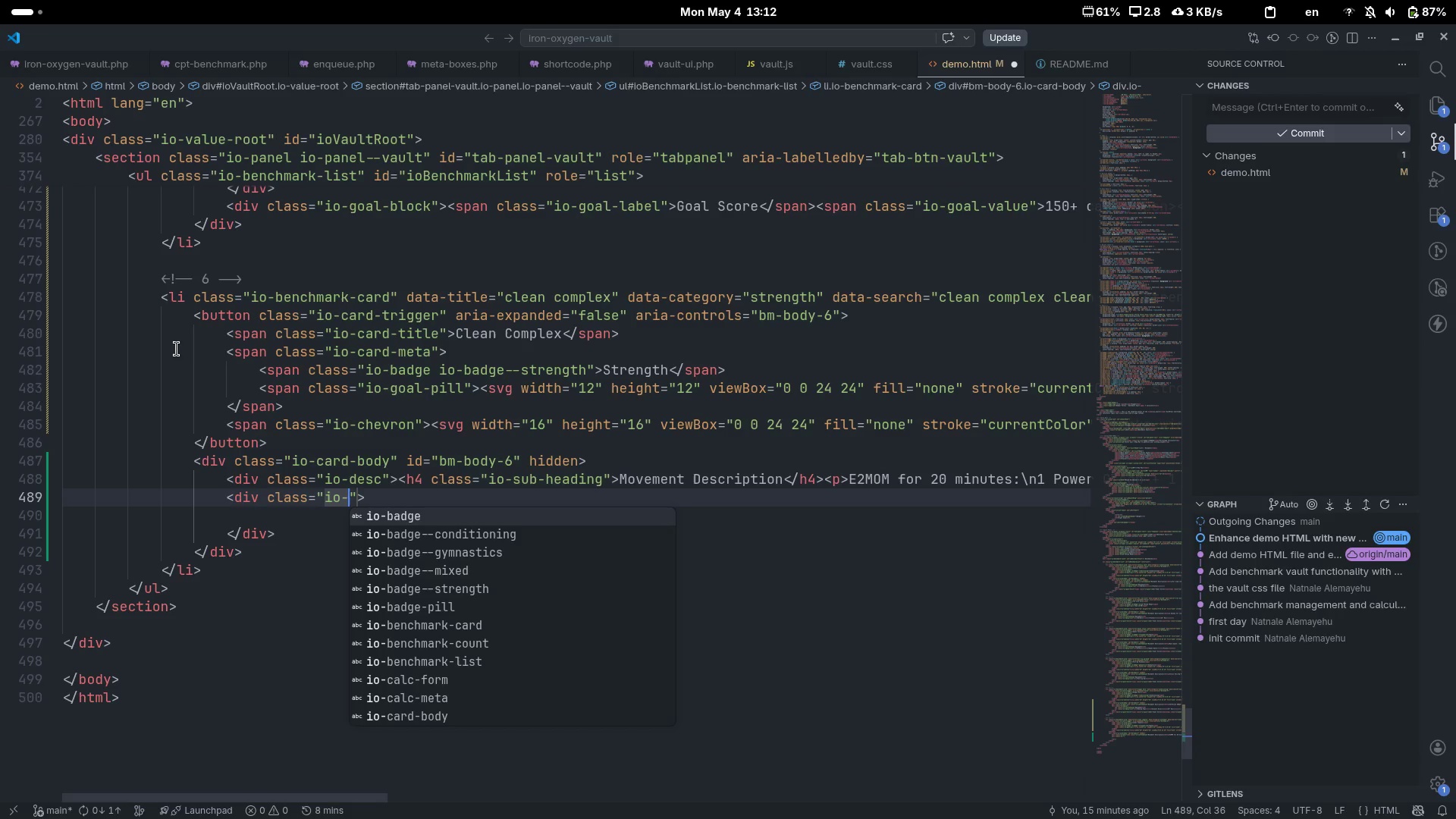 
type(w)
key(Backspace)
type(equip)
key(Escape)
key(Escape)
 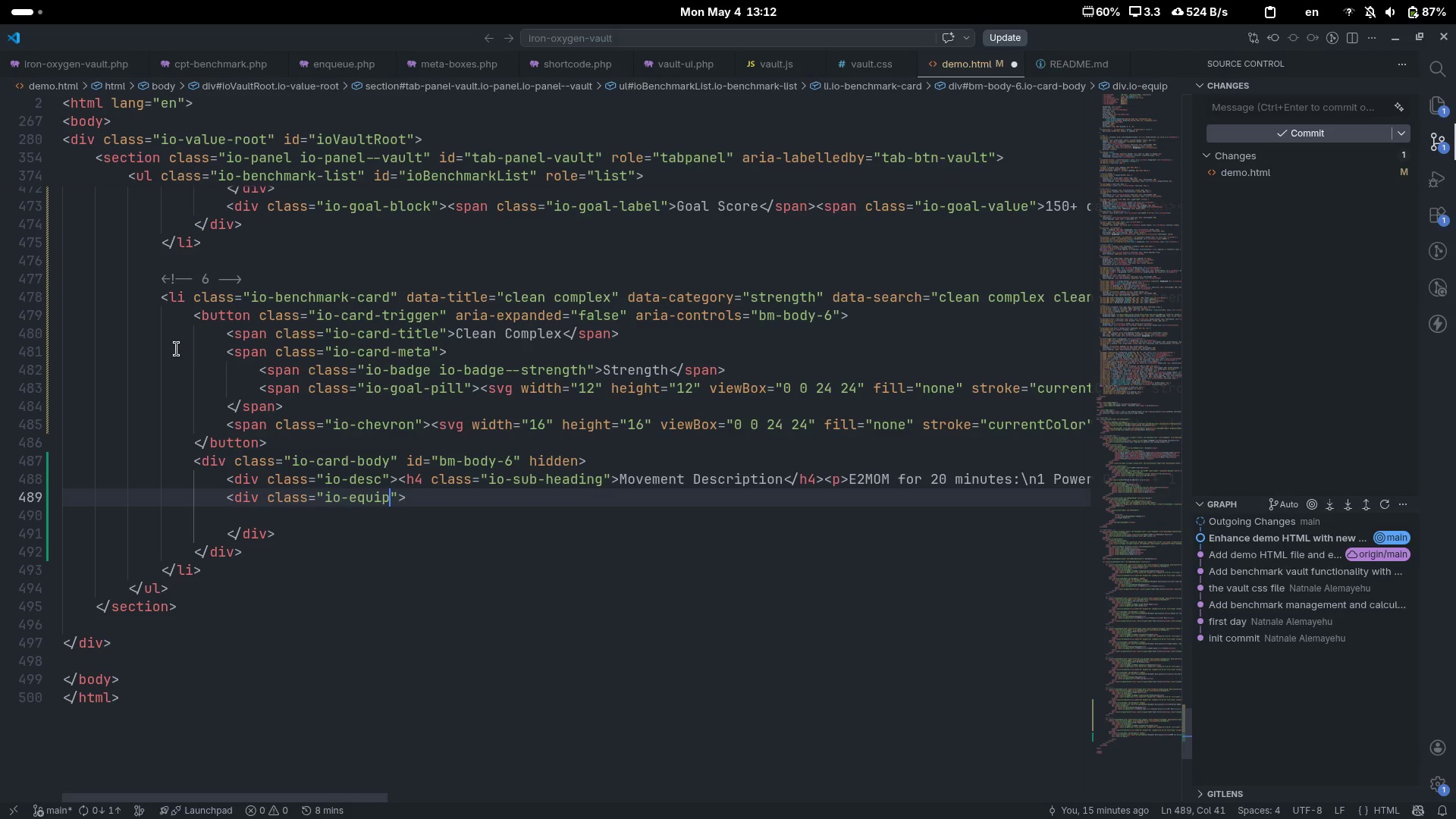 
key(ArrowDown)
 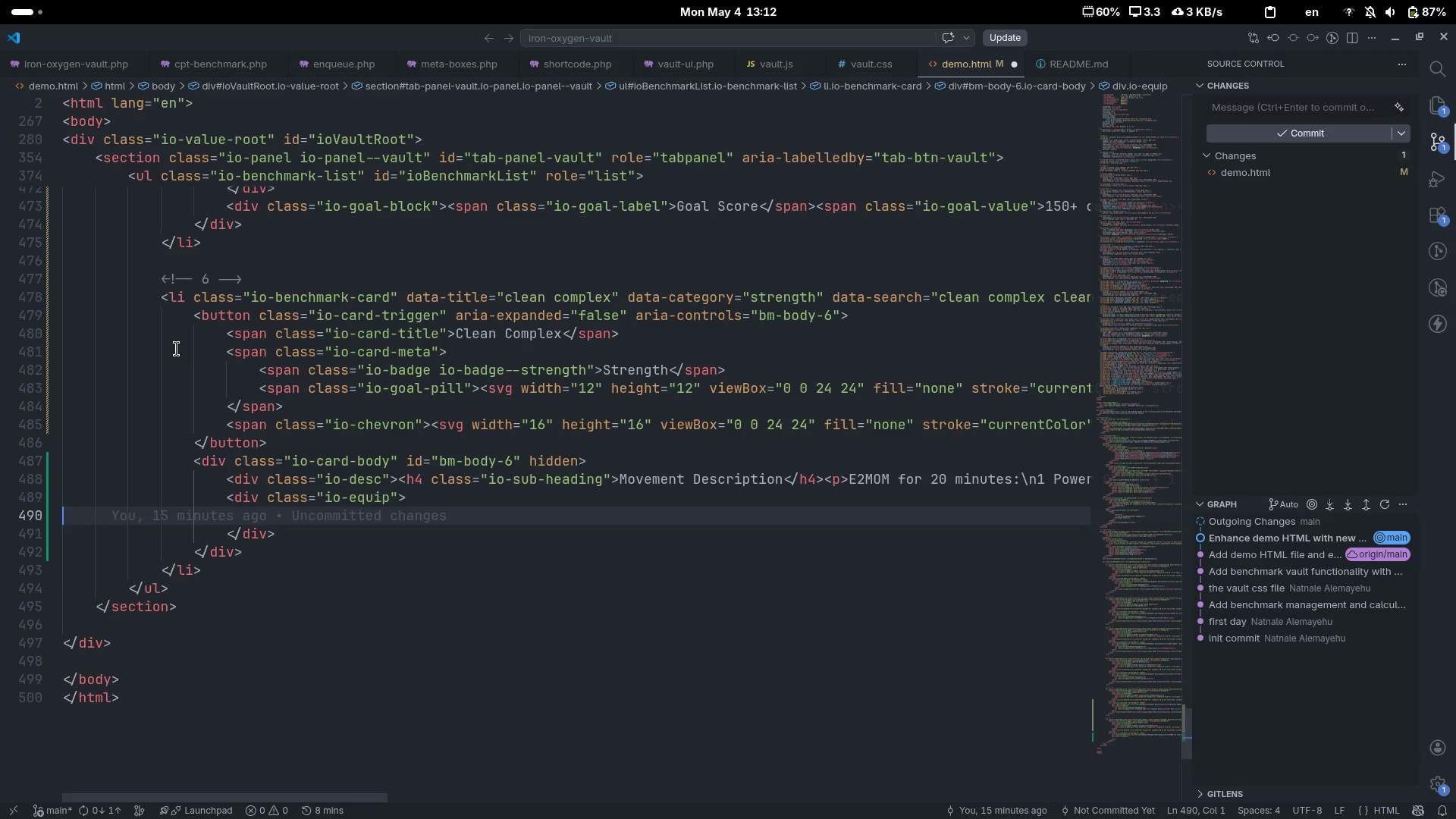 
key(Tab)
type(h4)
key(Tab)
 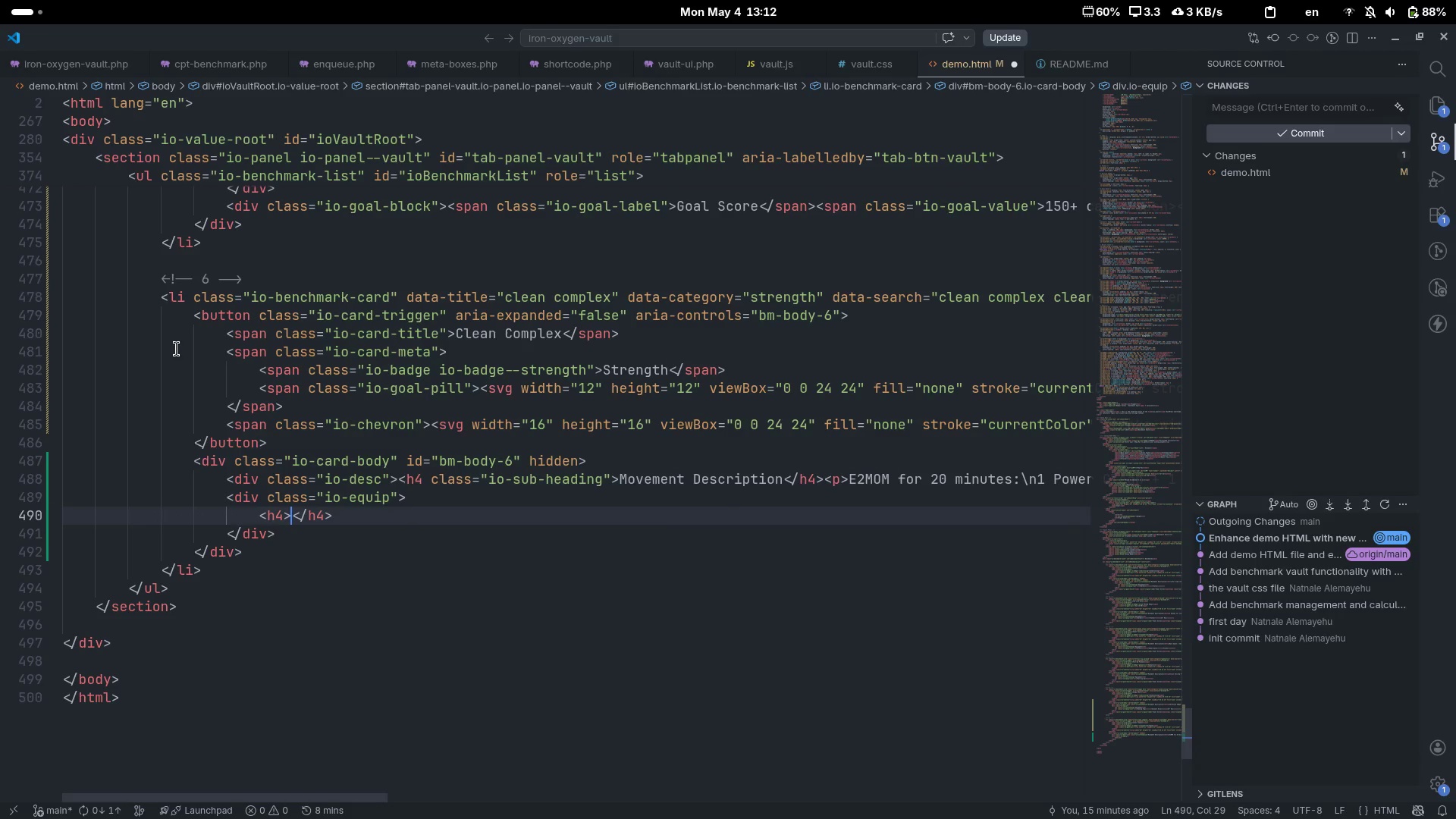 
key(ArrowLeft)
 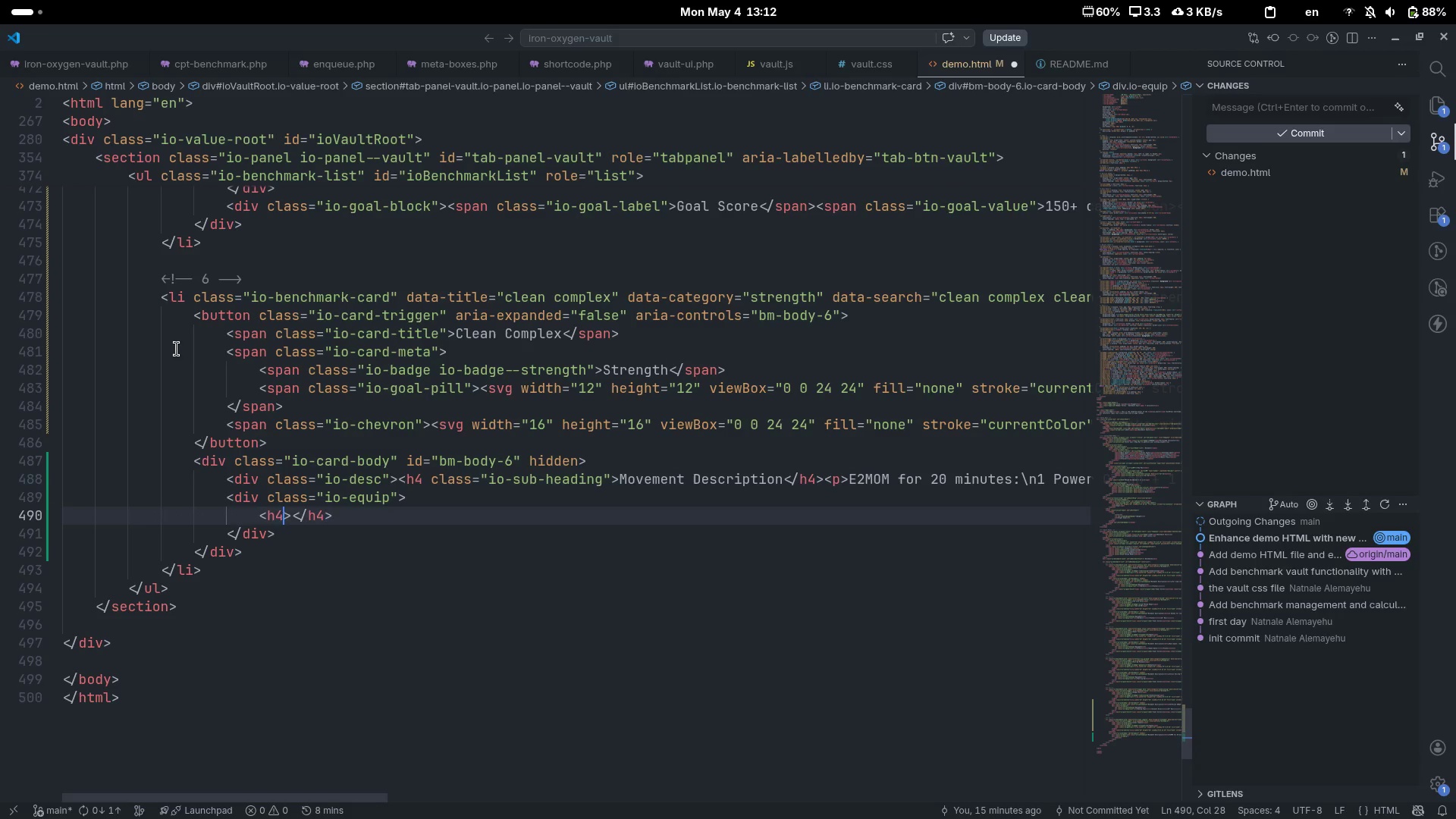 
type( a)
key(Backspace)
type(cal)
key(Tab)
type(io-sub-hea)
key(Tab)
 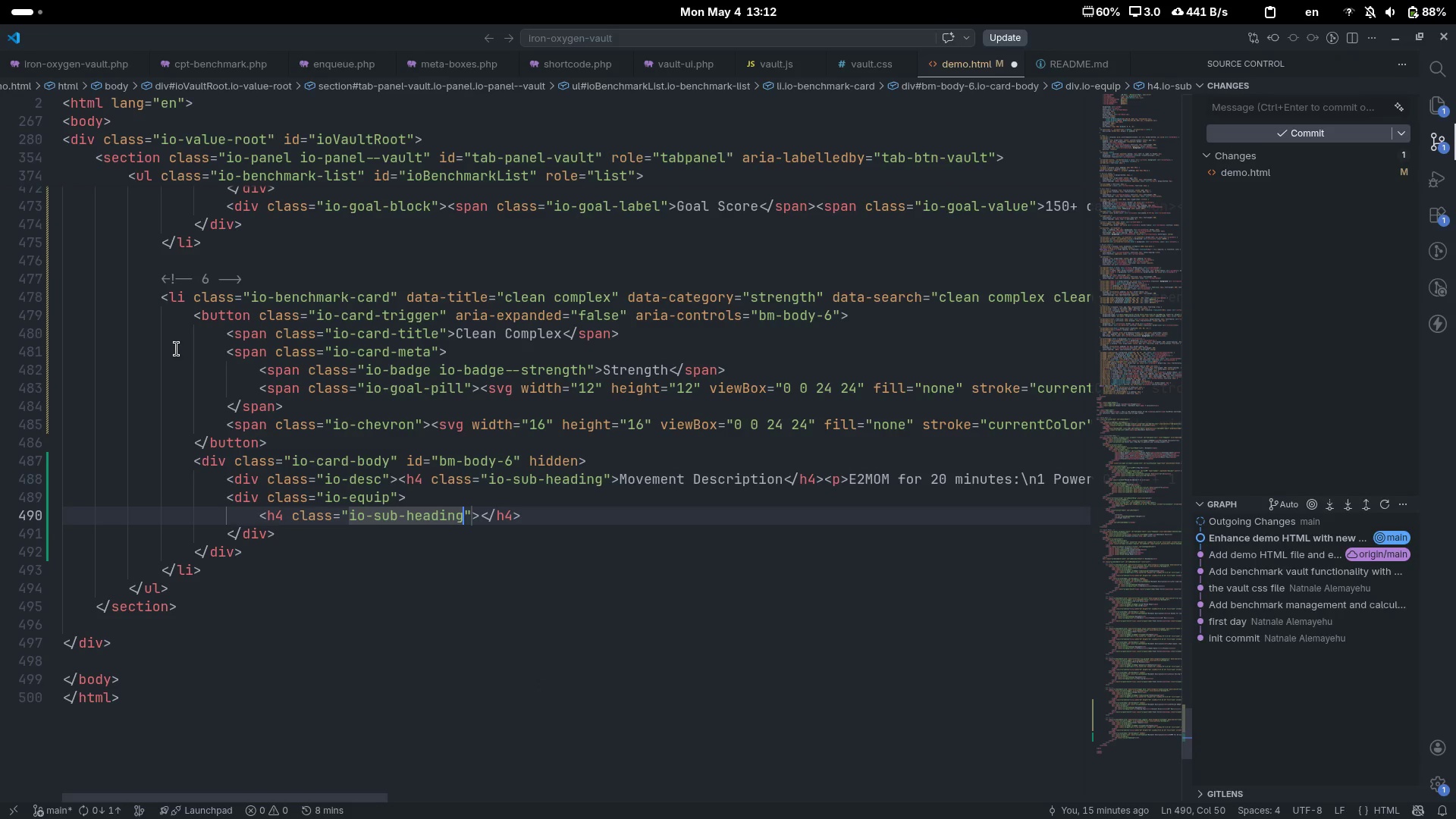 
key(ArrowRight)
 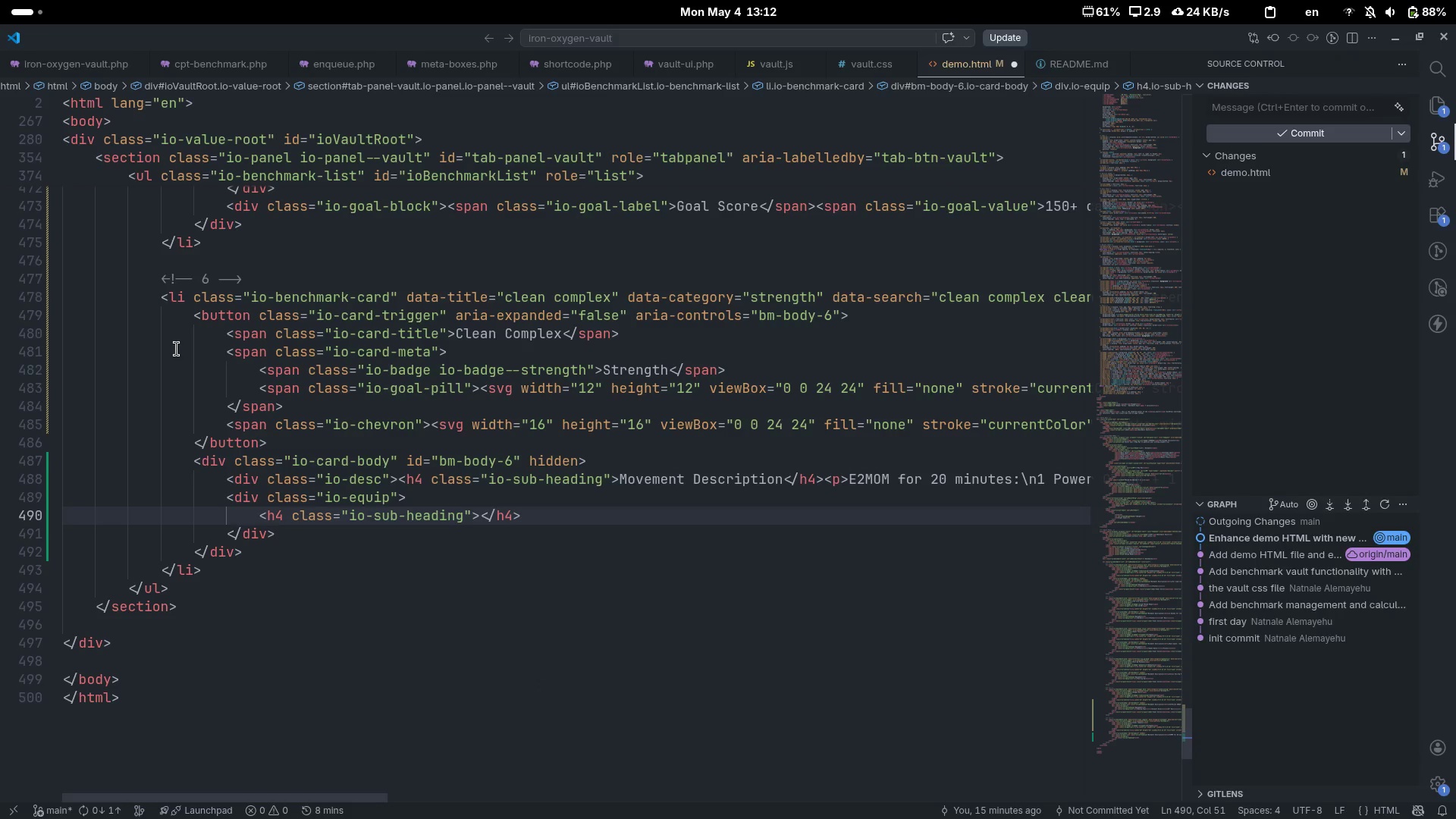 
wait(5.36)
 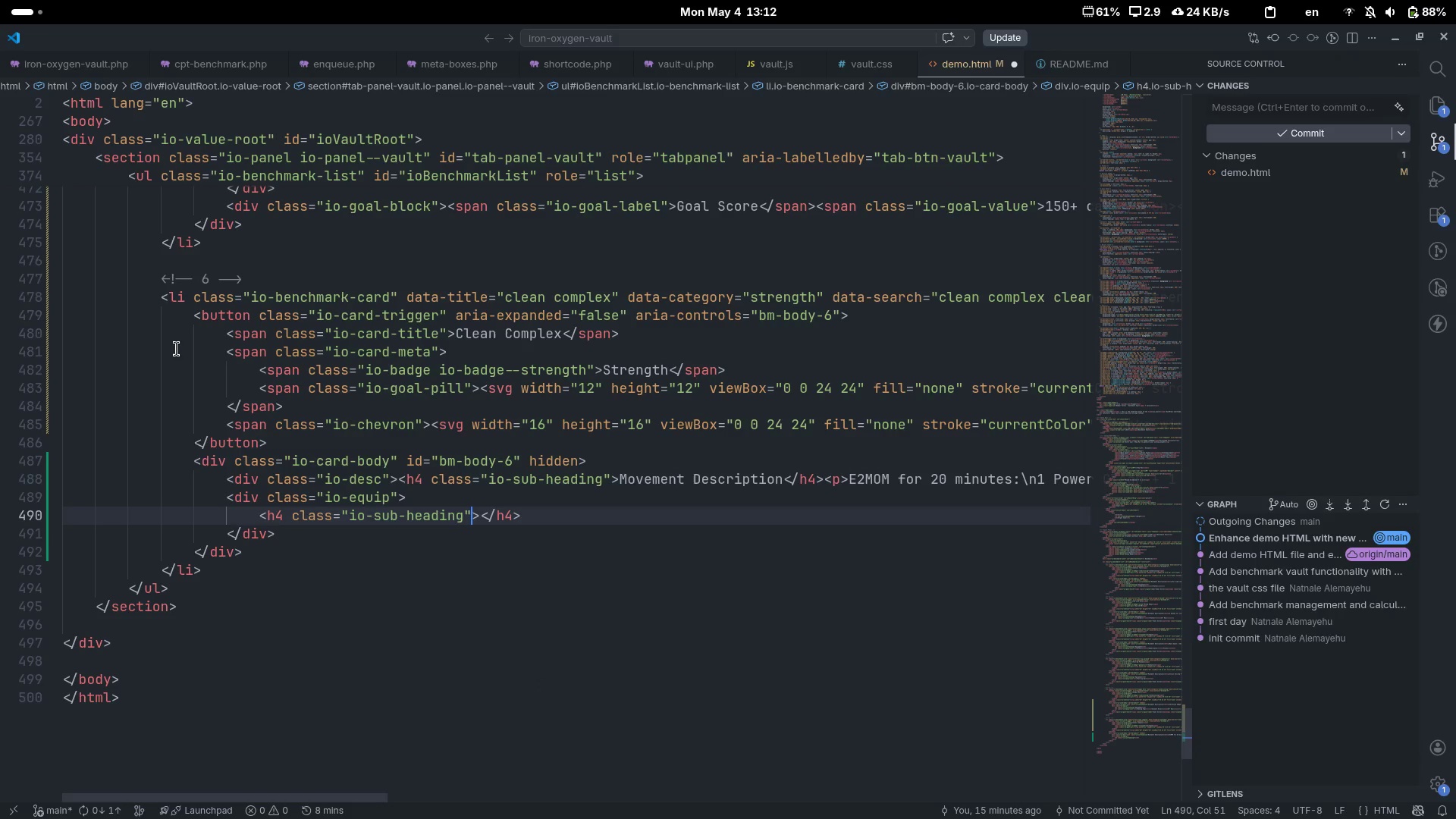 
key(ArrowRight)
 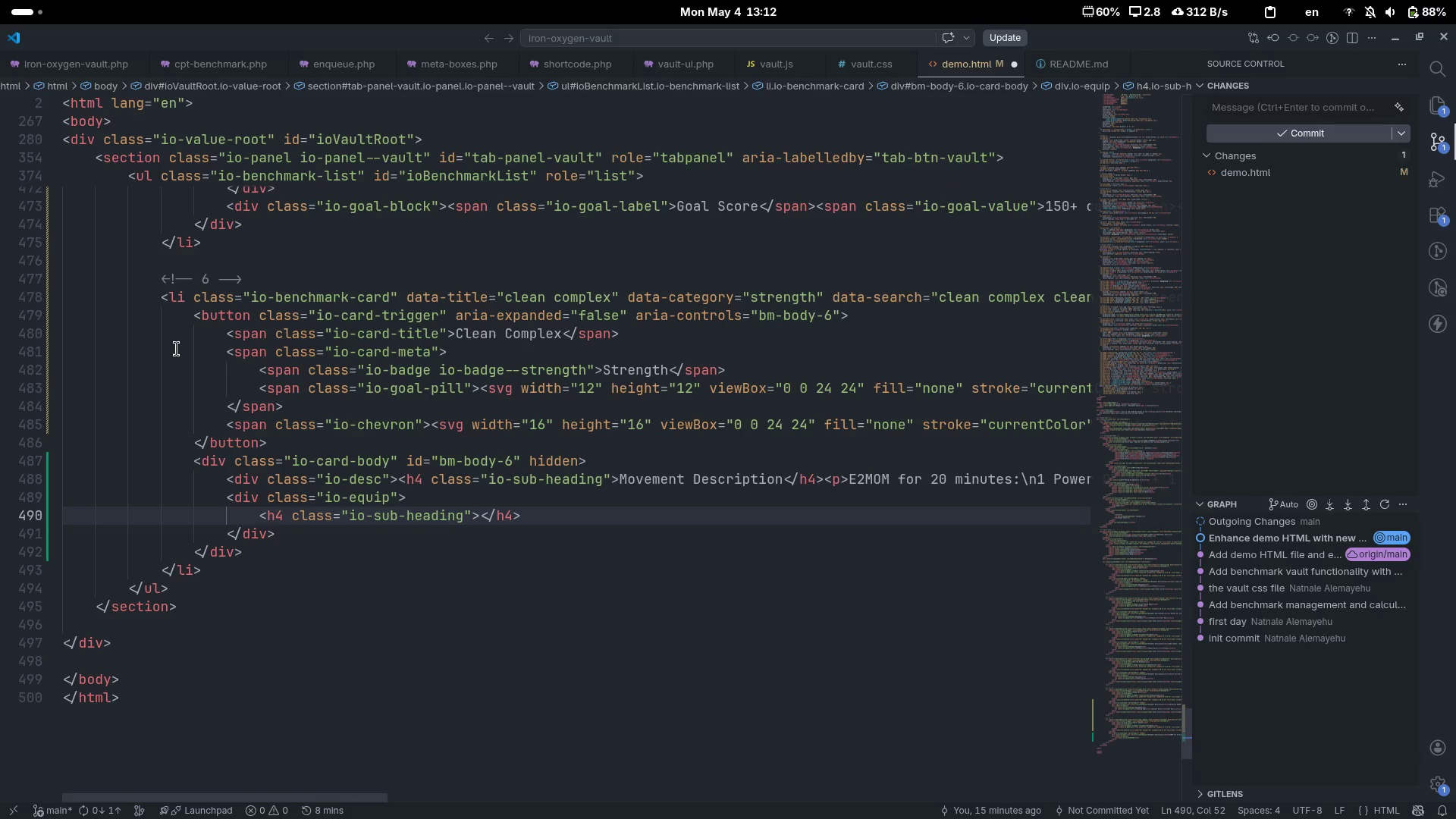 
type(Equi)
key(Tab)
 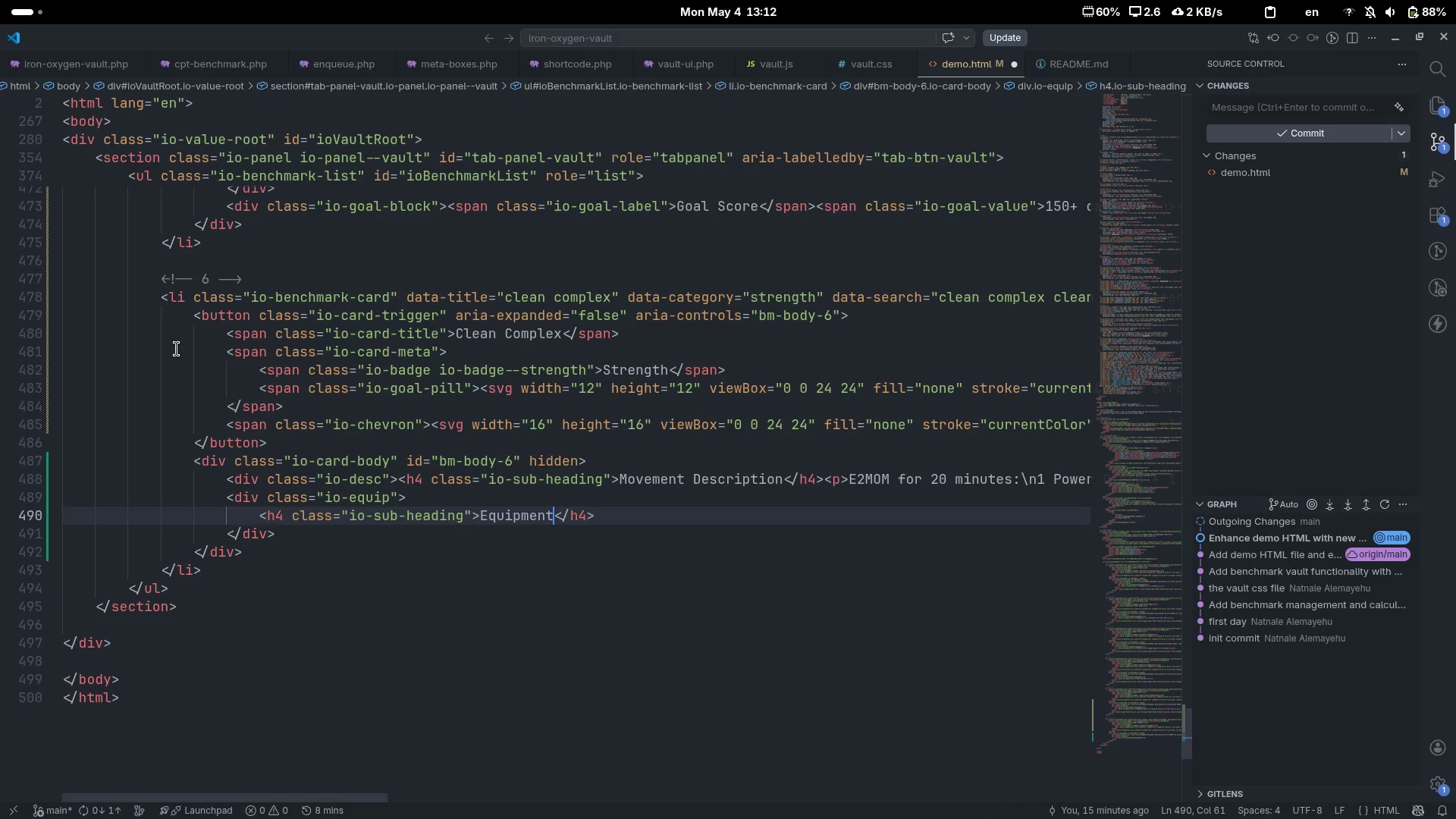 
key(End)
 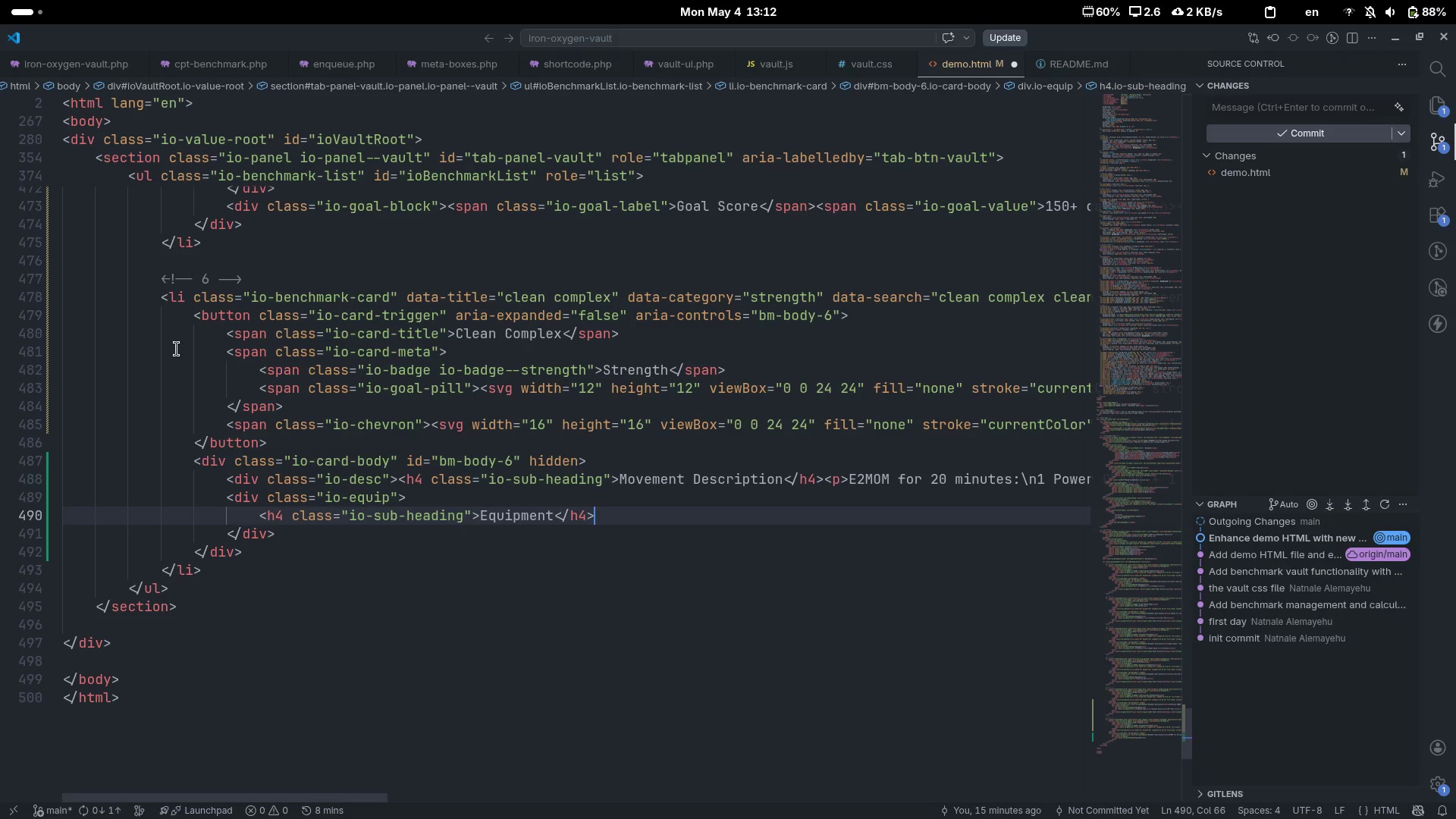 
key(Enter)
 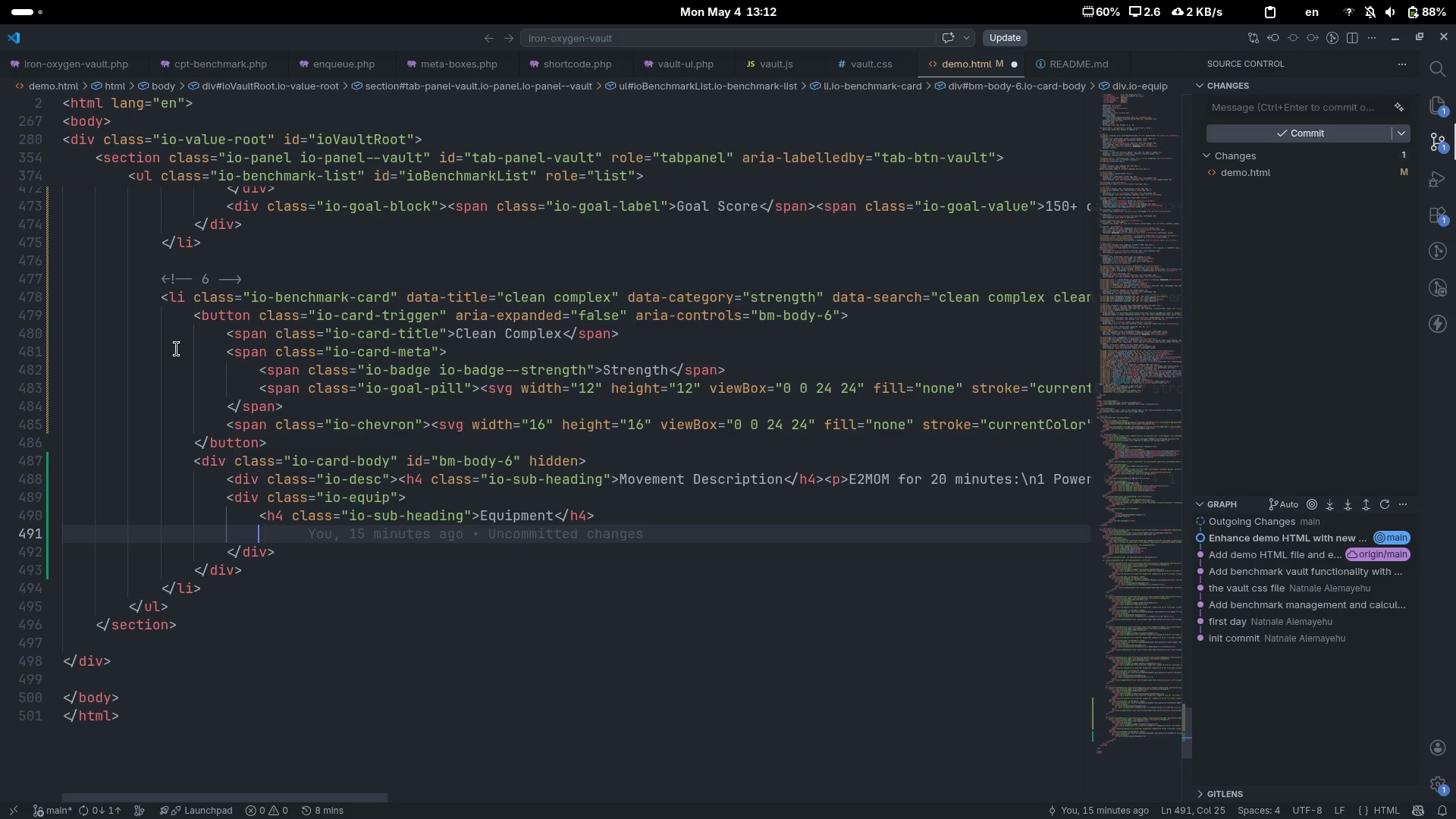 
type(ul)
key(Tab)
 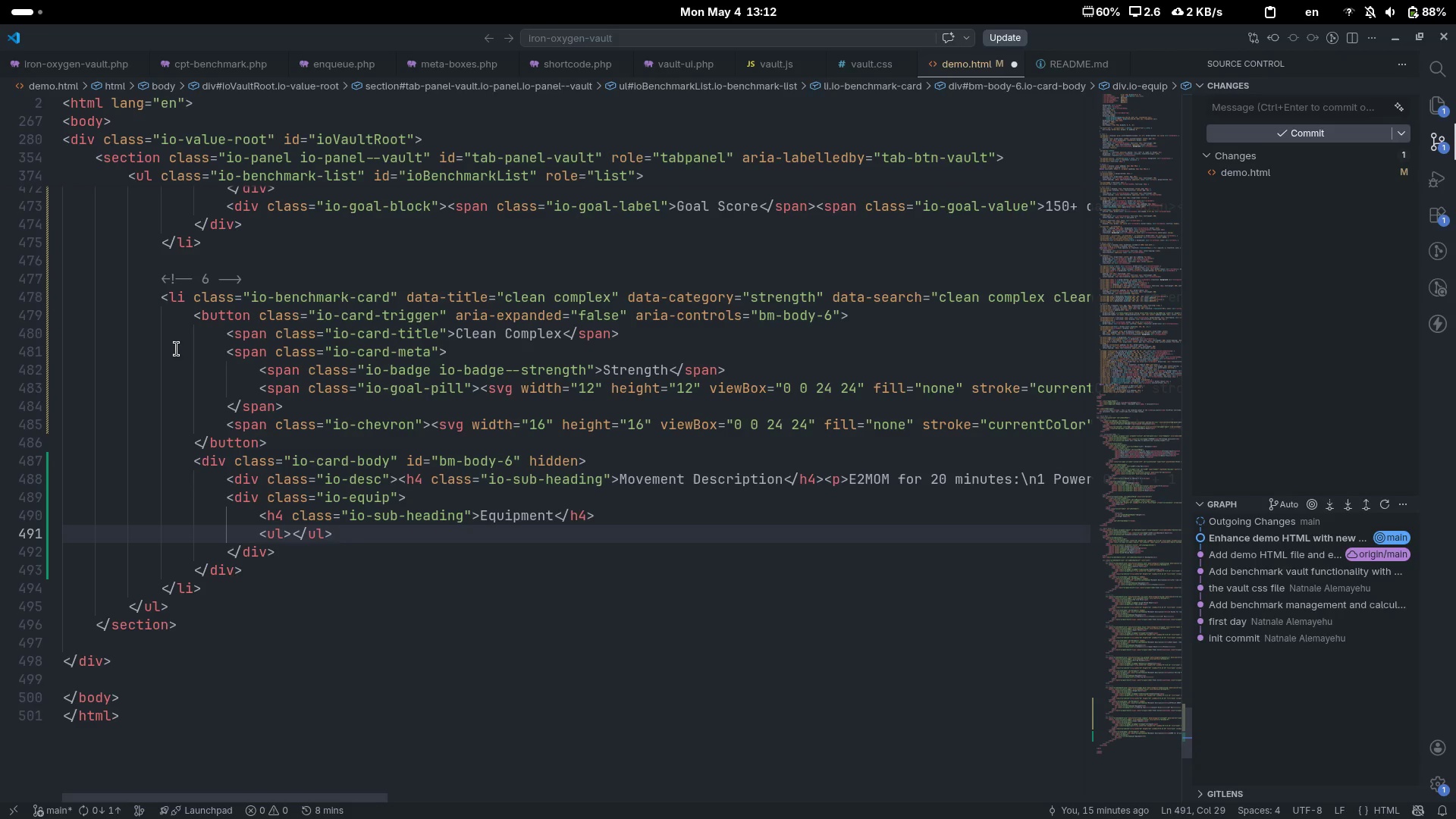 
key(ArrowLeft)
 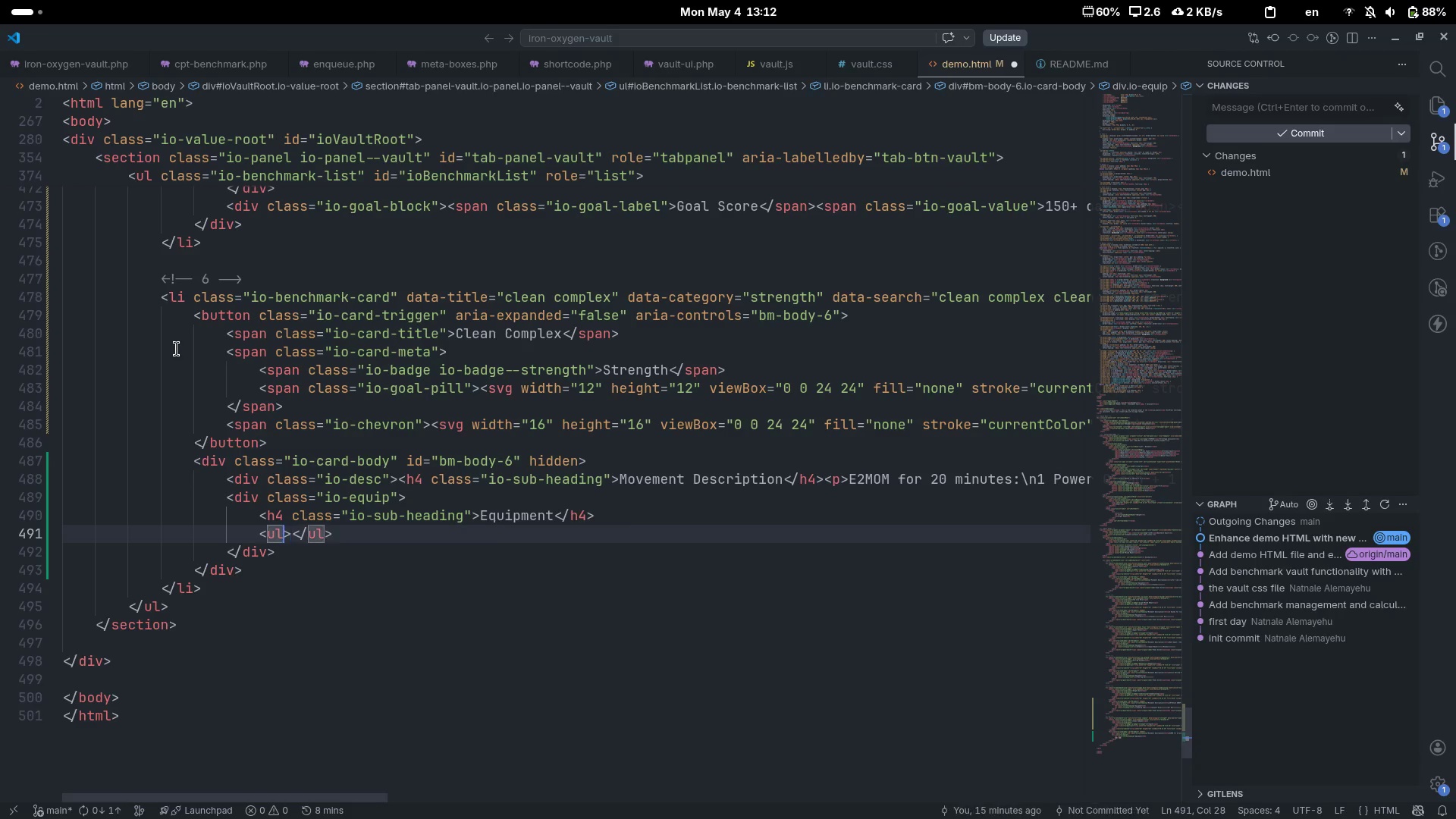 
type( ca)
key(Tab)
type(io-equip-ls)
key(Backspace)
type(ist)
key(Escape)
 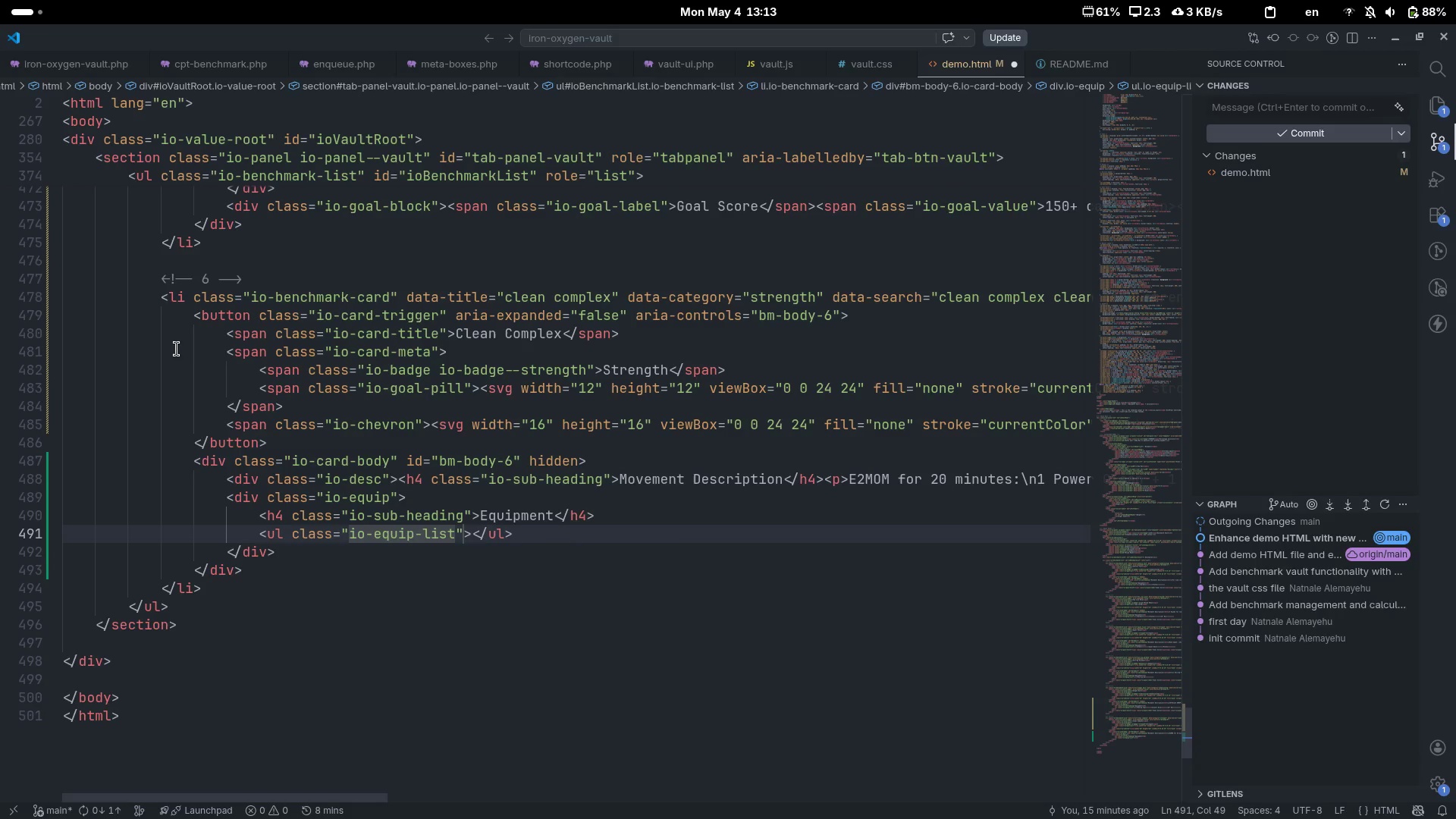 
key(ArrowRight)
 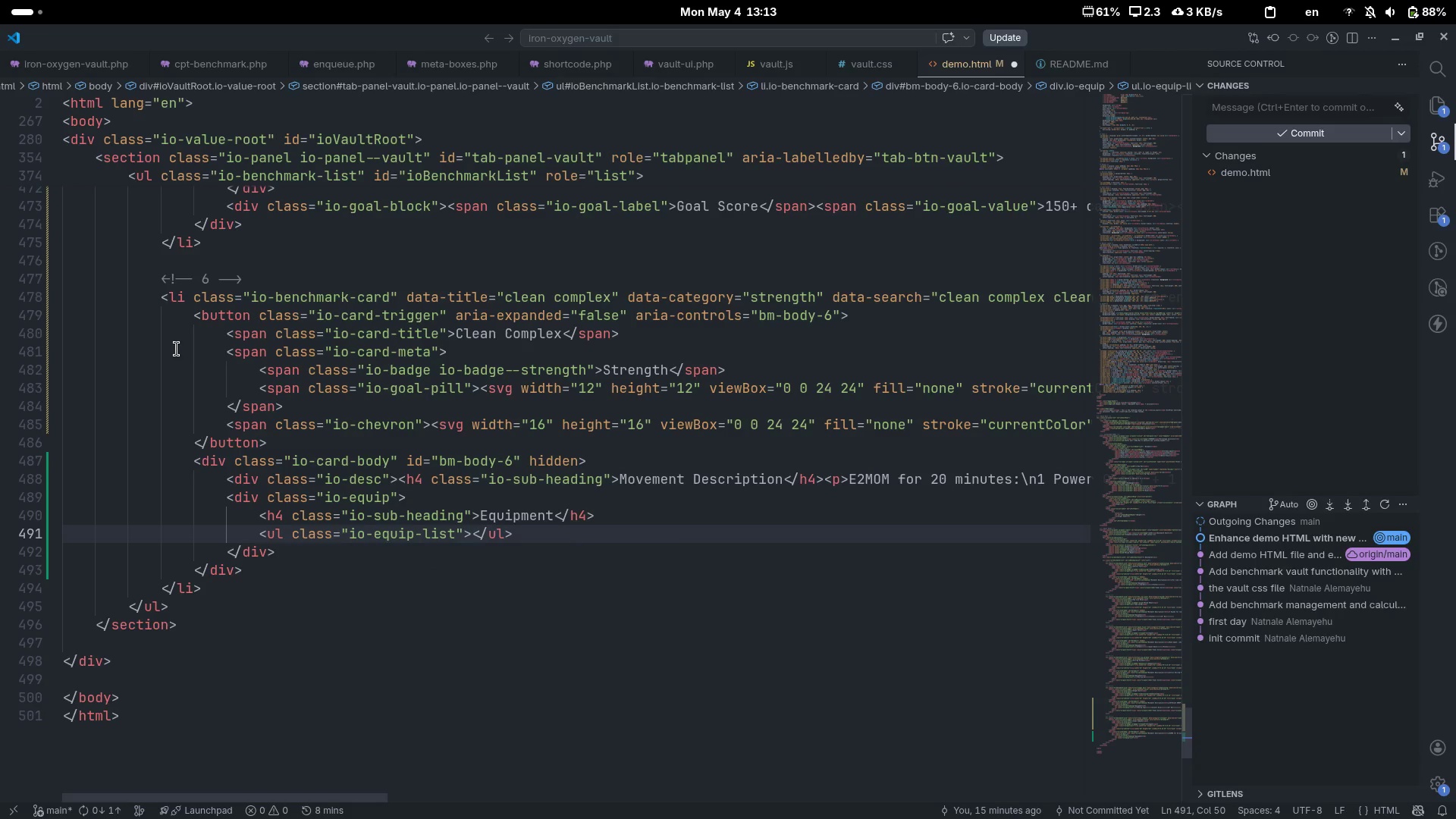 
key(ArrowRight)
 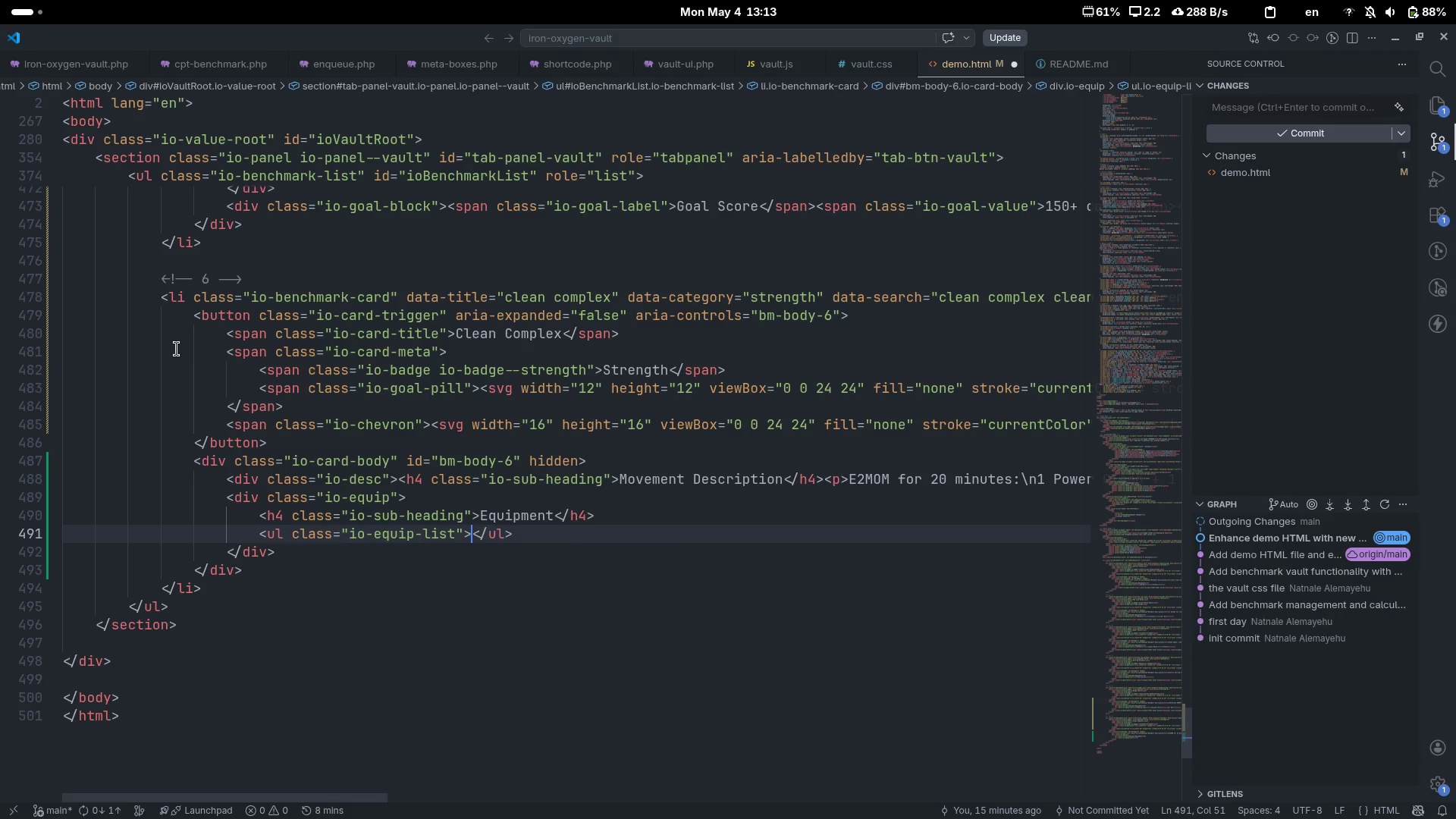 
type(li)
key(Tab)
type(Barbell)
 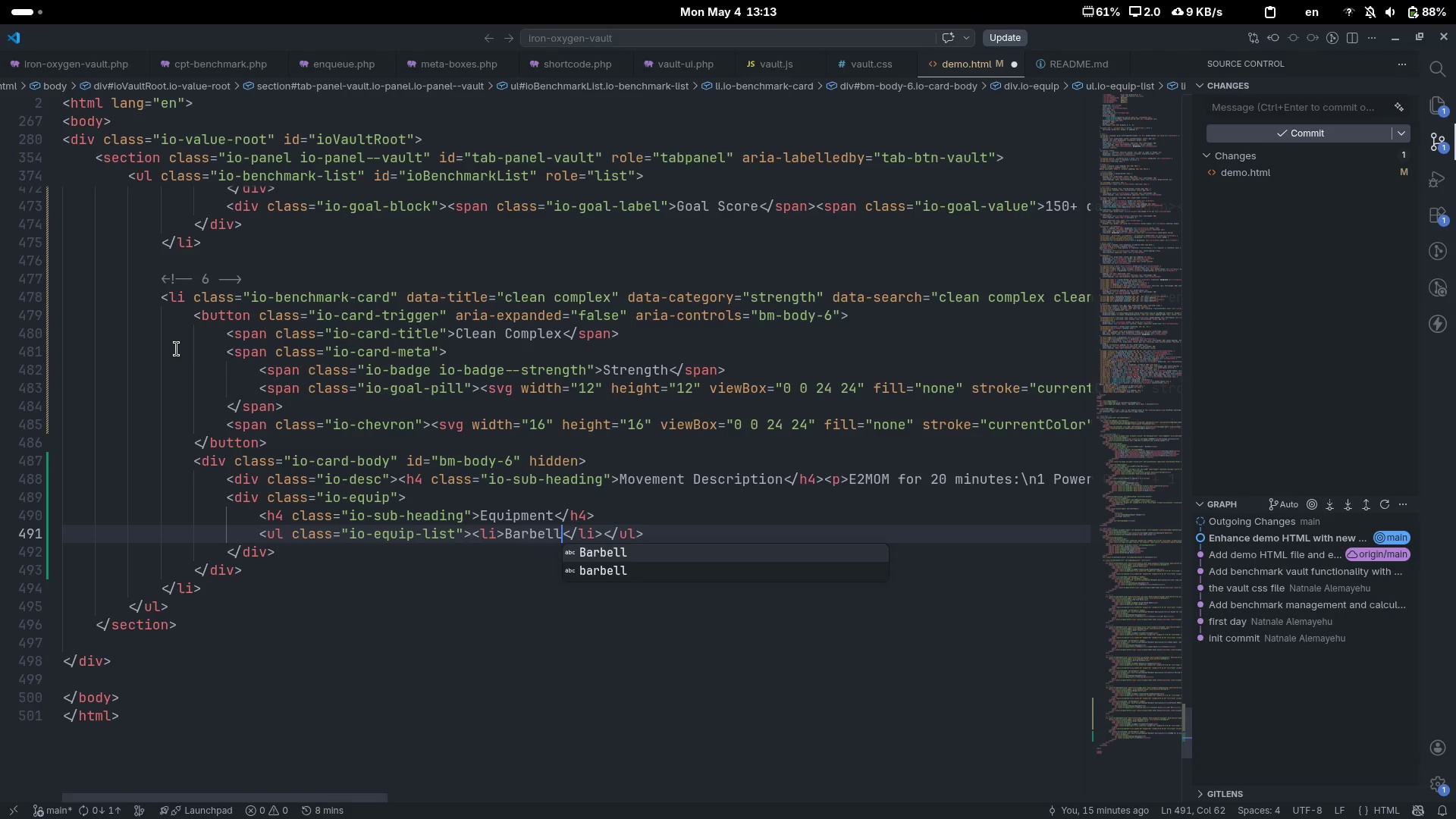 
type(Pla)
key(Backspace)
key(Backspace)
key(Backspace)
 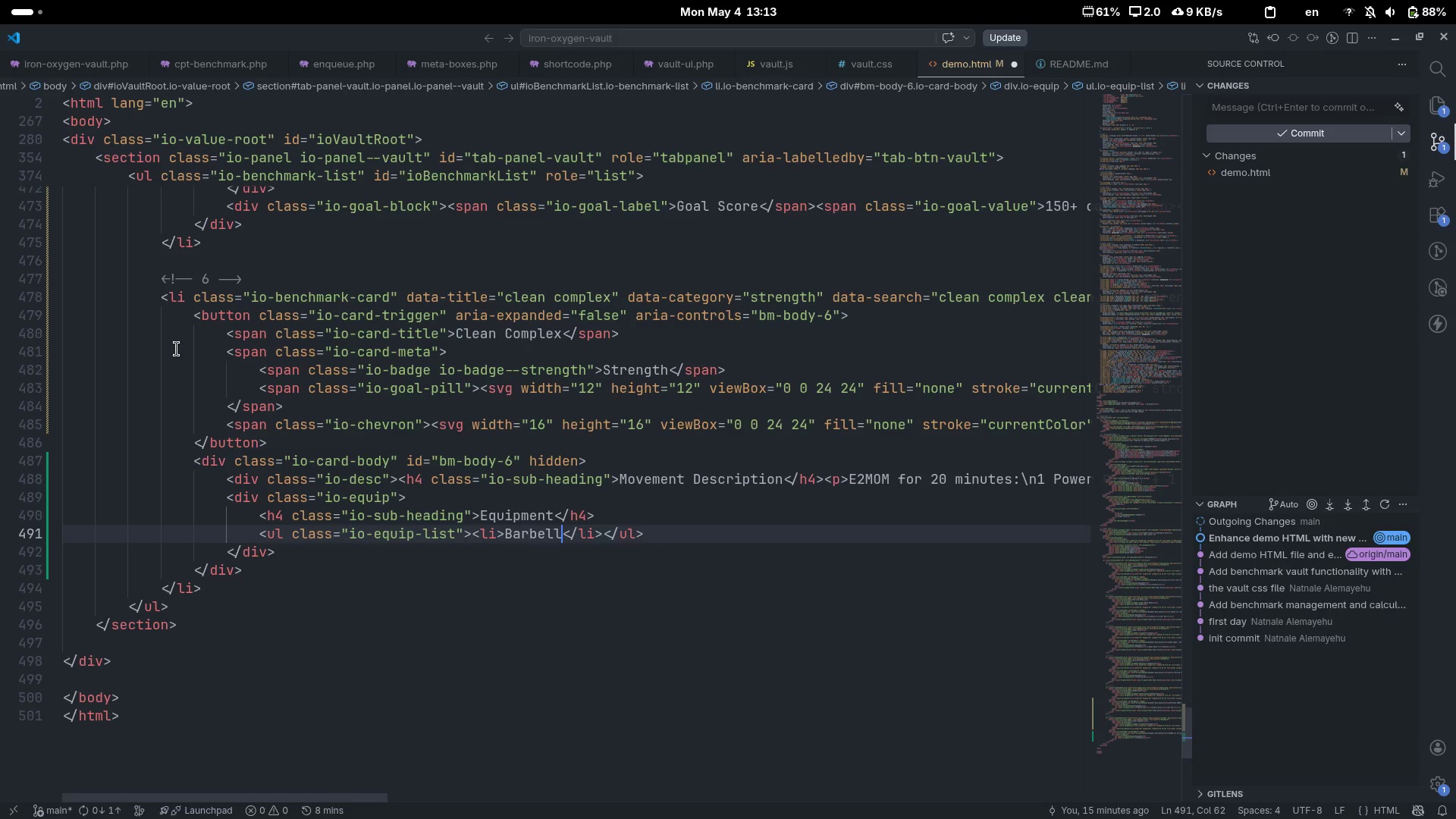 
key(ArrowRight)
 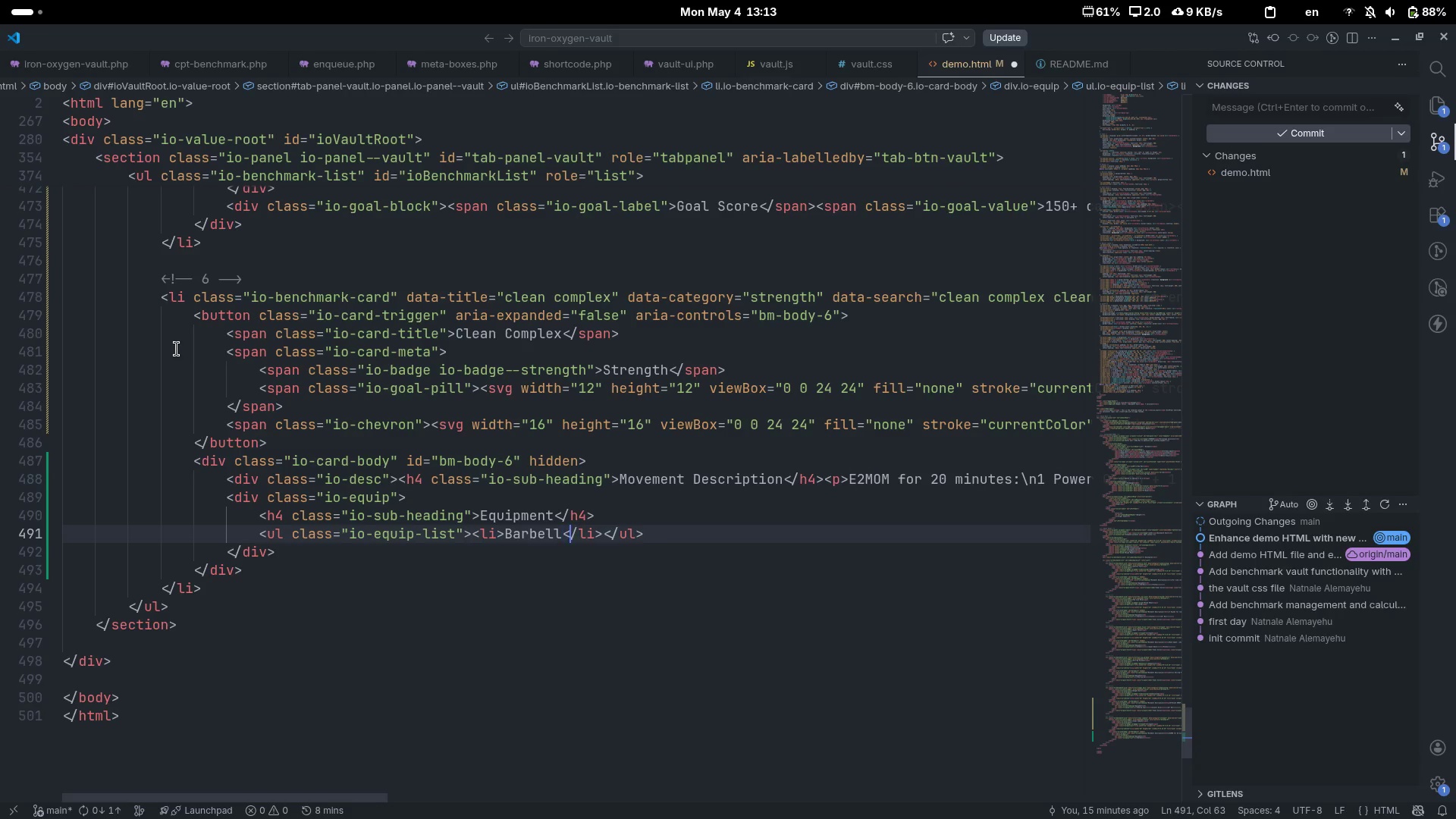 
key(ArrowRight)
 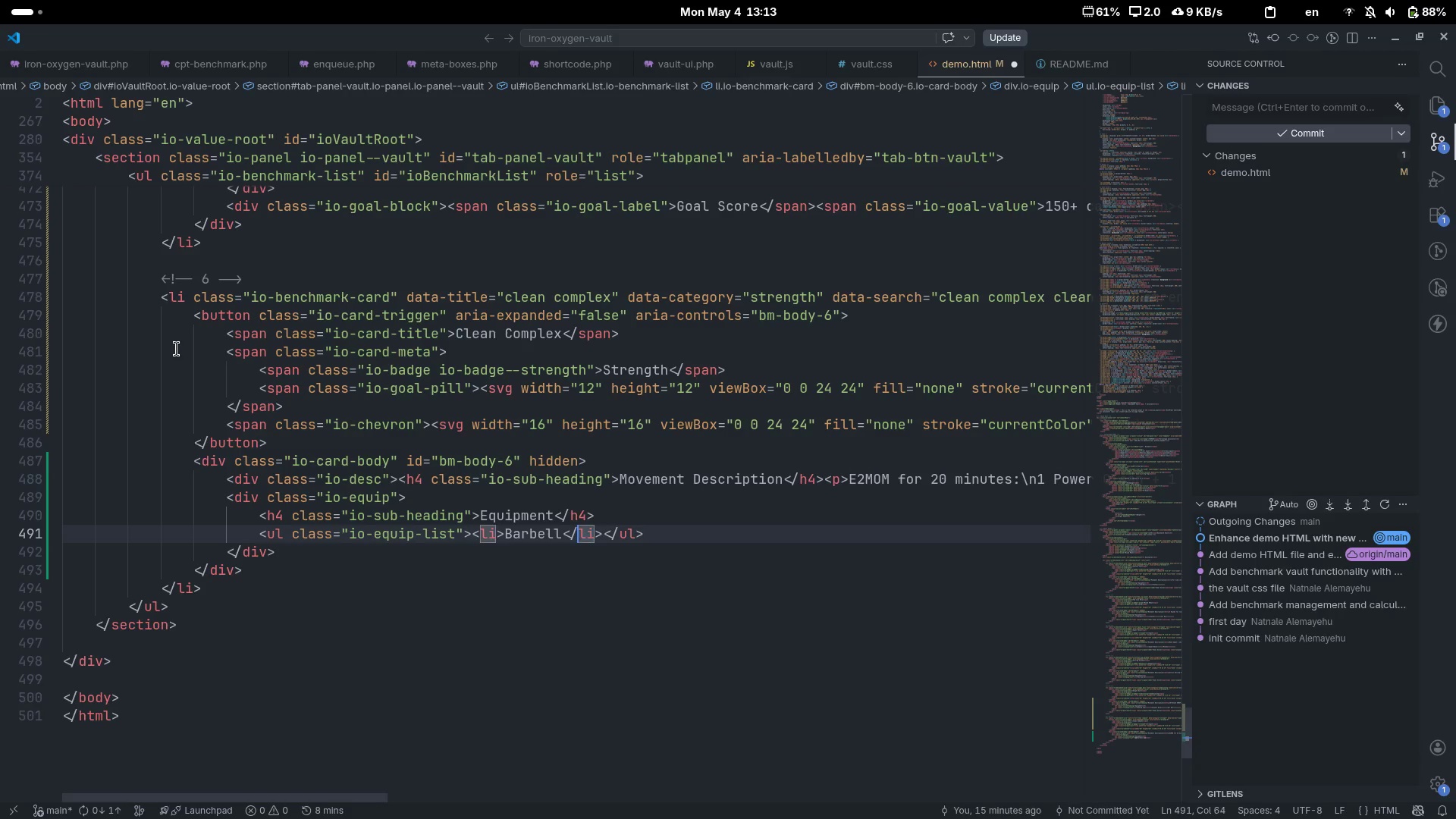 
key(ArrowRight)
 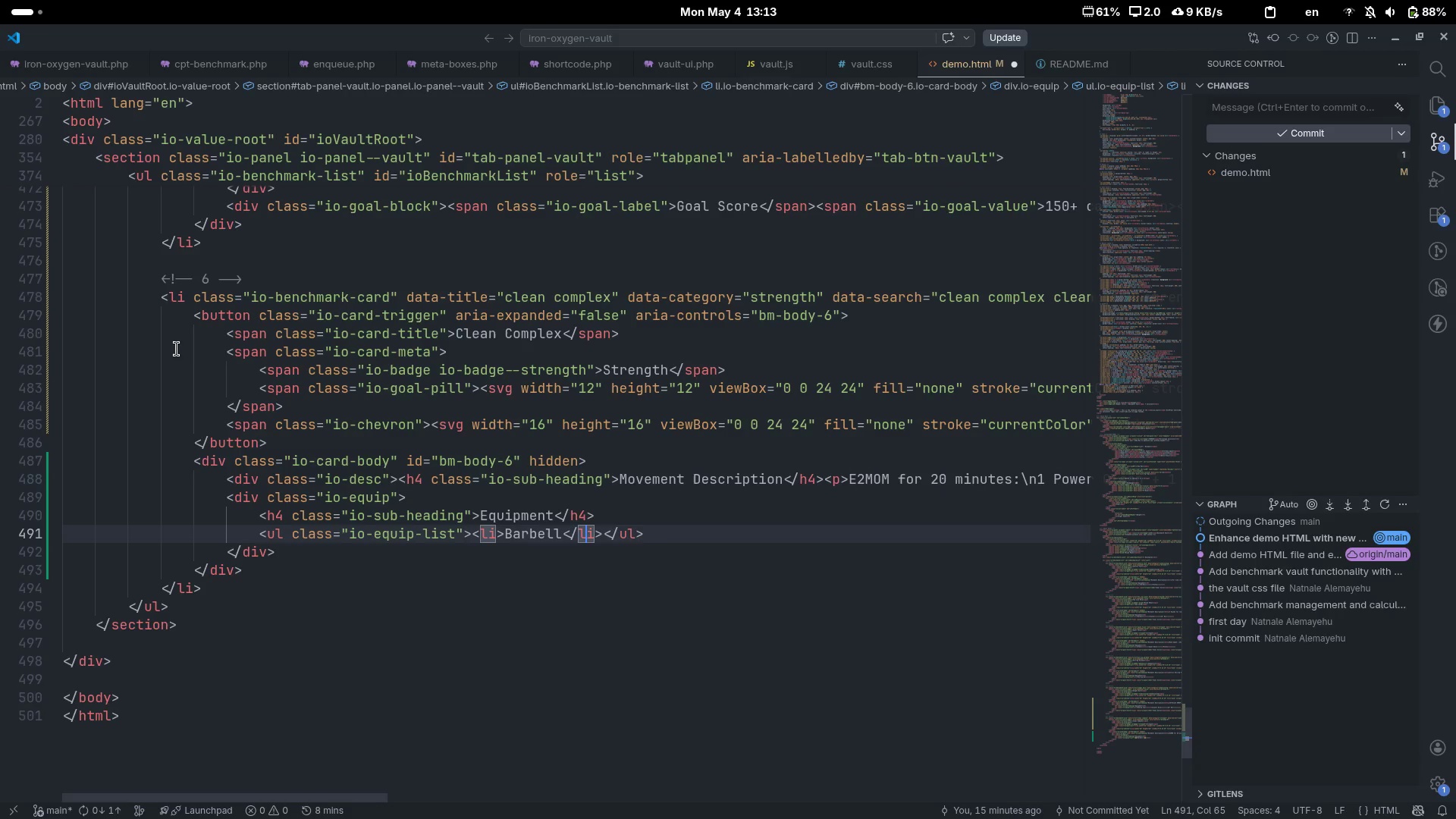 
key(ArrowRight)
 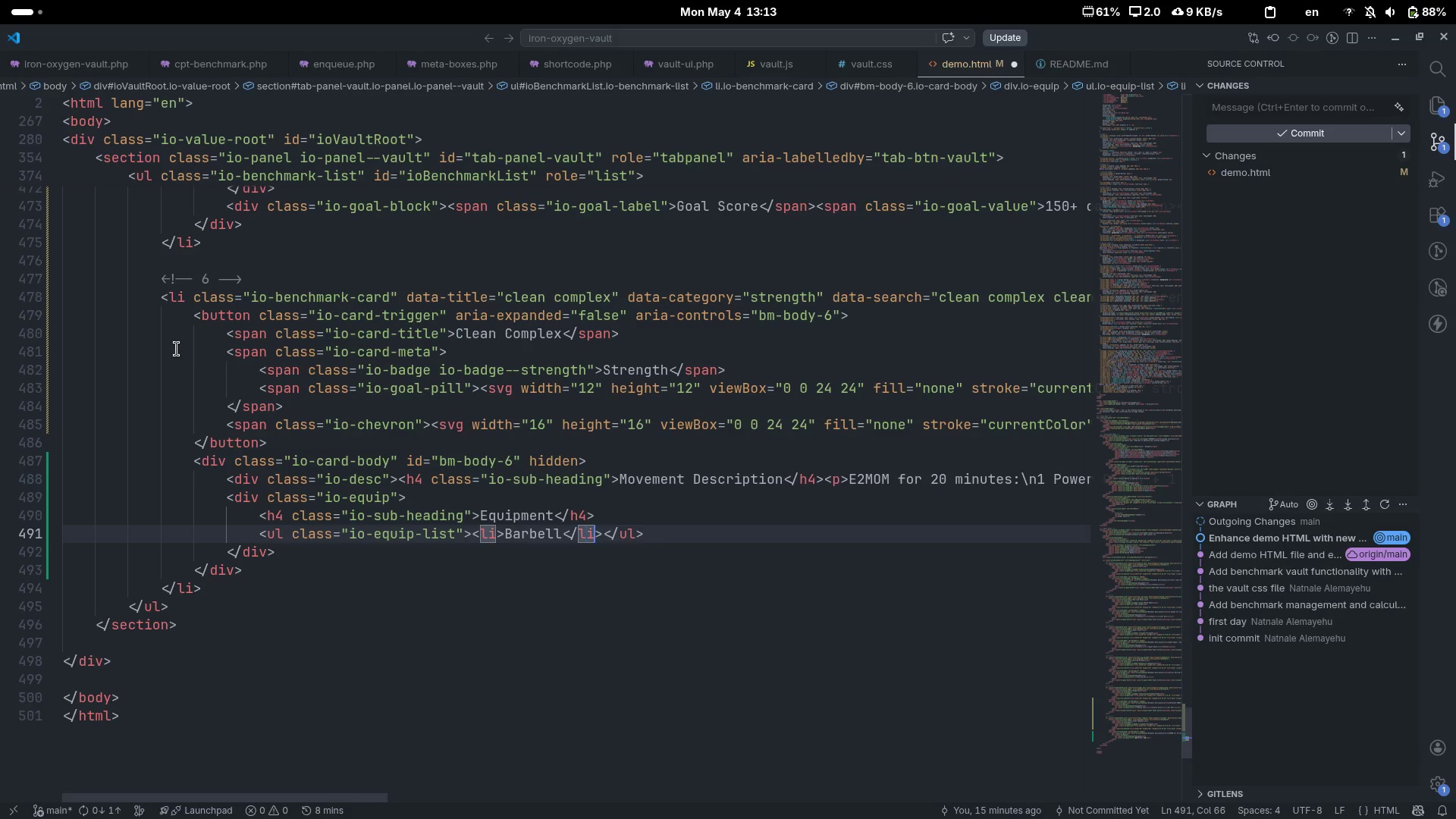 
key(ArrowRight)
 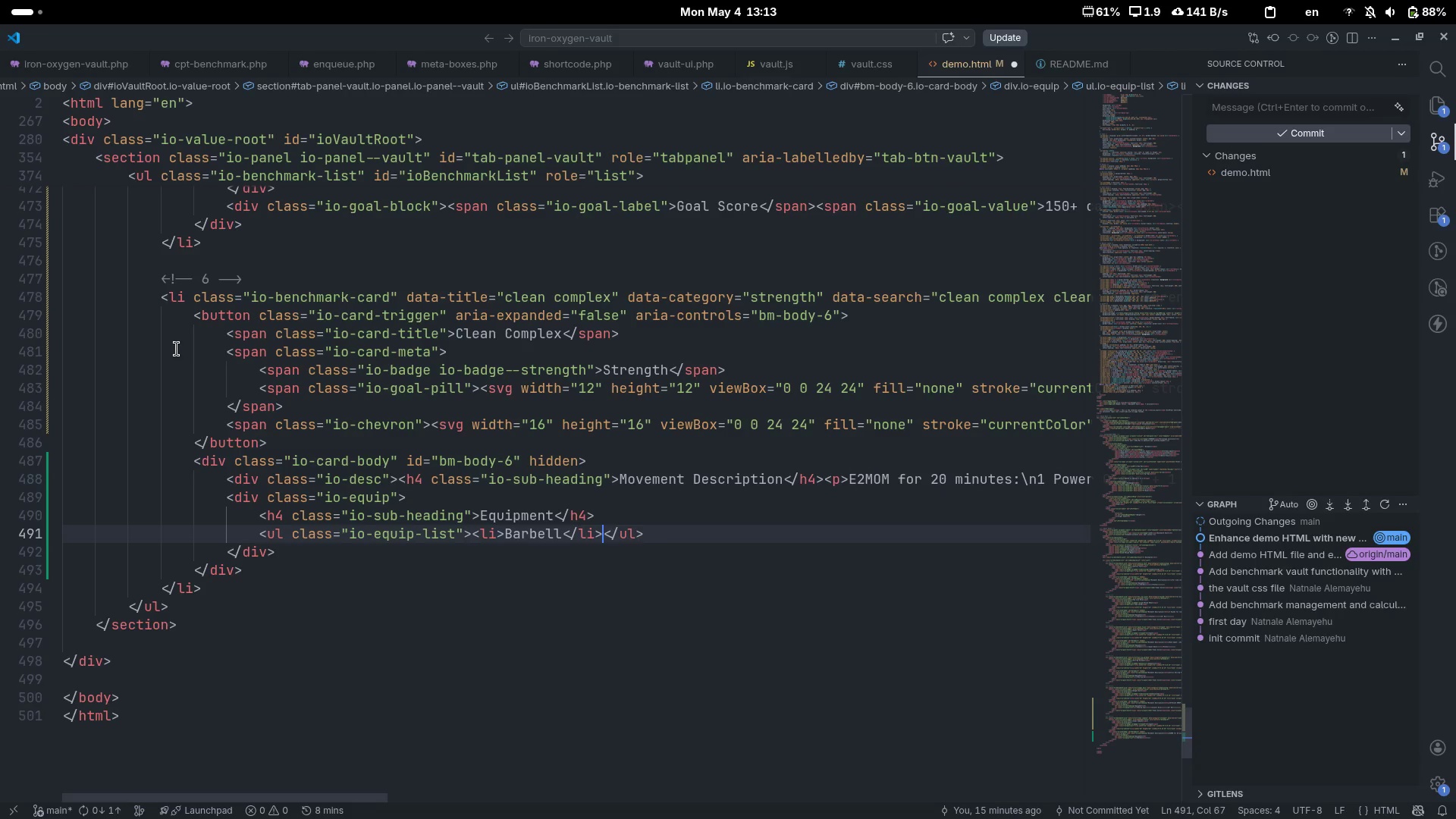 
type(li)
key(Tab)
type(Plates)
 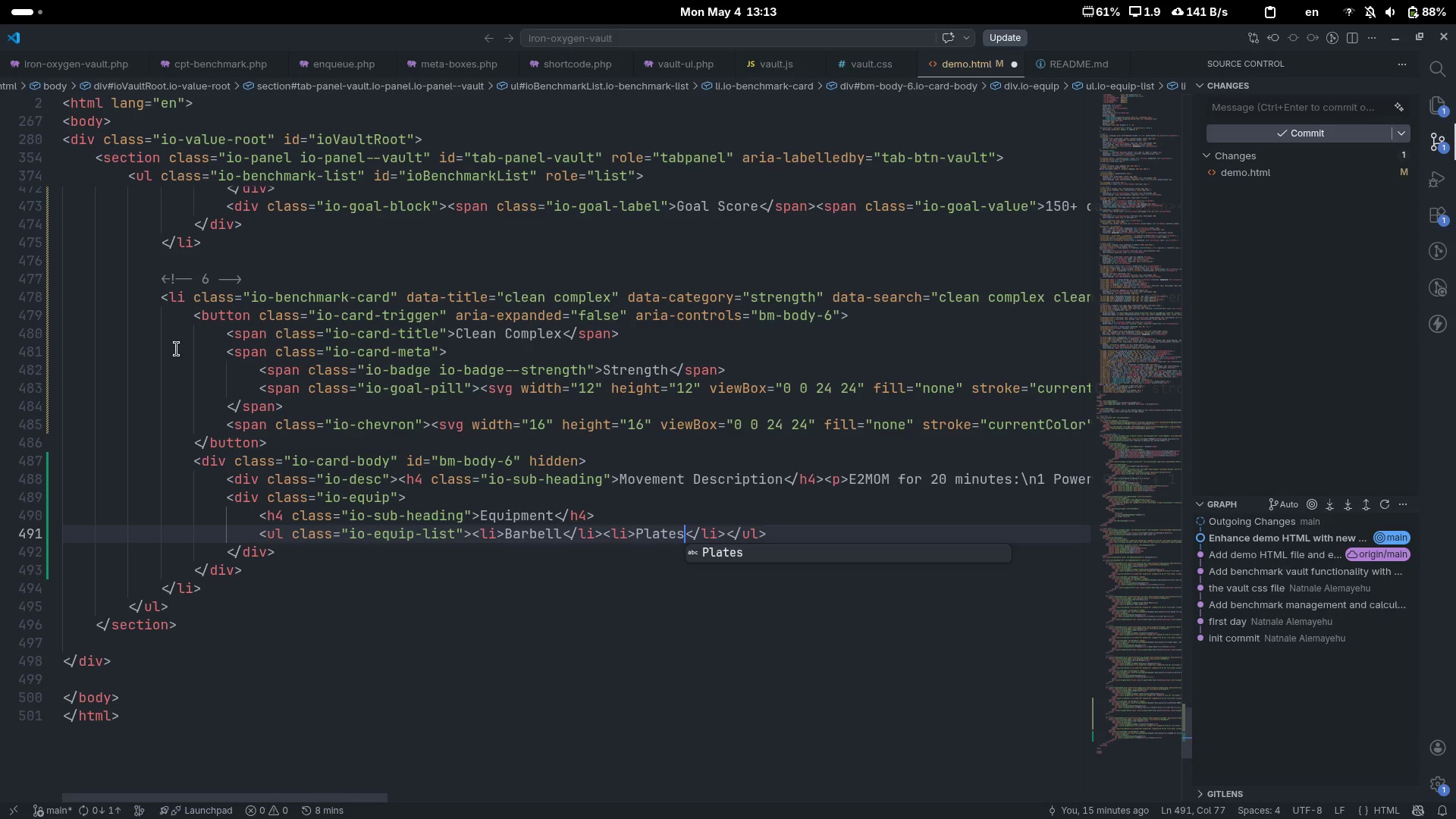 
key(ArrowRight)
 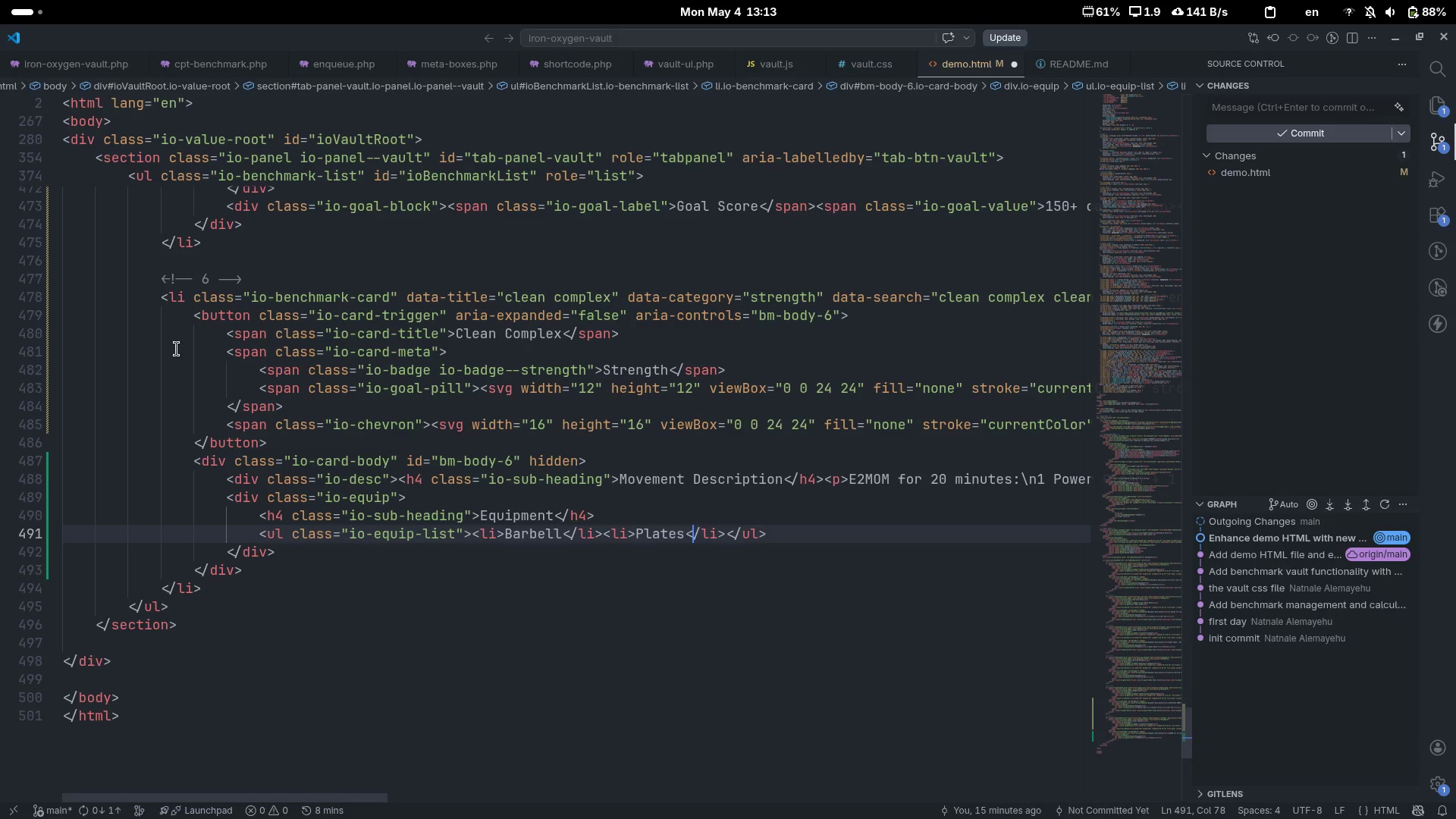 
key(ArrowRight)
 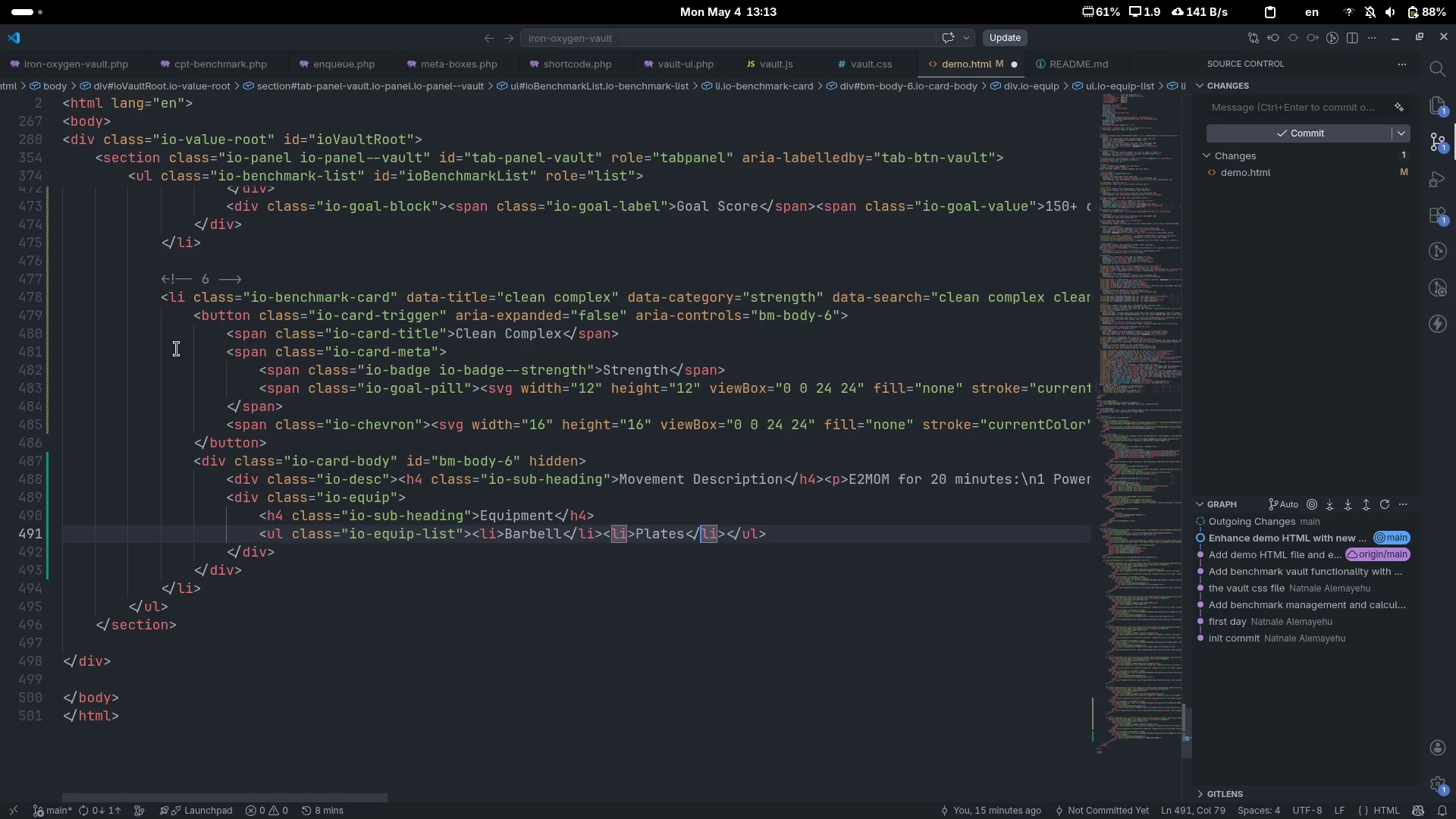 
key(ArrowRight)
 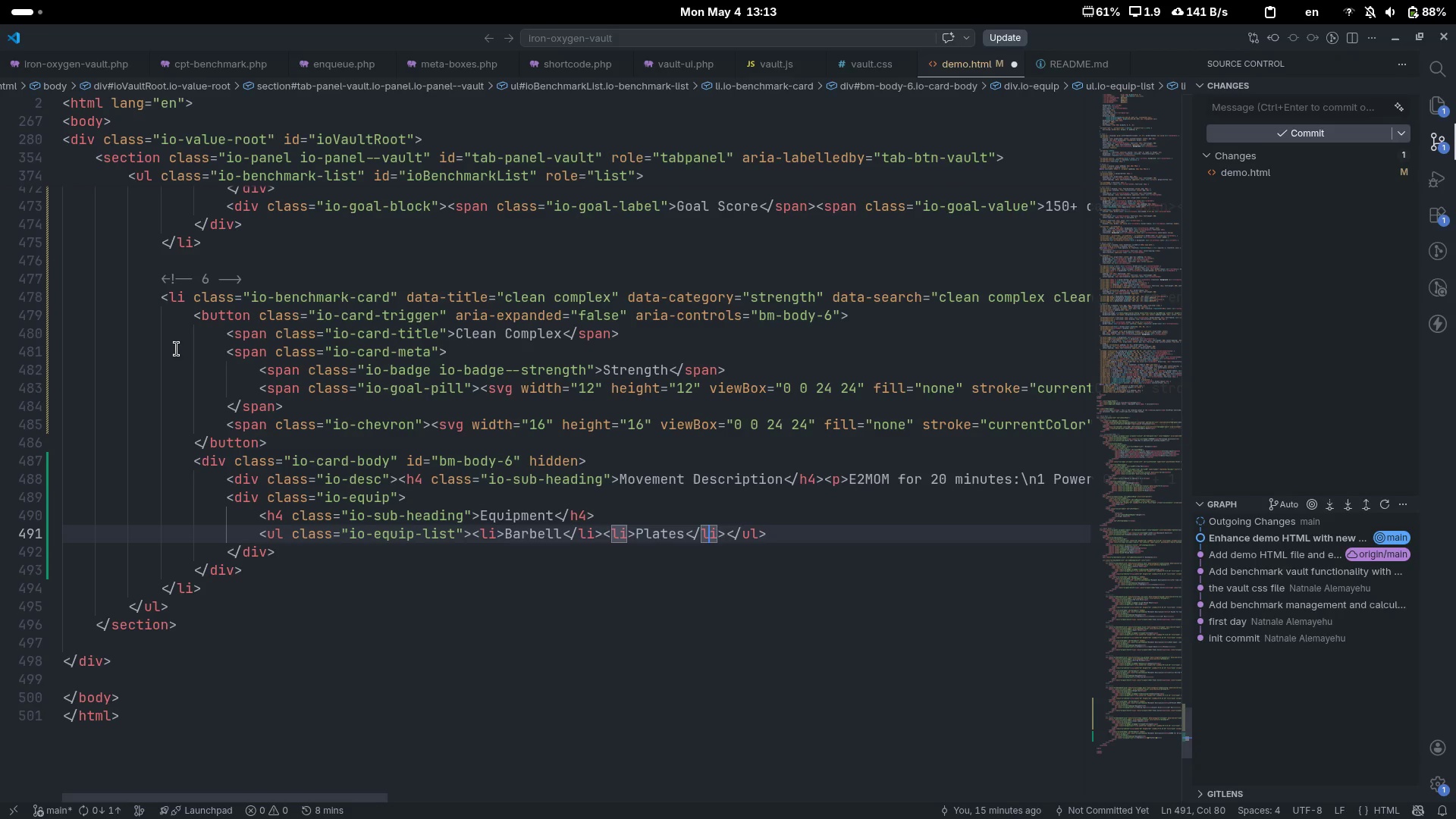 
key(ArrowRight)
 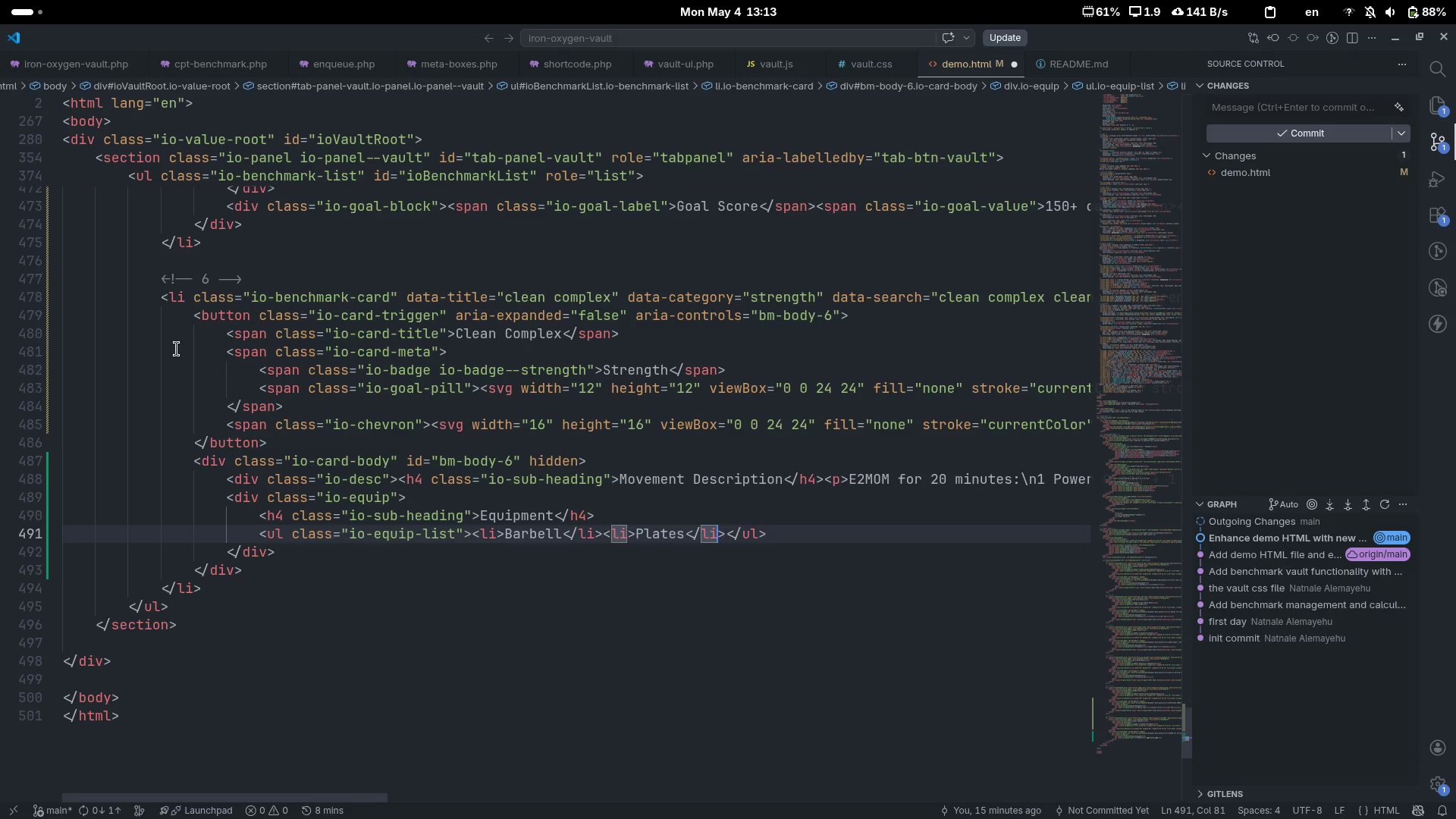 
key(ArrowRight)
 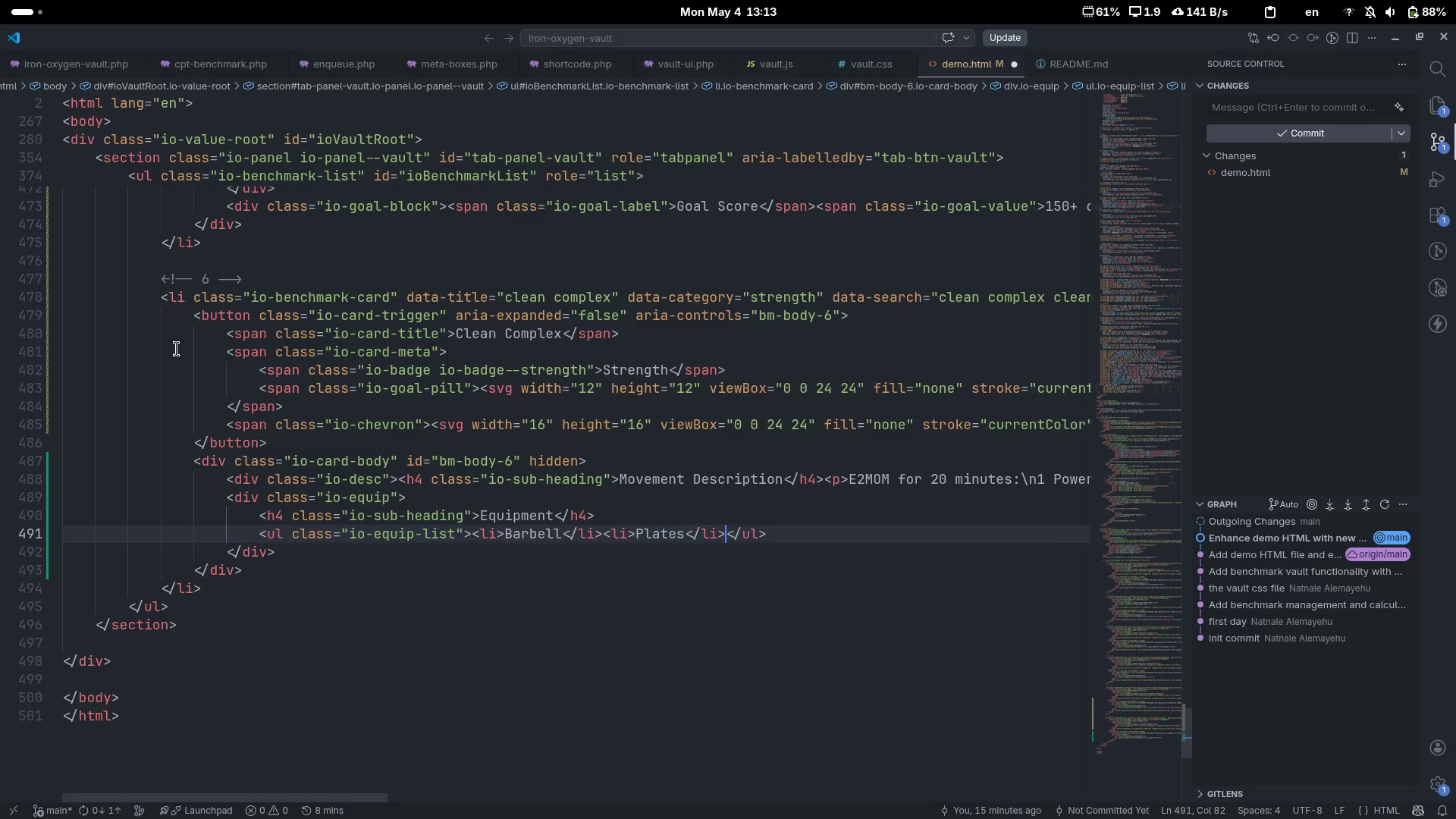 
type(li)
key(Tab)
type(Collars[End])
 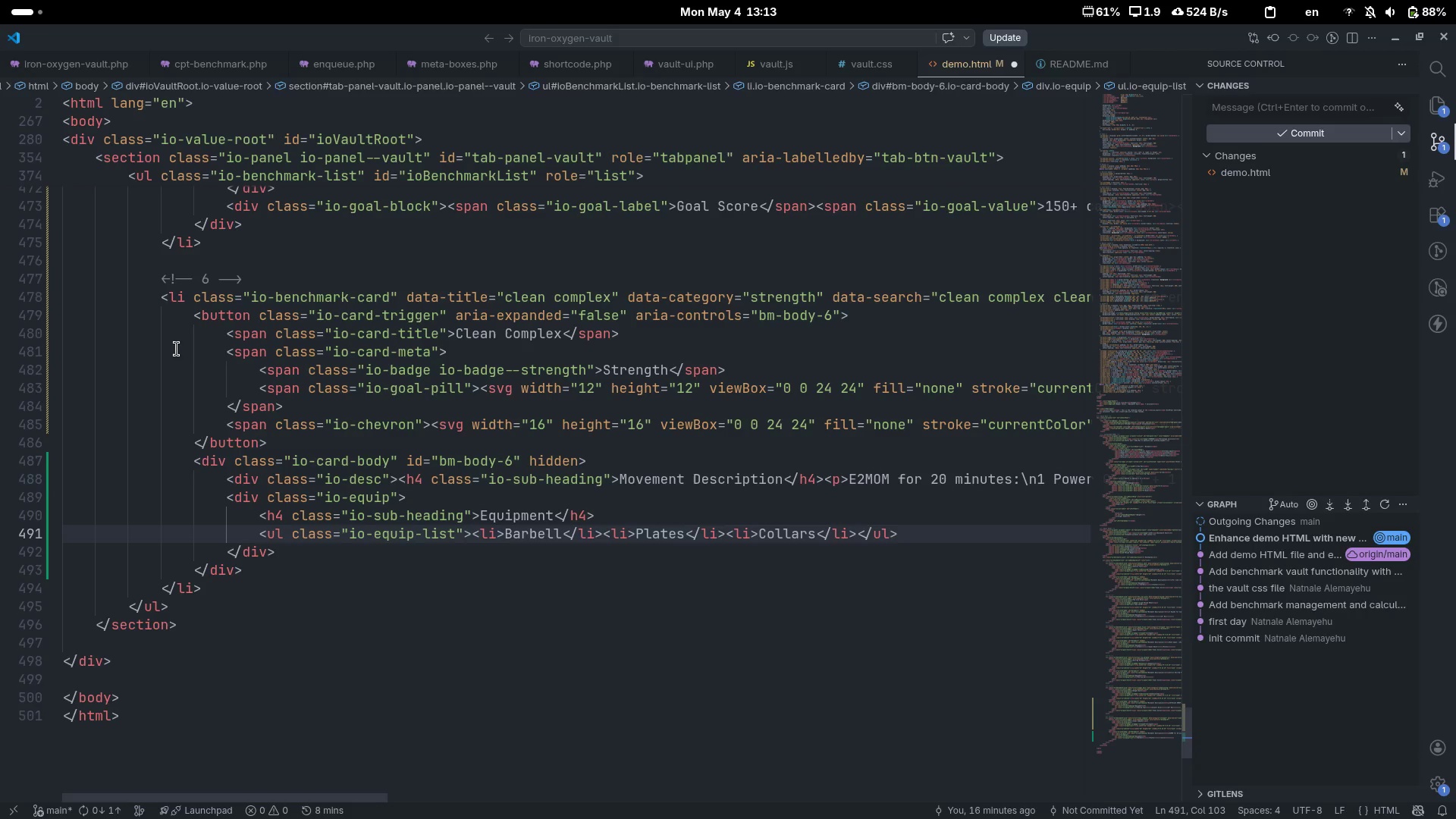 
key(ArrowDown)
 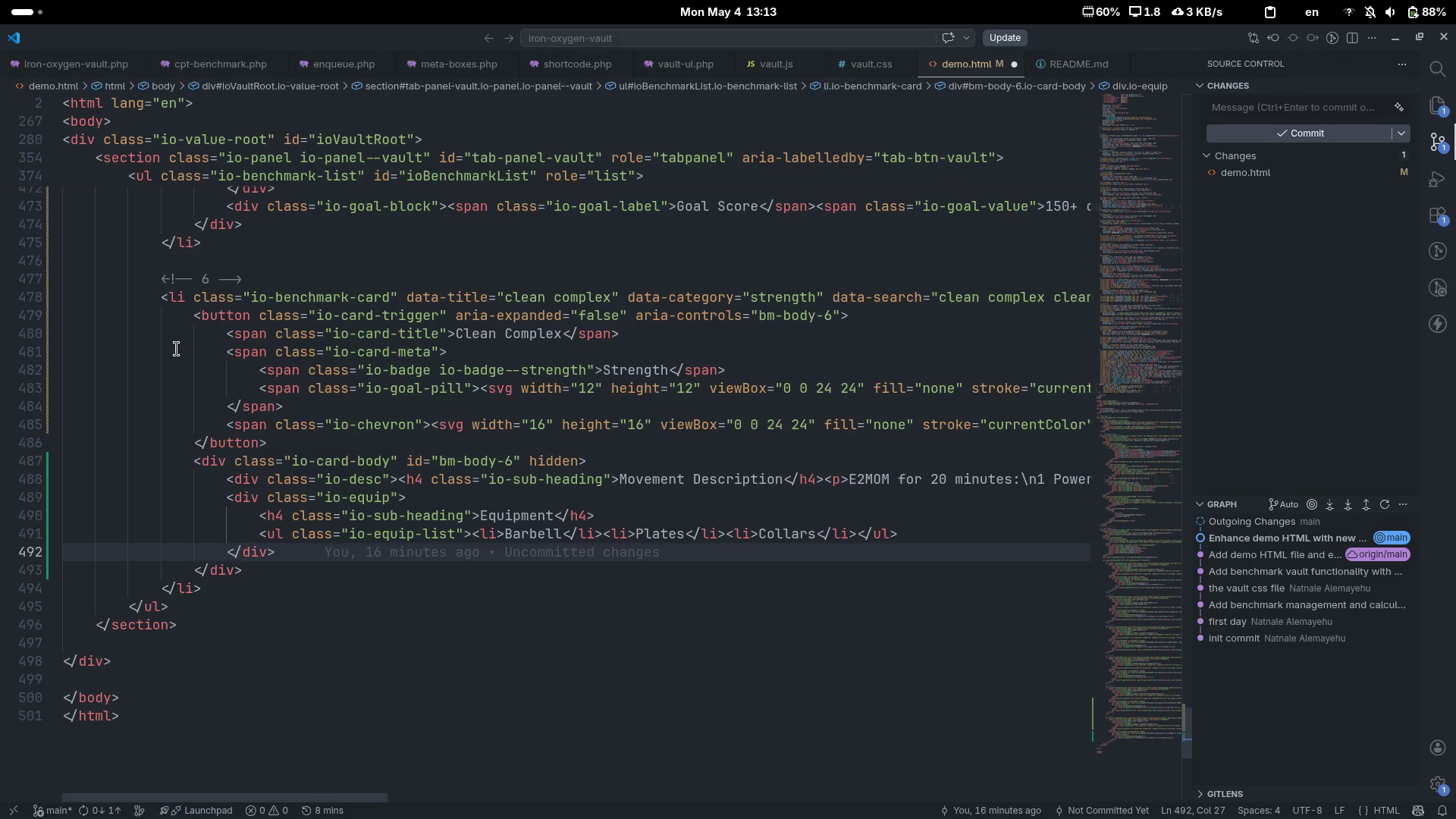 
key(Enter)
 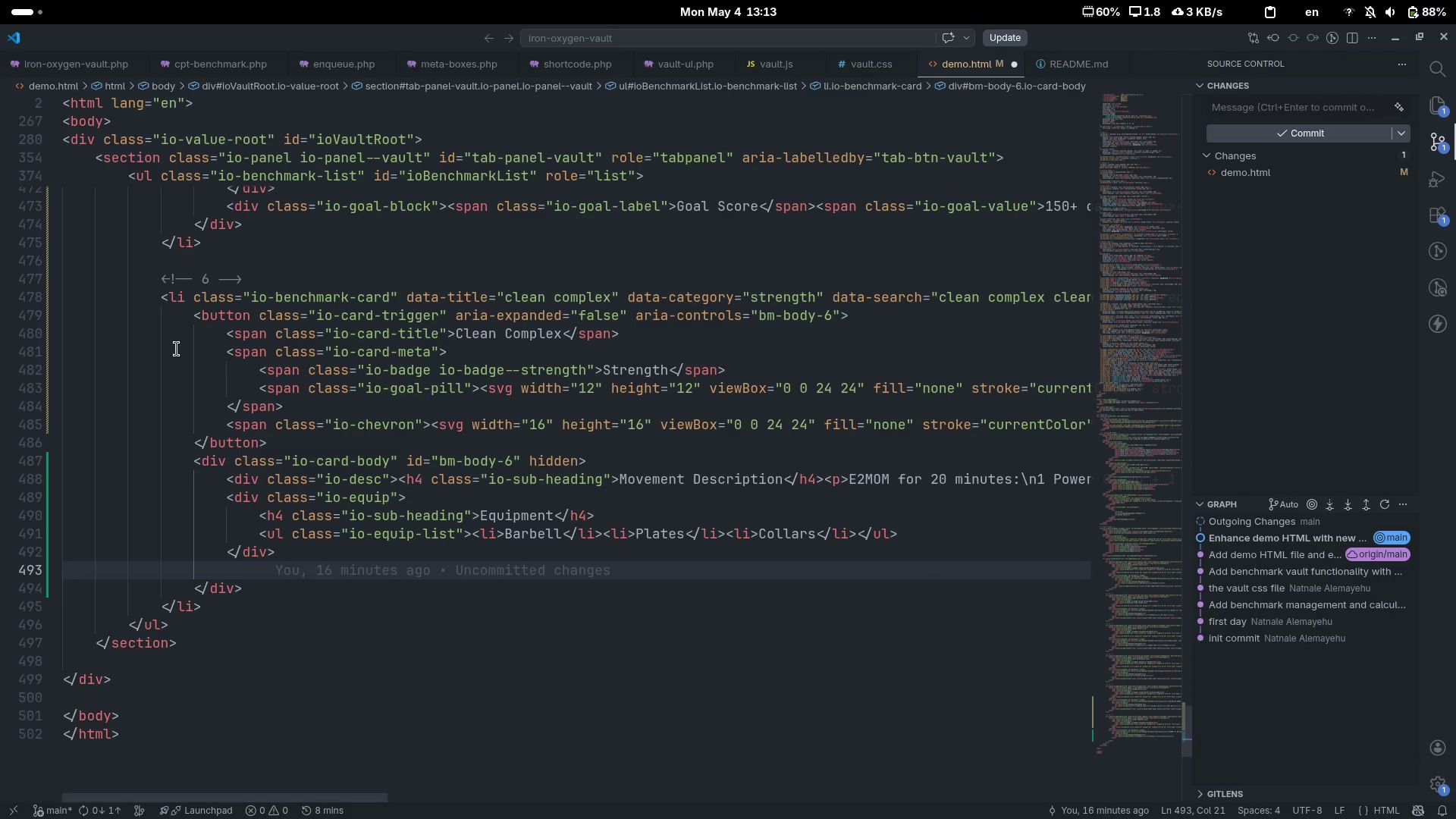 
hold_key(key=ControlLeft, duration=0.34)
 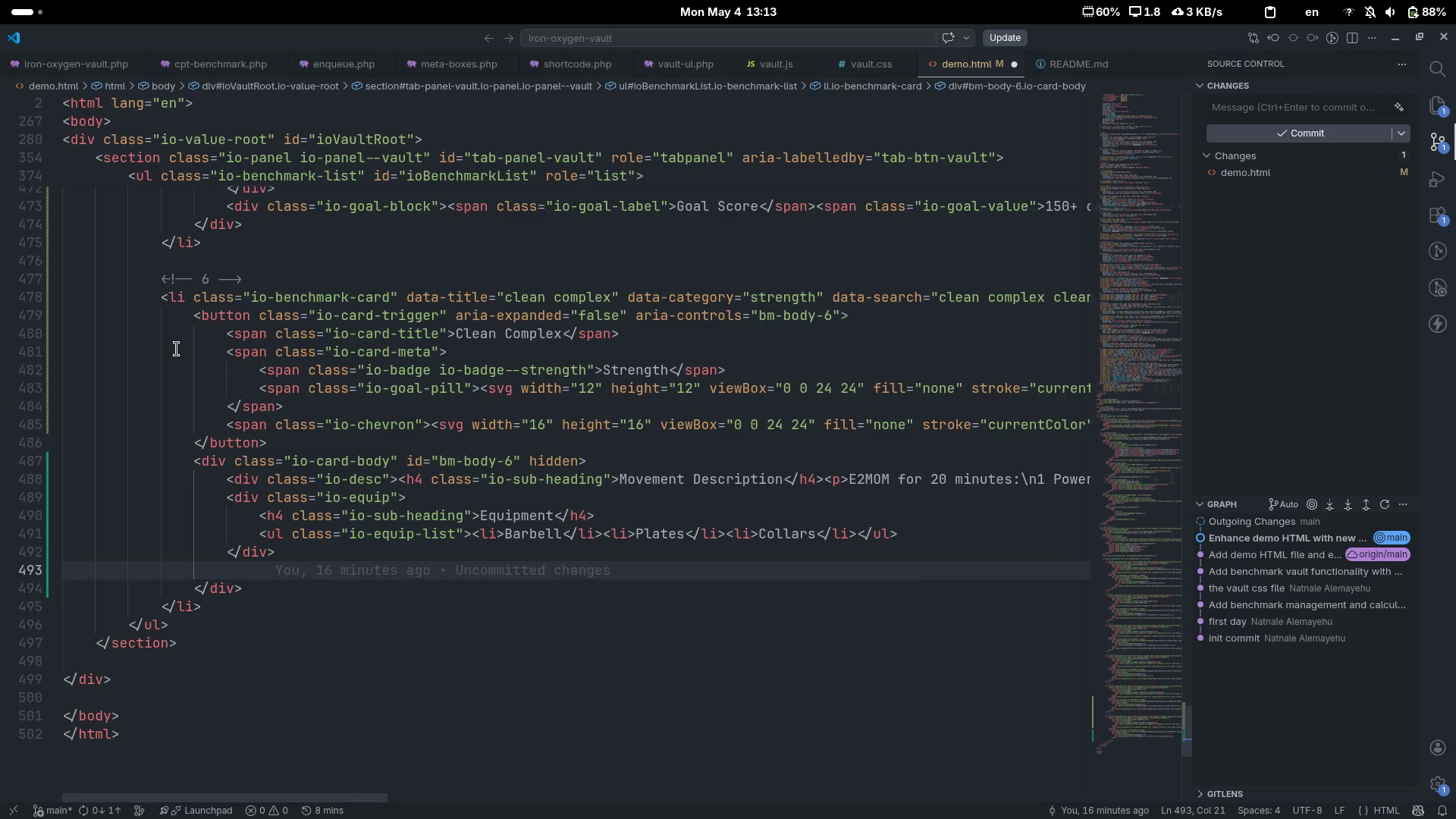 
key(Control+Z)
 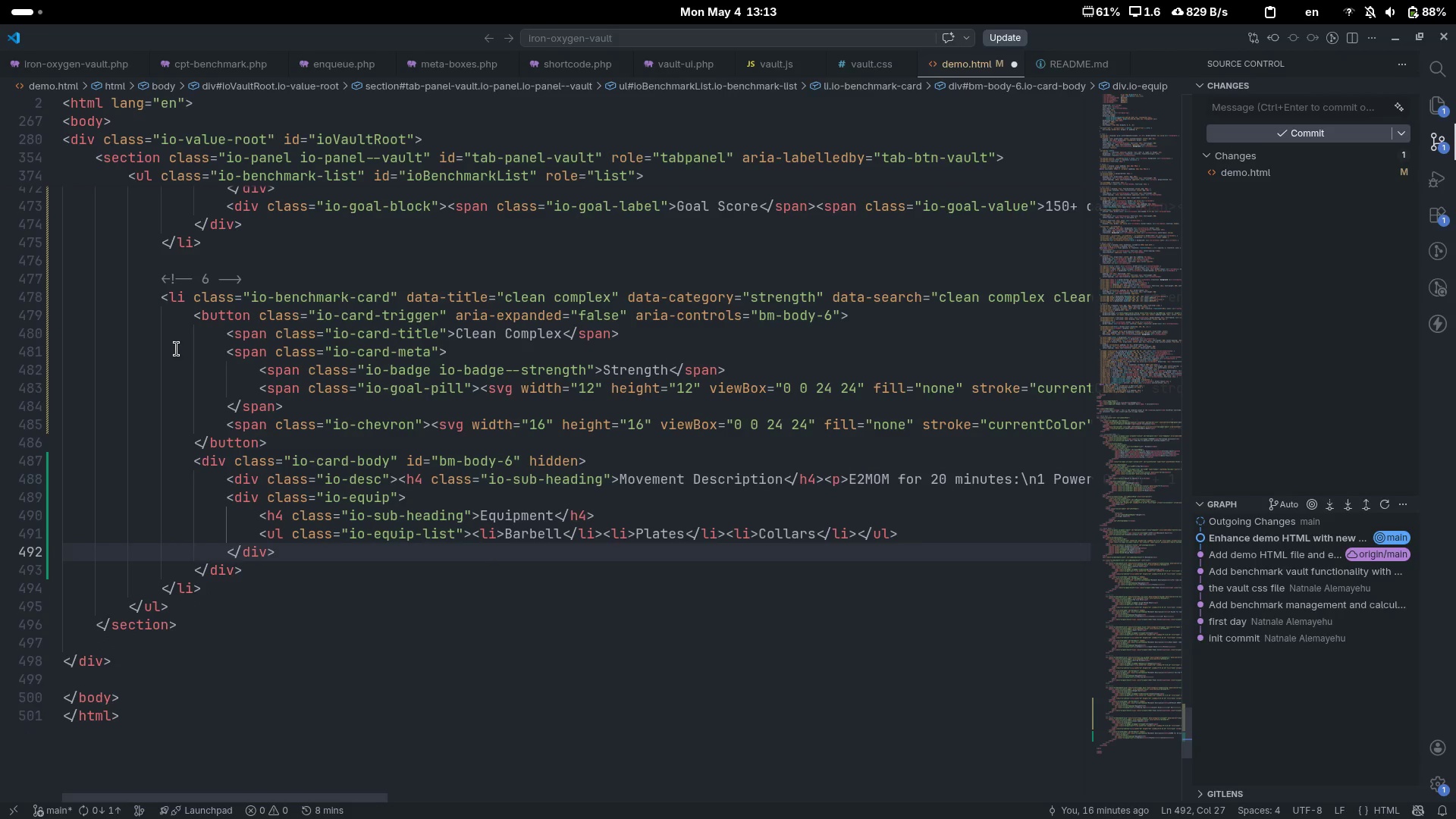 
key(Enter)
 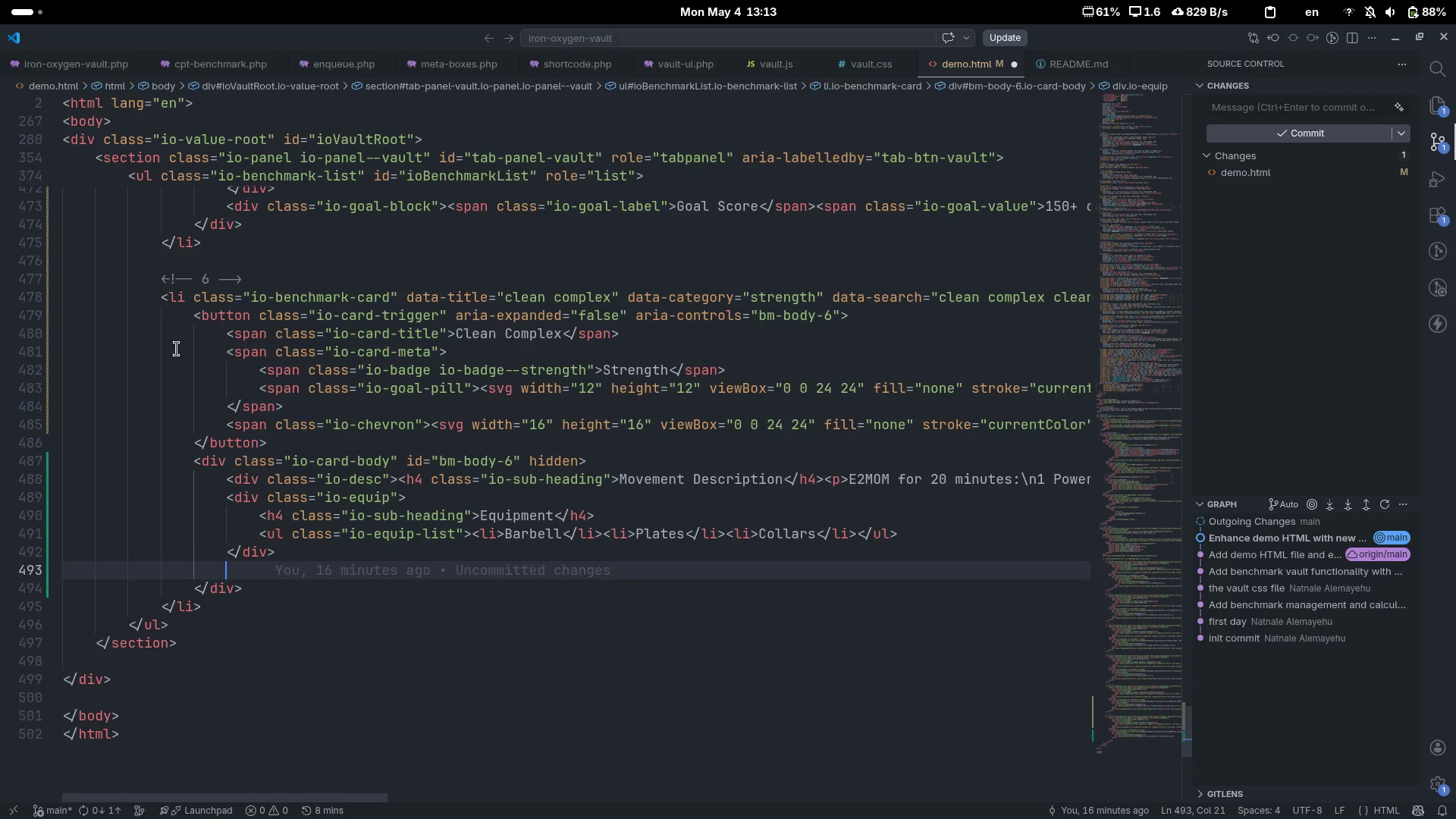 
type(div)
key(Tab)
 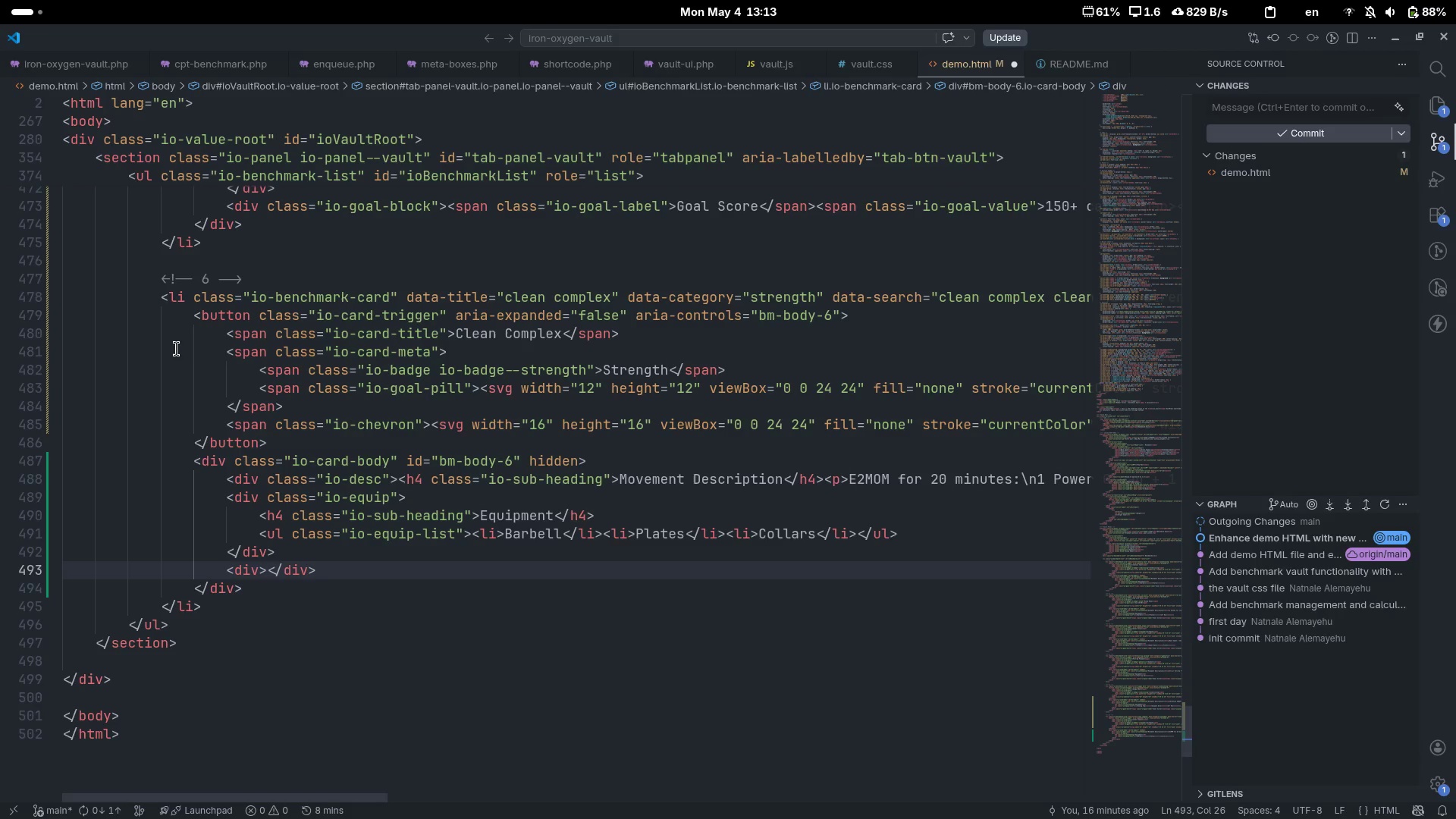 
key(ArrowLeft)
 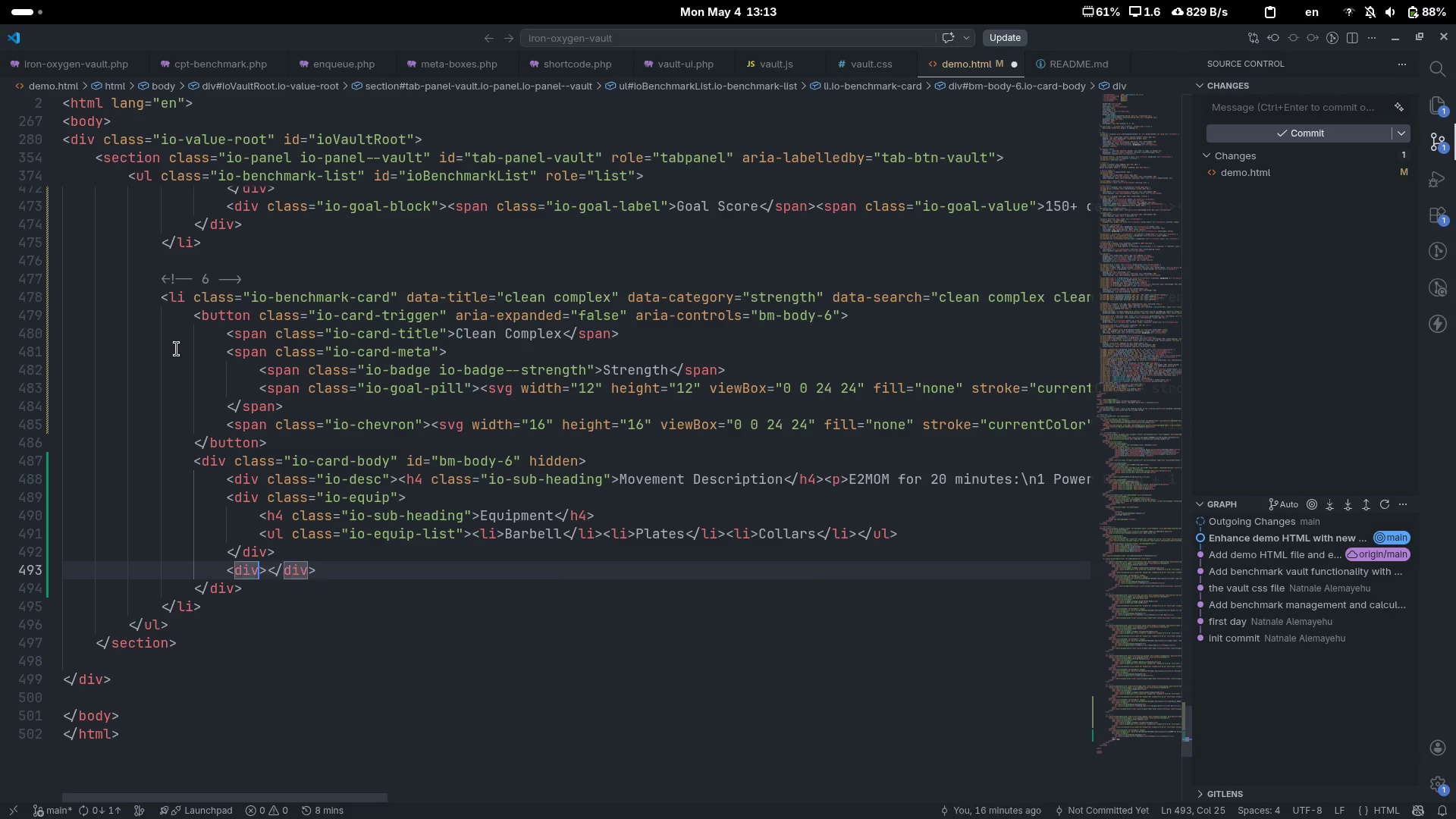 
type( clas)
key(Tab)
type(io-qi)
key(Backspace)
type(oal)
 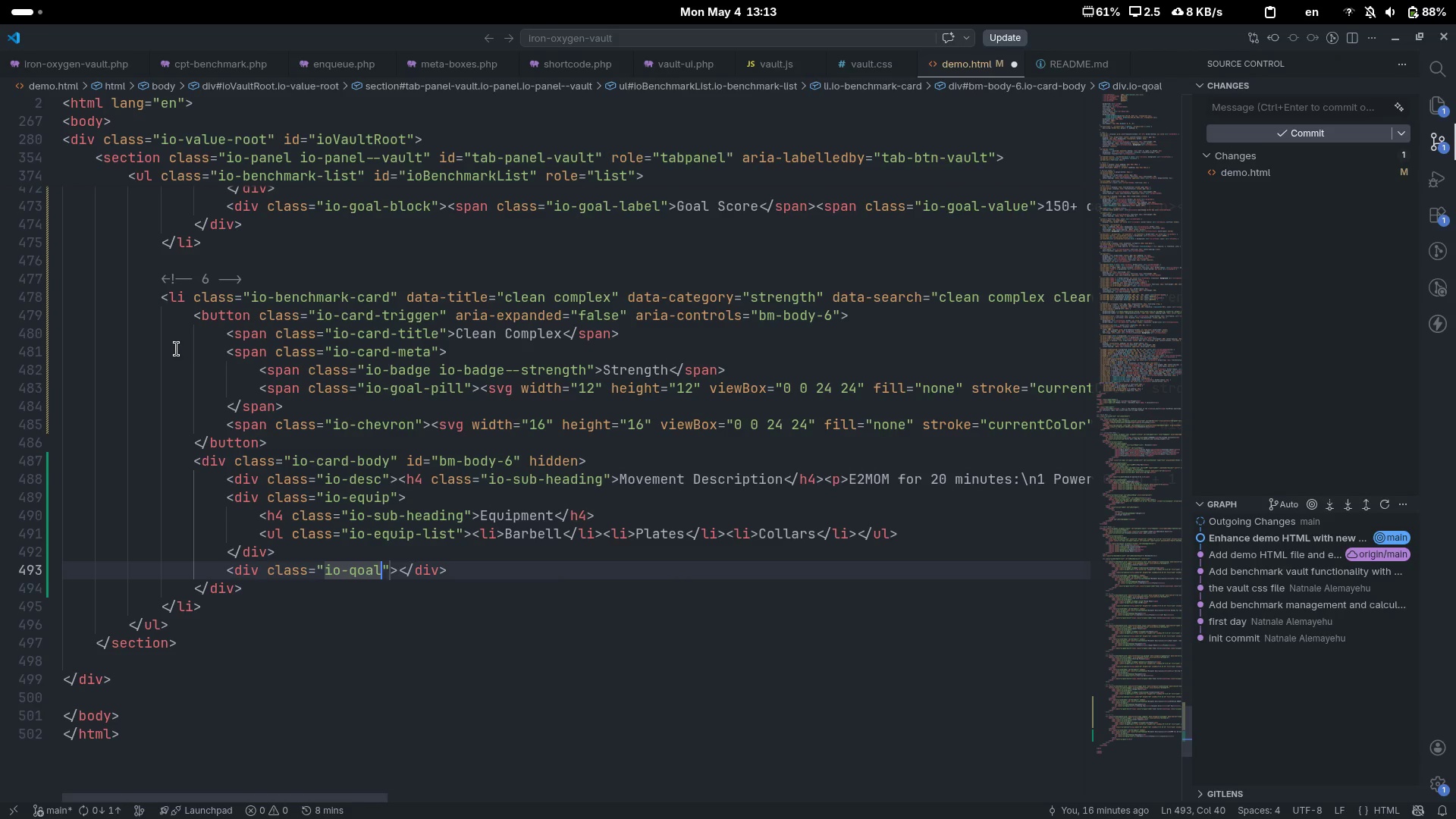 
key(Control+ControlLeft)
 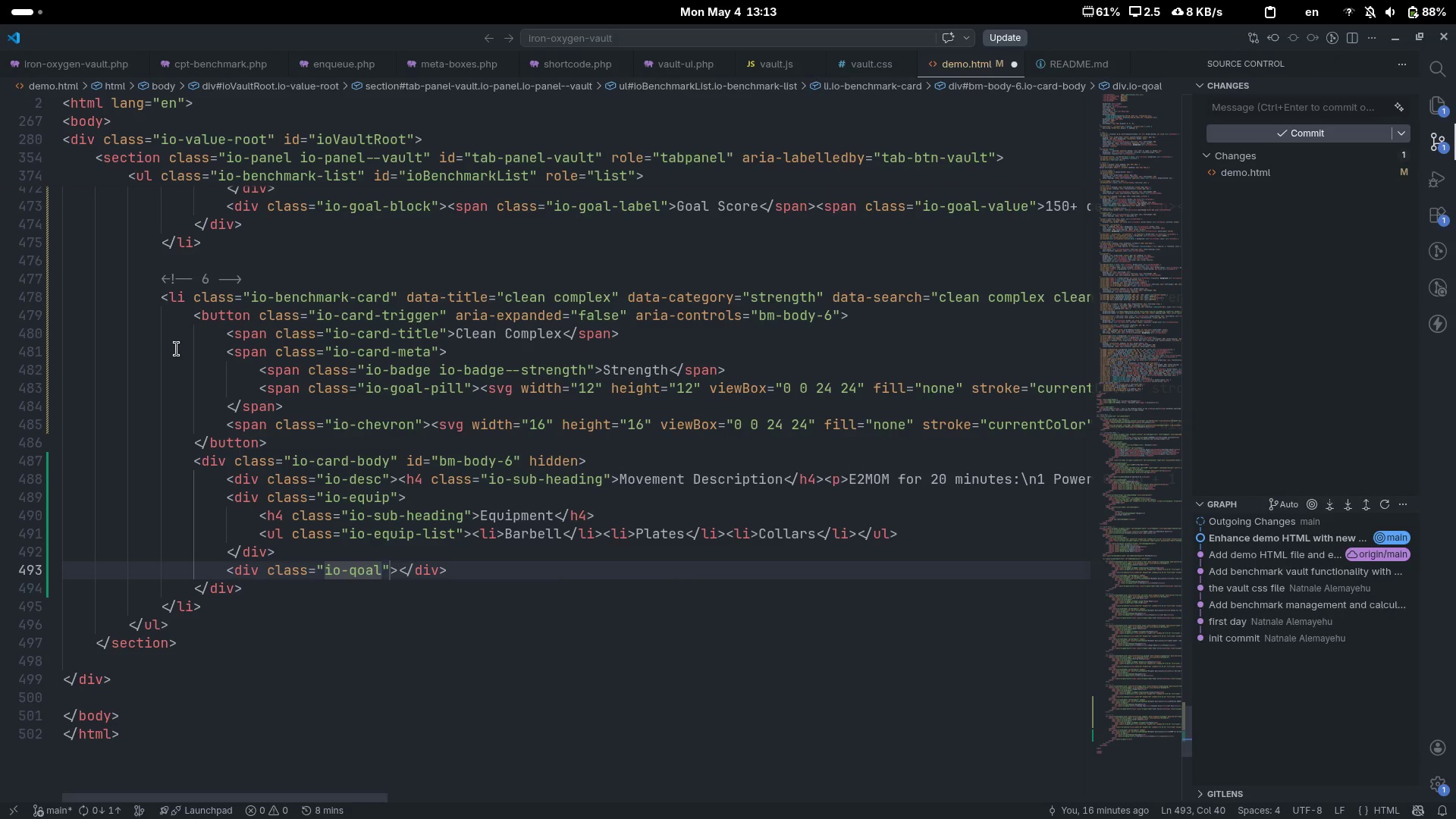 
key(Control+Backspace)
 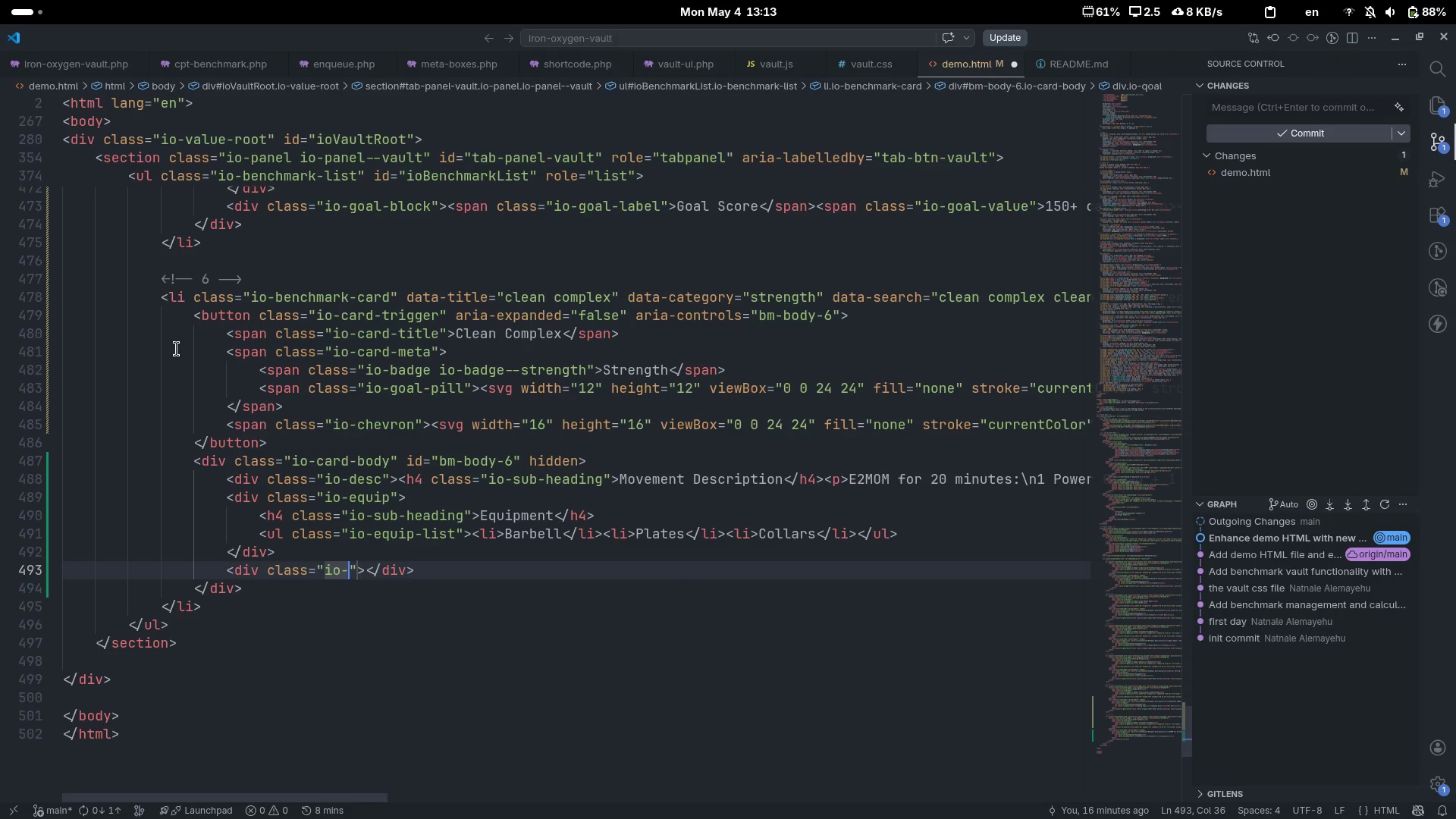 
type(goal-block)
 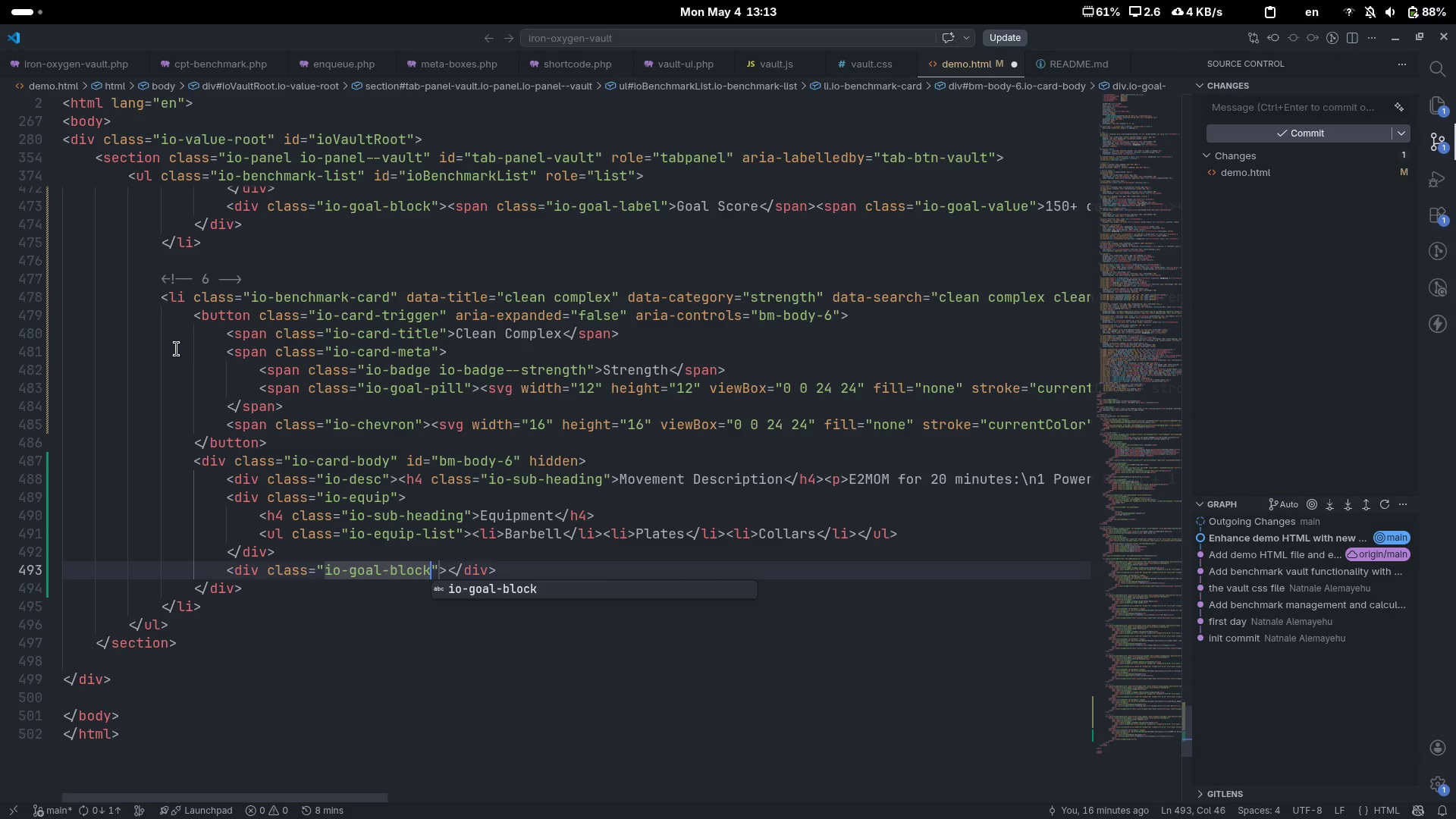 
key(ArrowRight)
 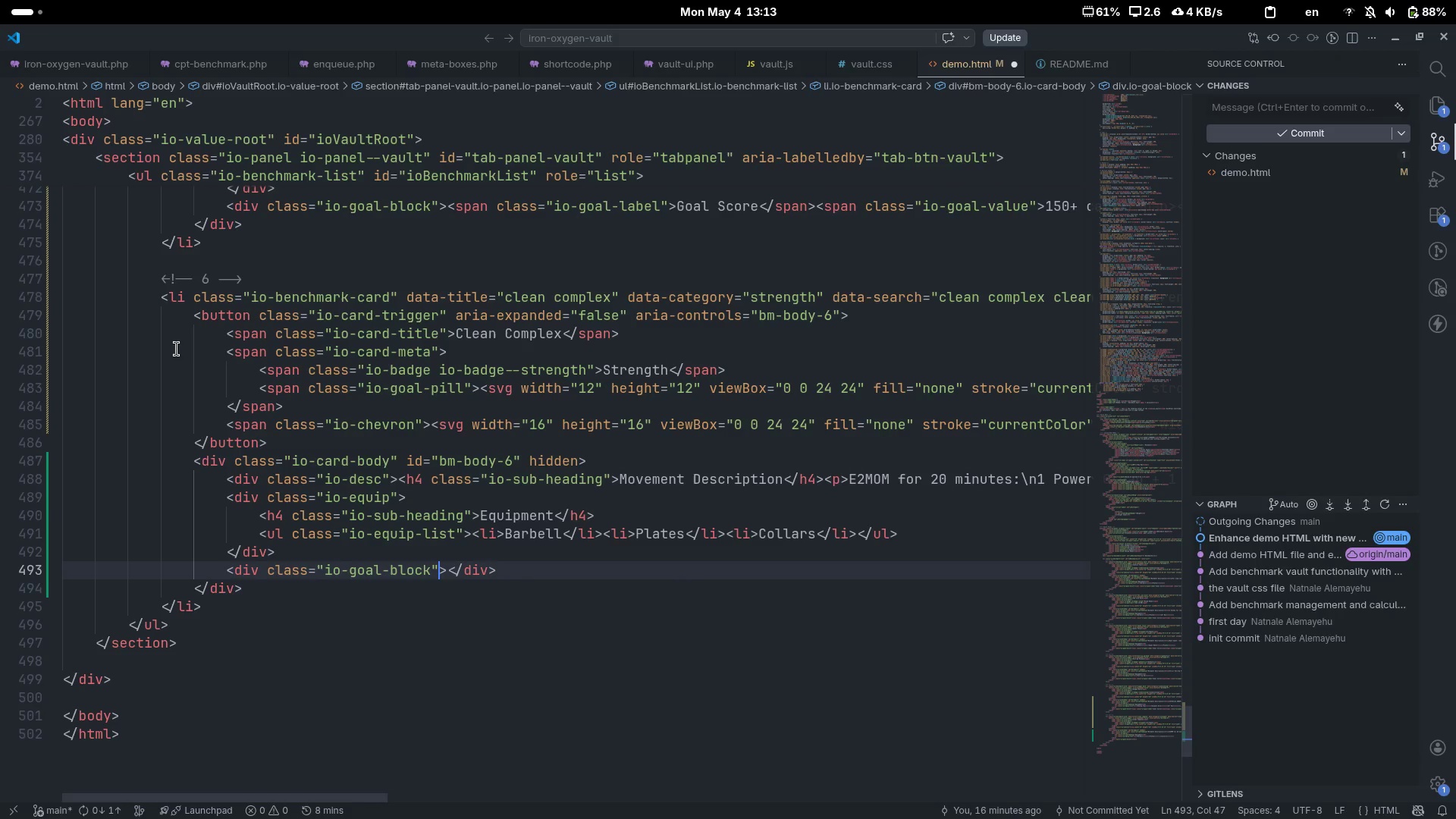 
key(ArrowRight)
 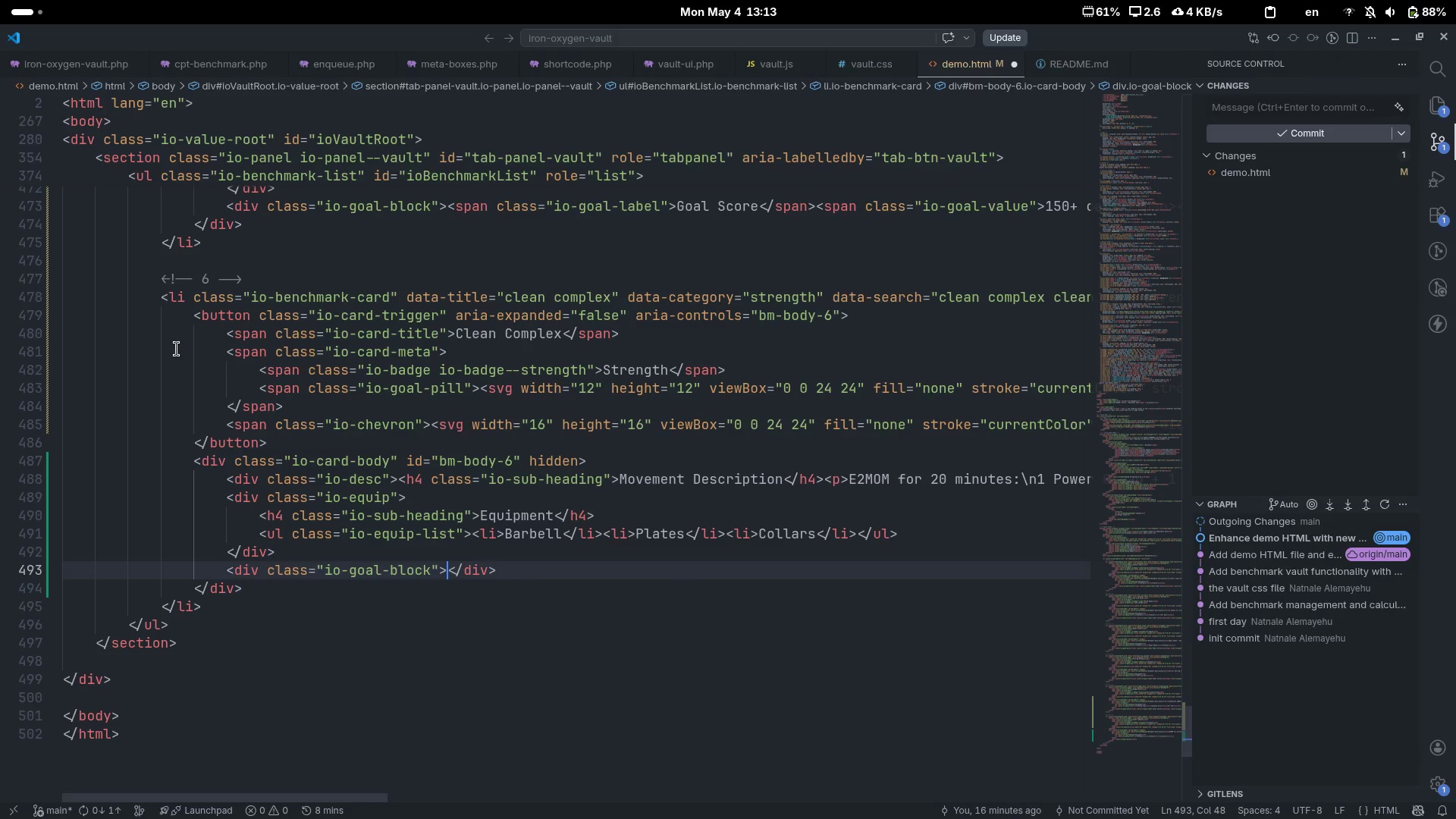 
type(span)
key(Tab)
 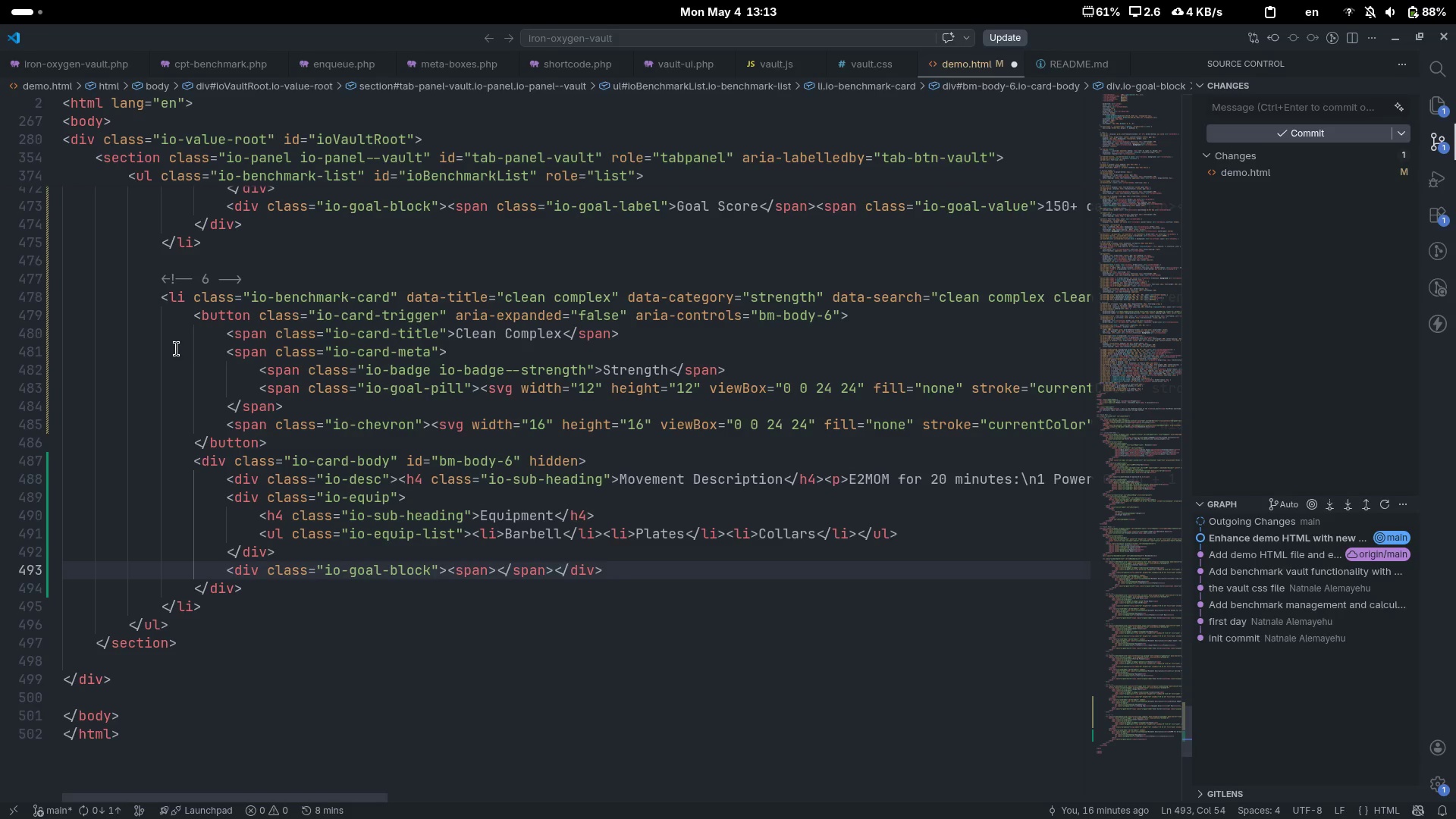 
key(ArrowLeft)
 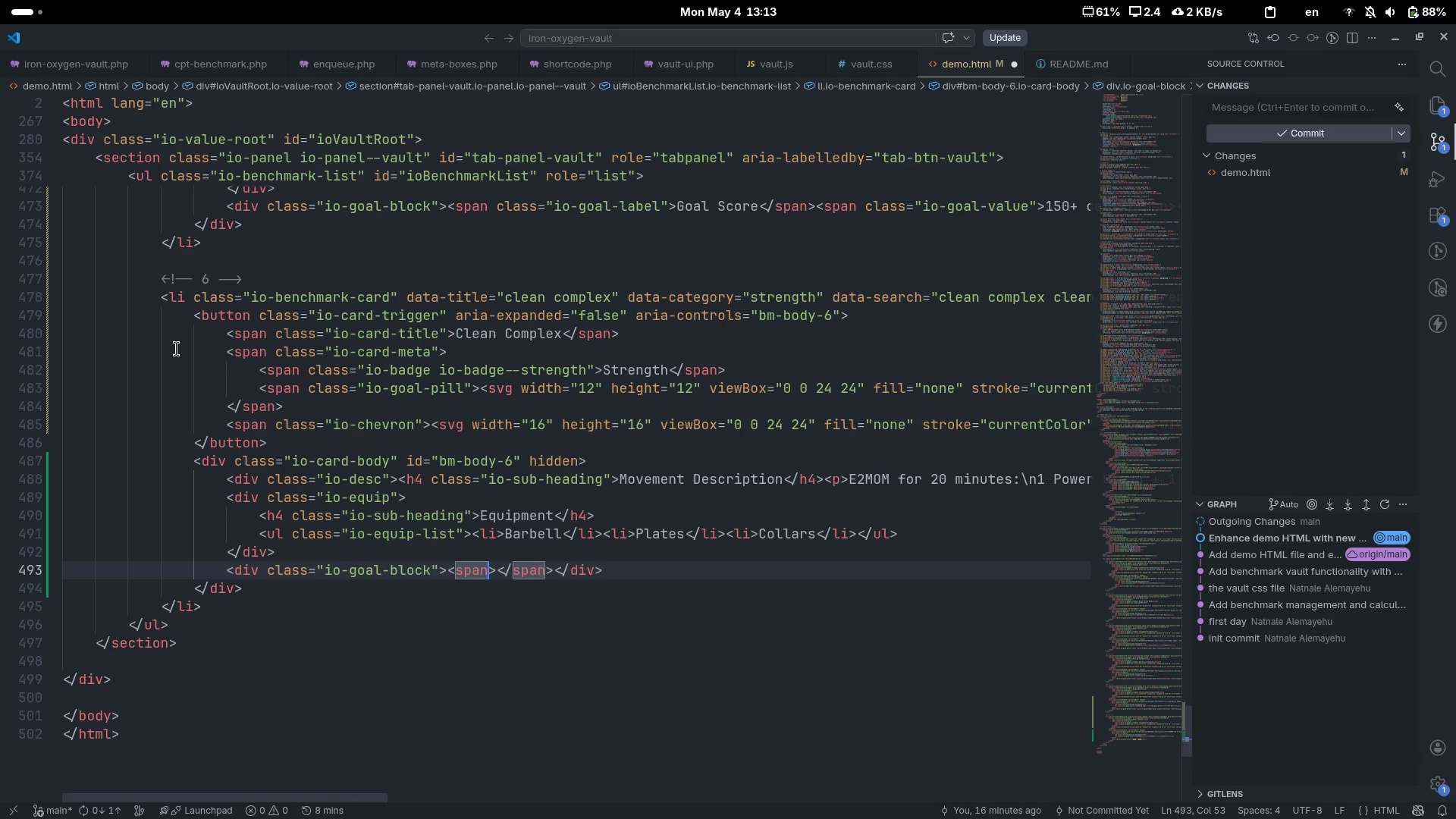 
type( clas)
key(Tab)
type(io-goal-label)
key(Escape)
 